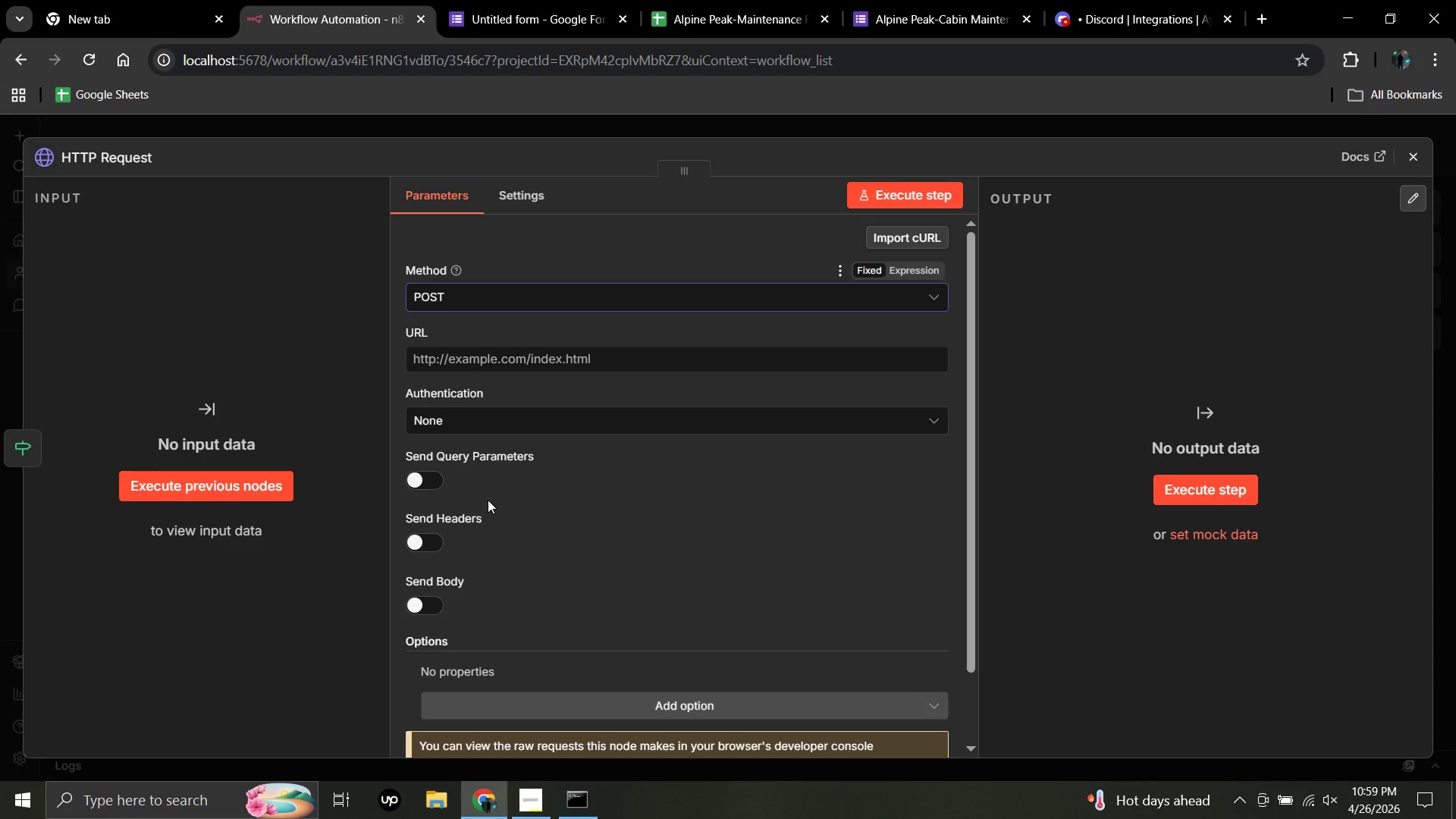 
double_click([598, 364])
 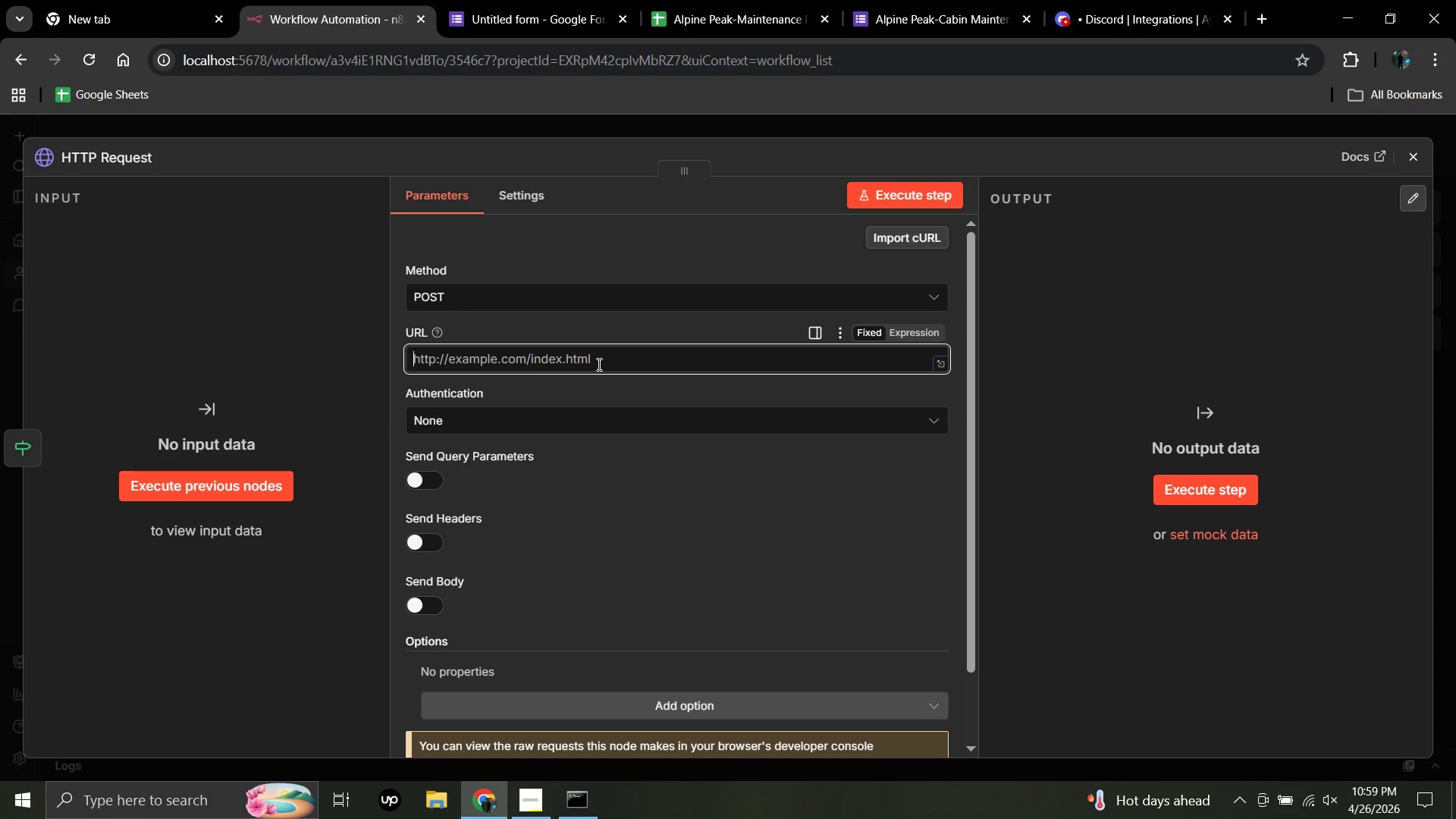 
key(Control+V)
 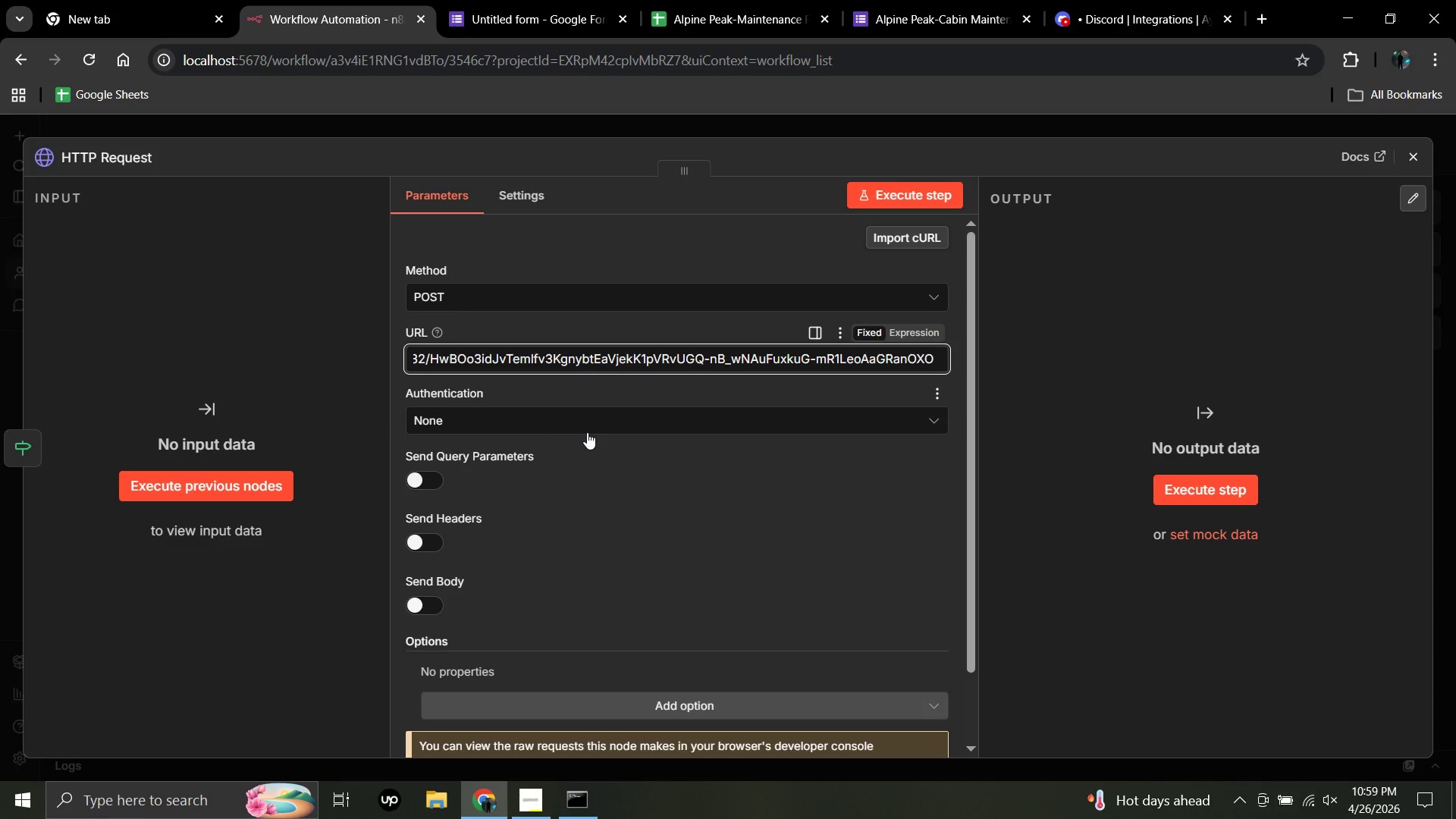 
scroll: coordinate [577, 487], scroll_direction: down, amount: 2.0
 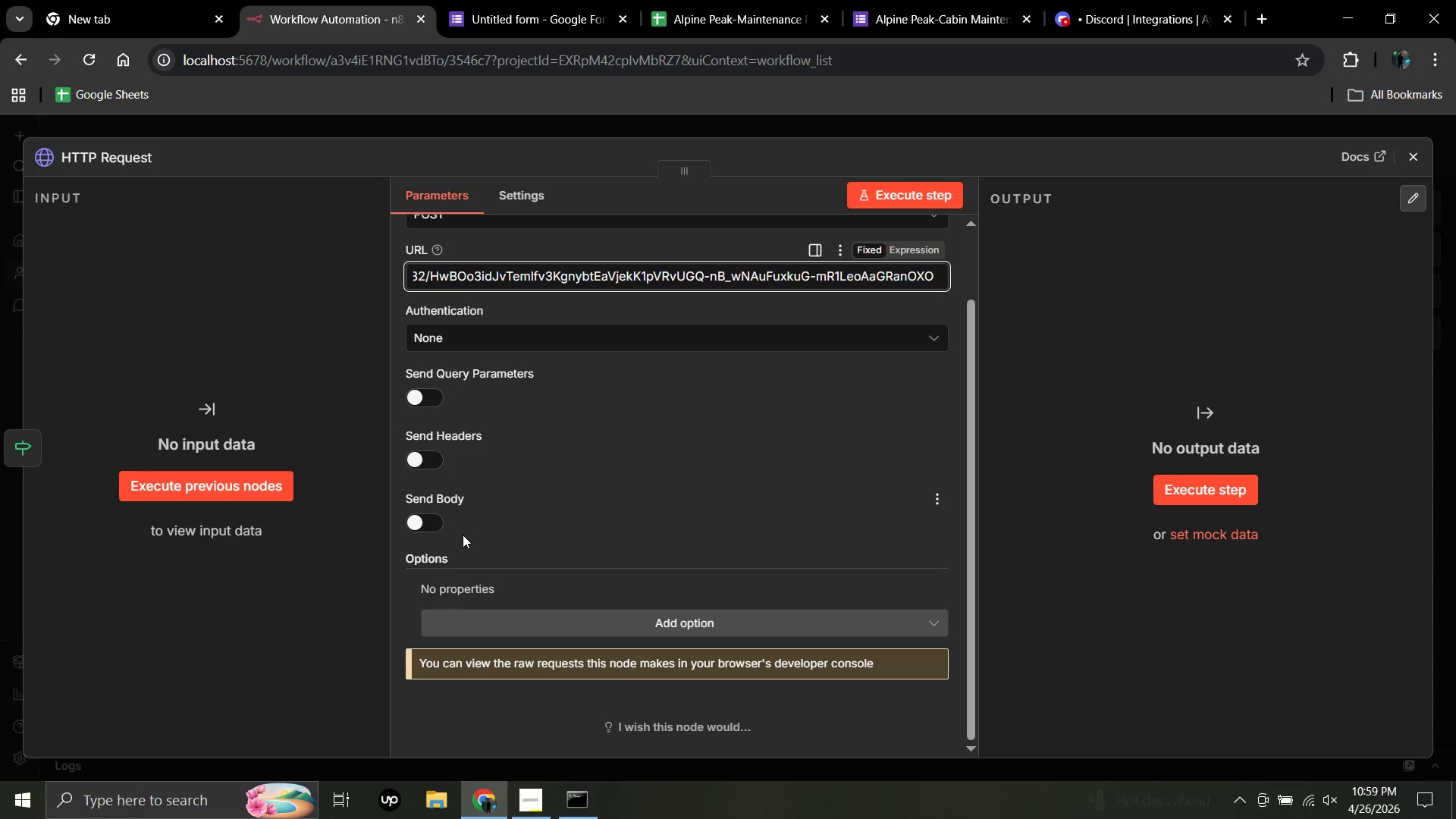 
wait(5.21)
 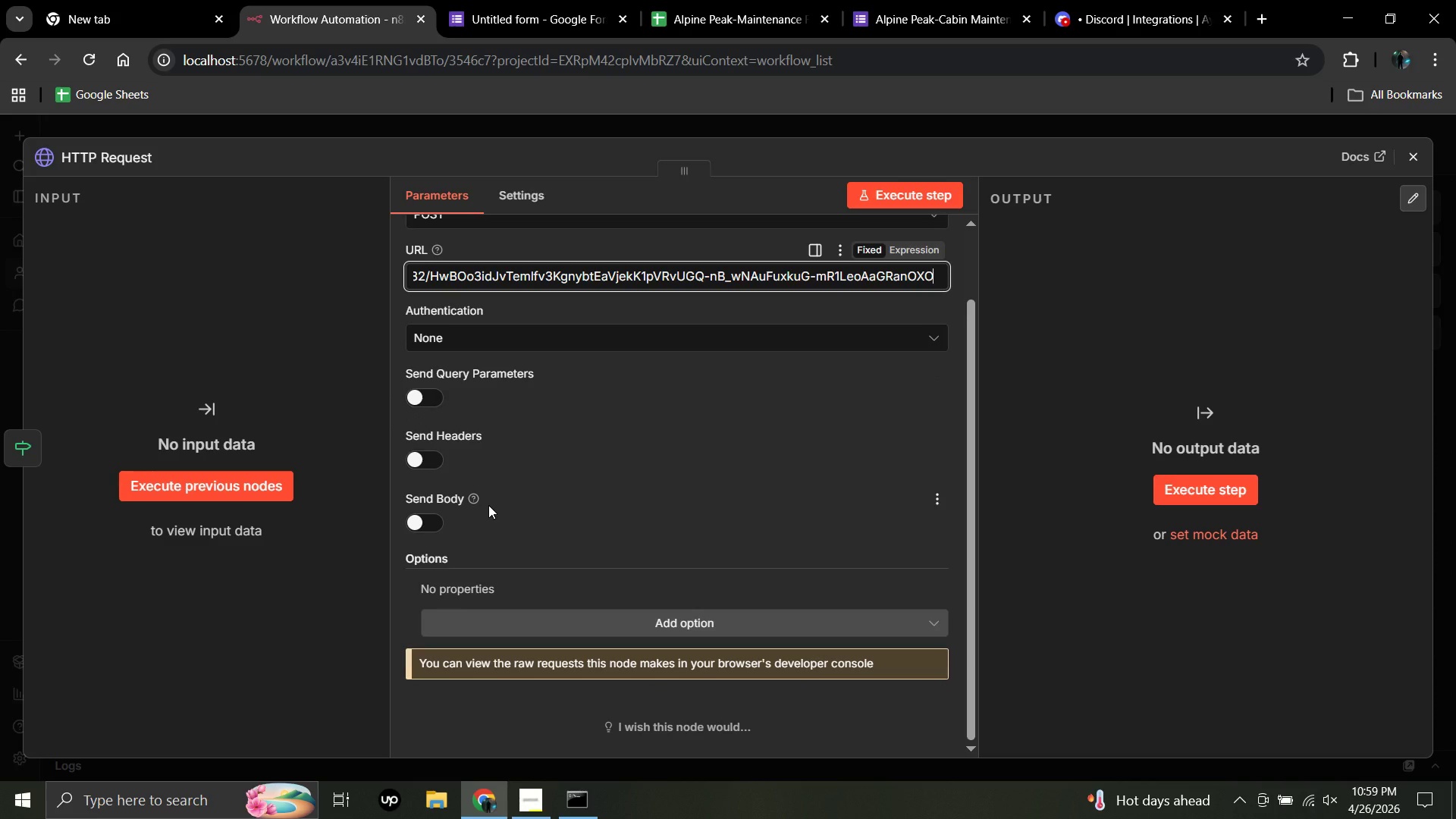 
left_click([435, 521])
 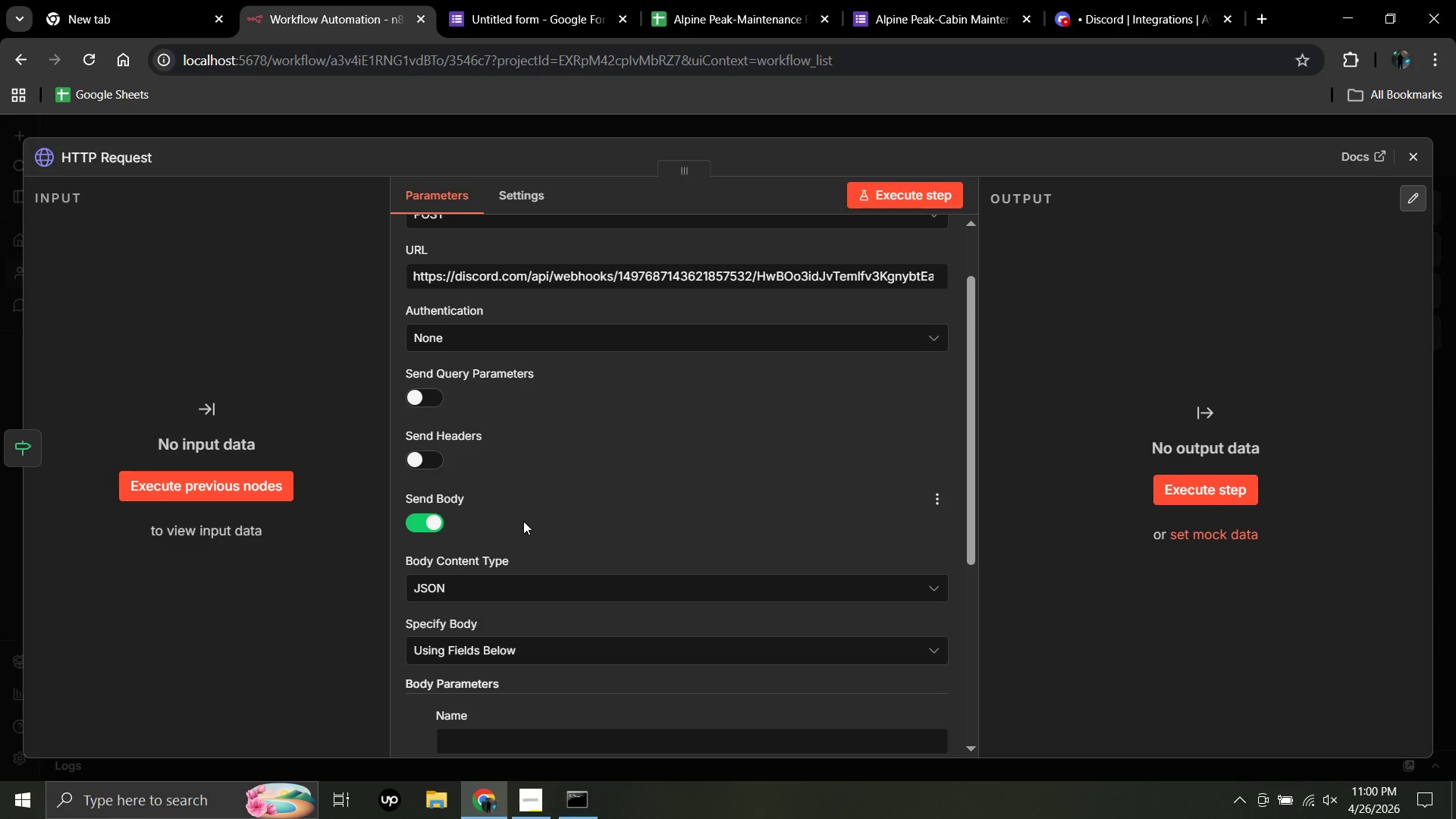 
scroll: coordinate [523, 518], scroll_direction: down, amount: 3.0
 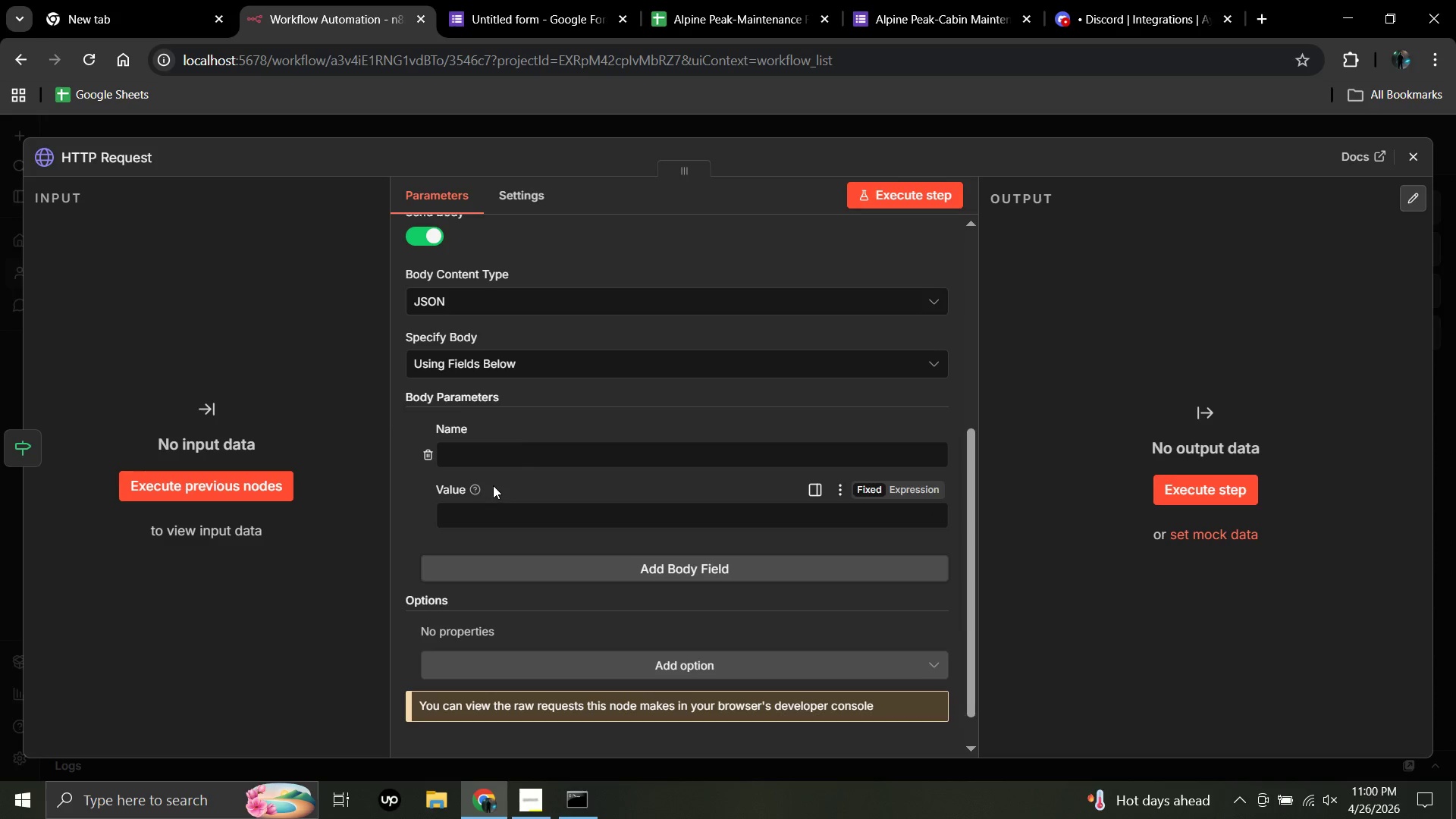 
left_click([490, 450])
 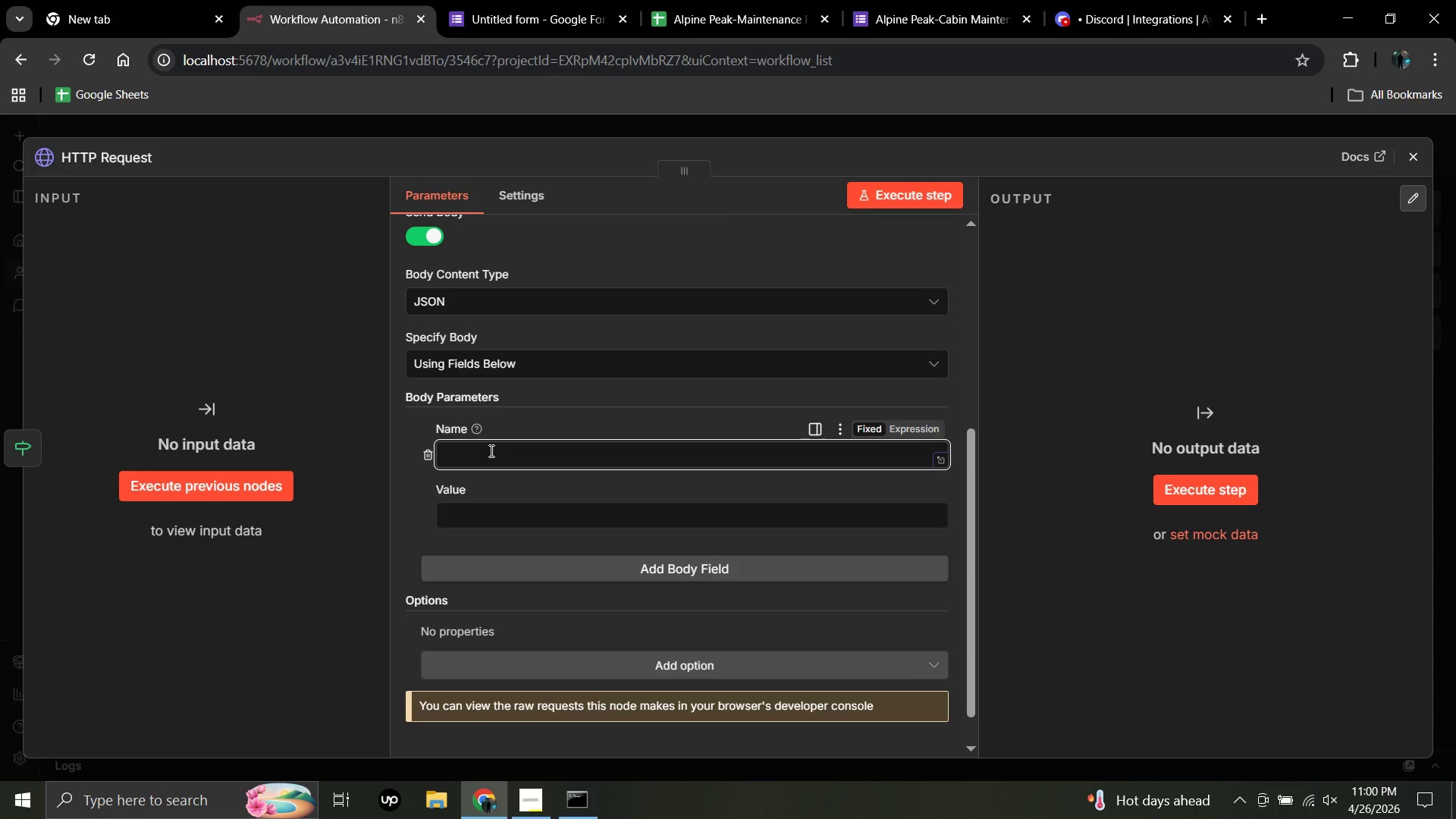 
type(content)
 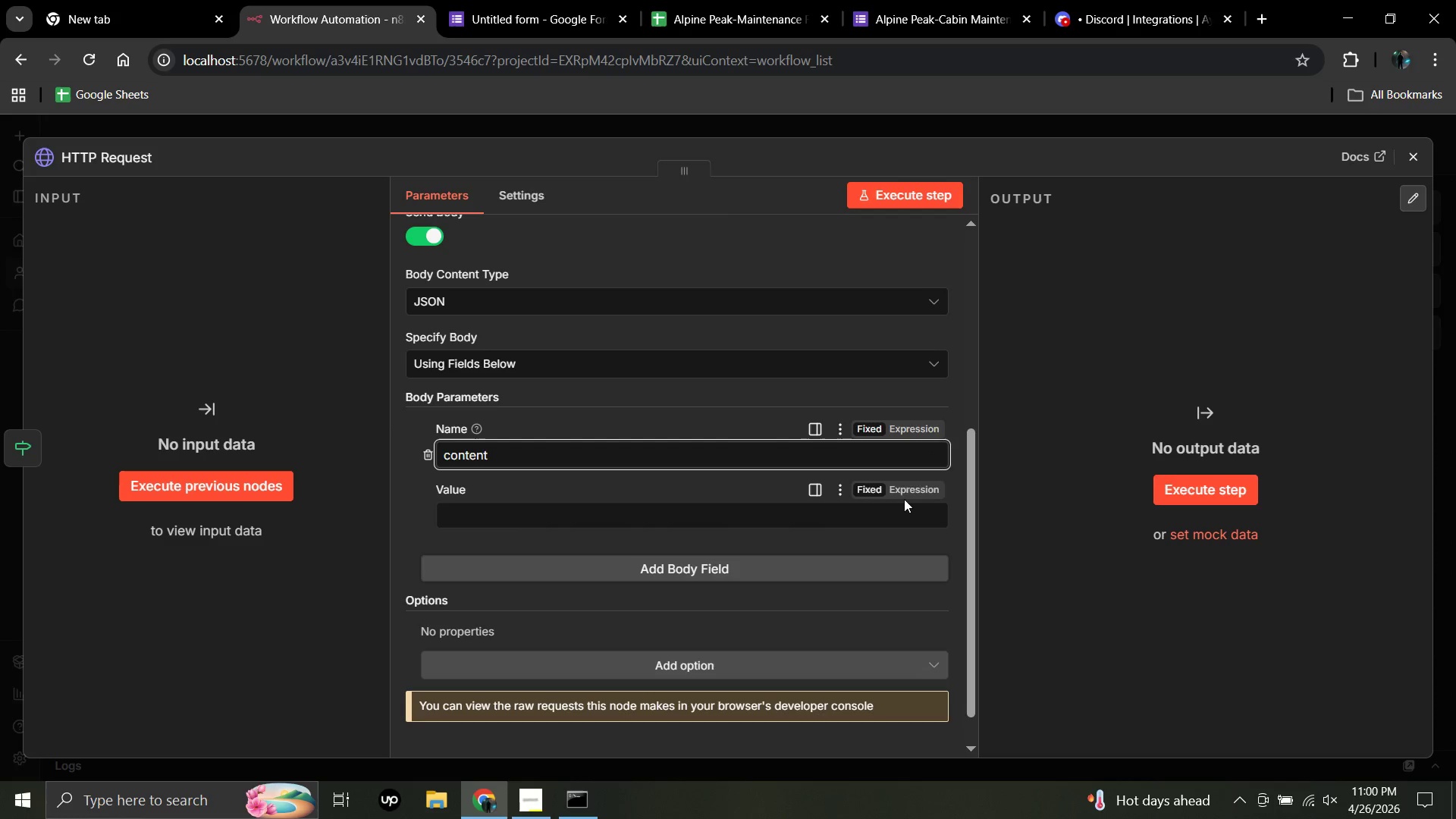 
left_click([904, 490])
 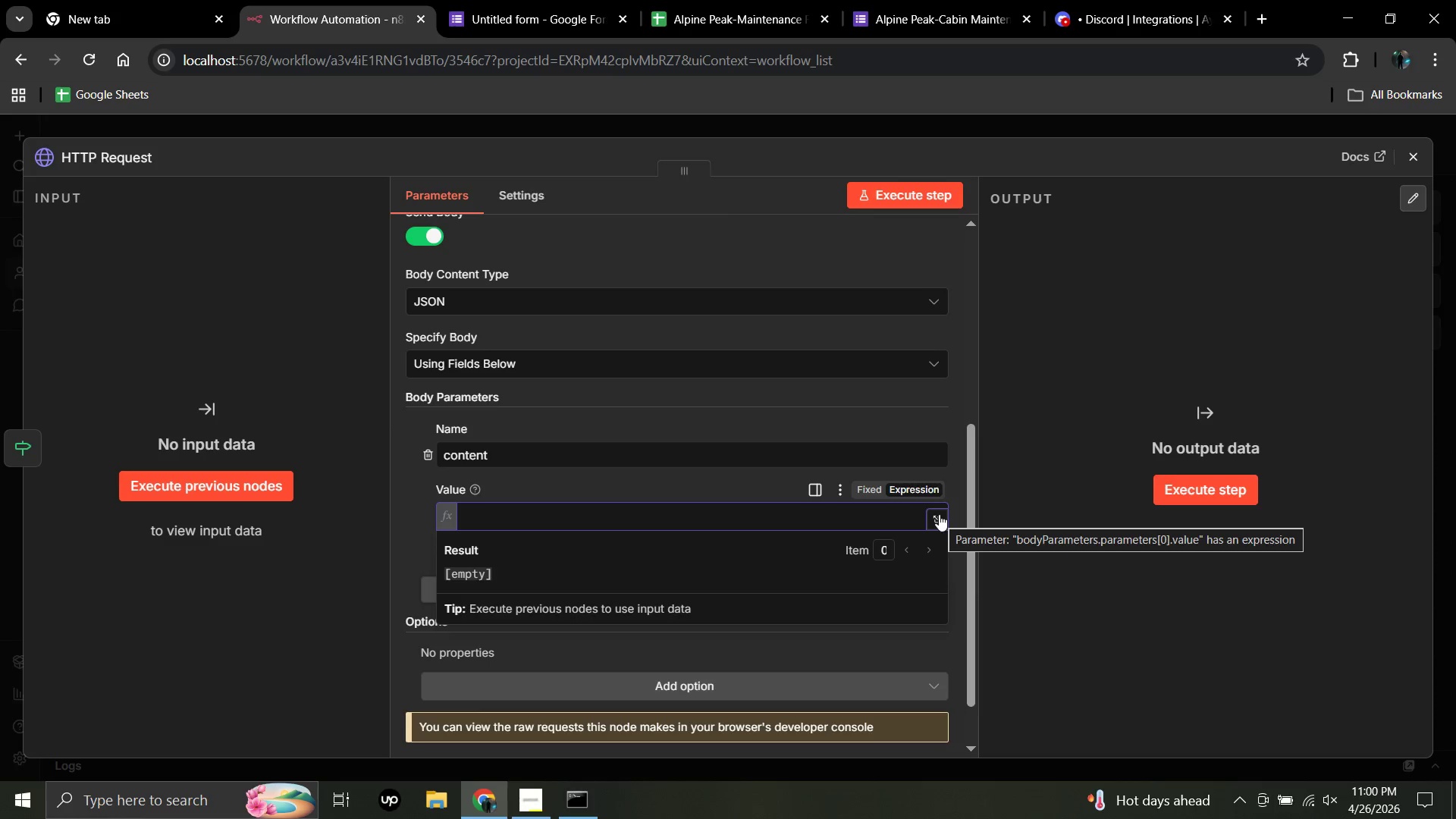 
wait(5.45)
 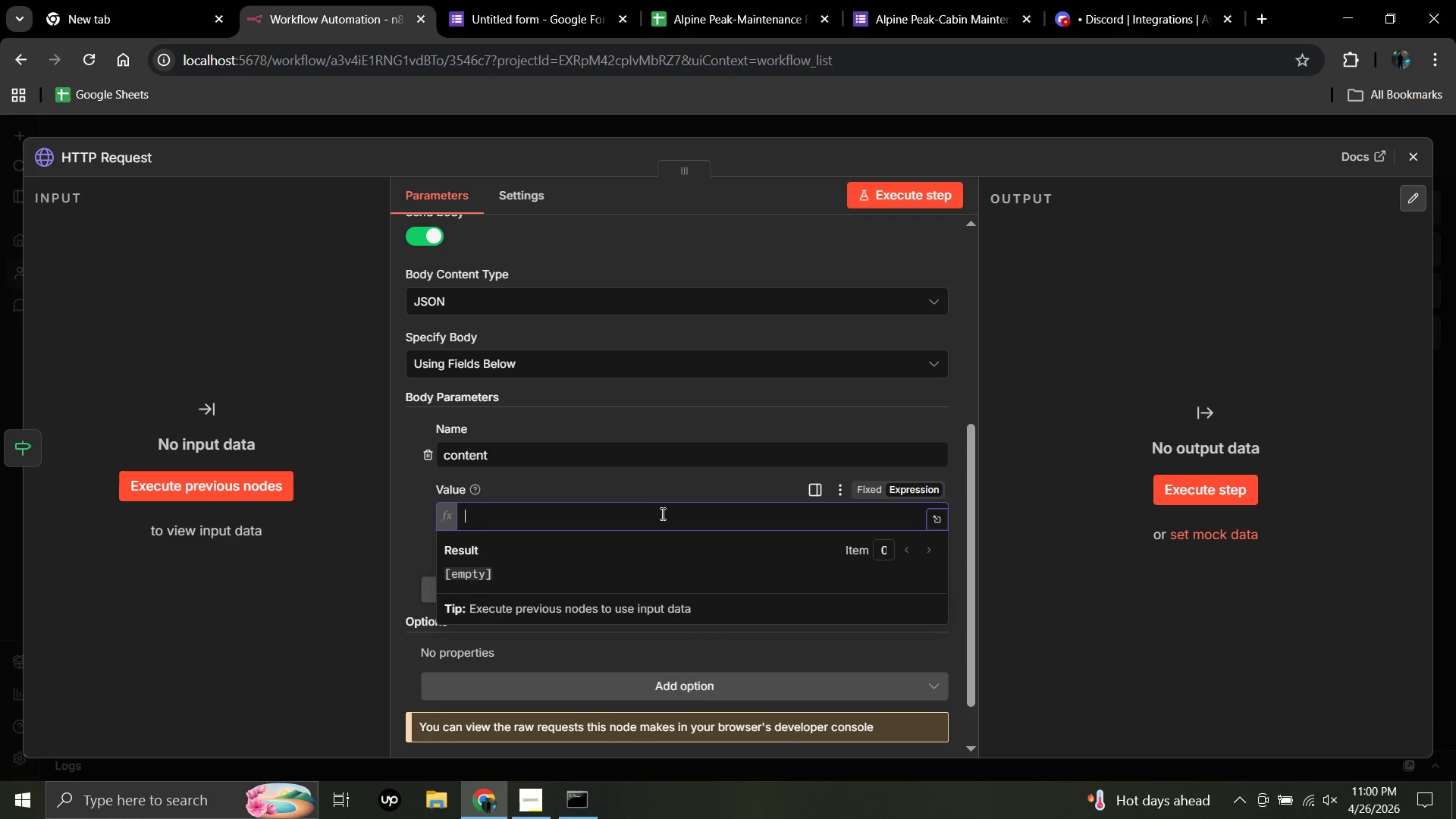 
left_click([938, 516])
 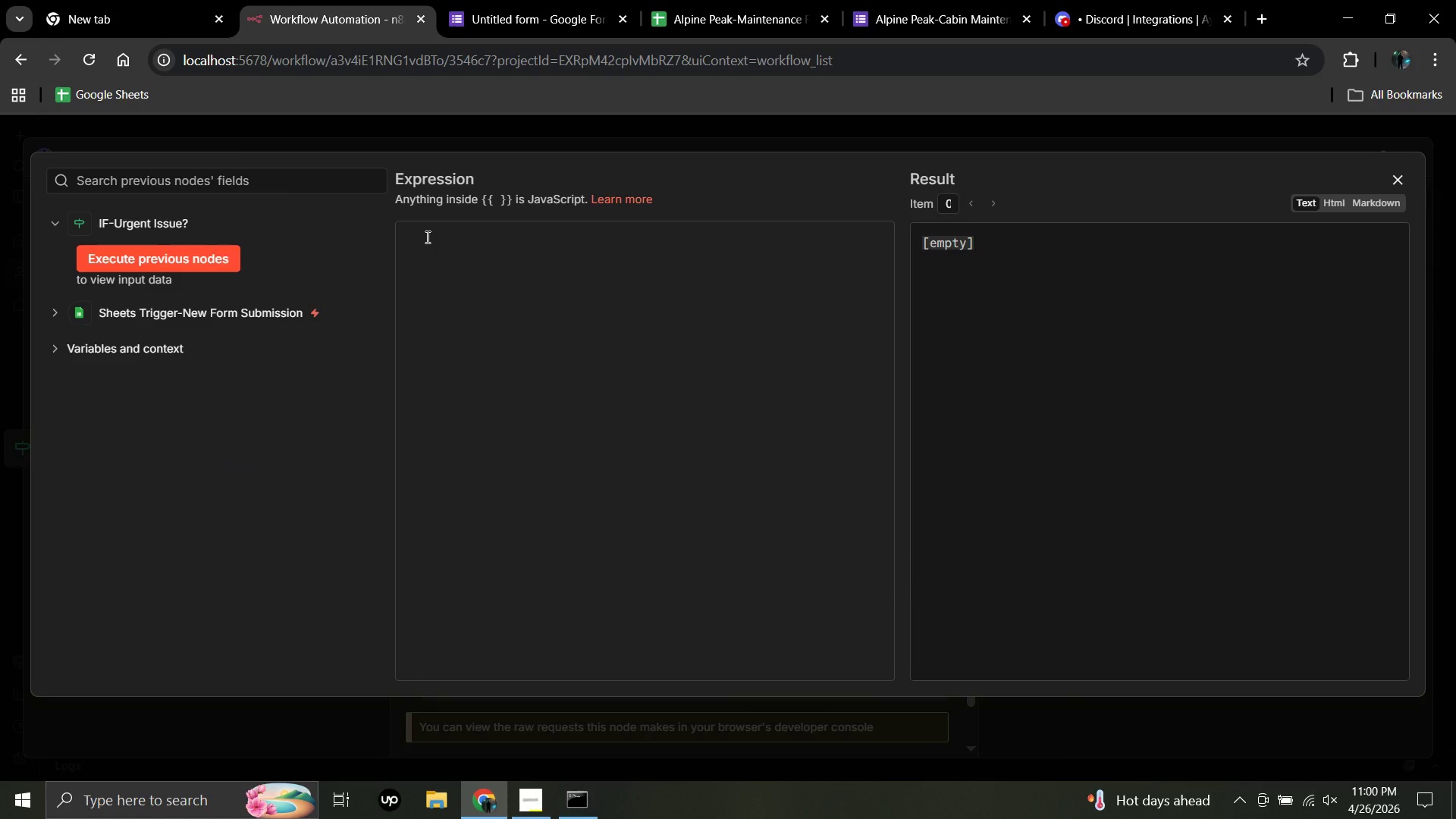 
left_click([426, 237])
 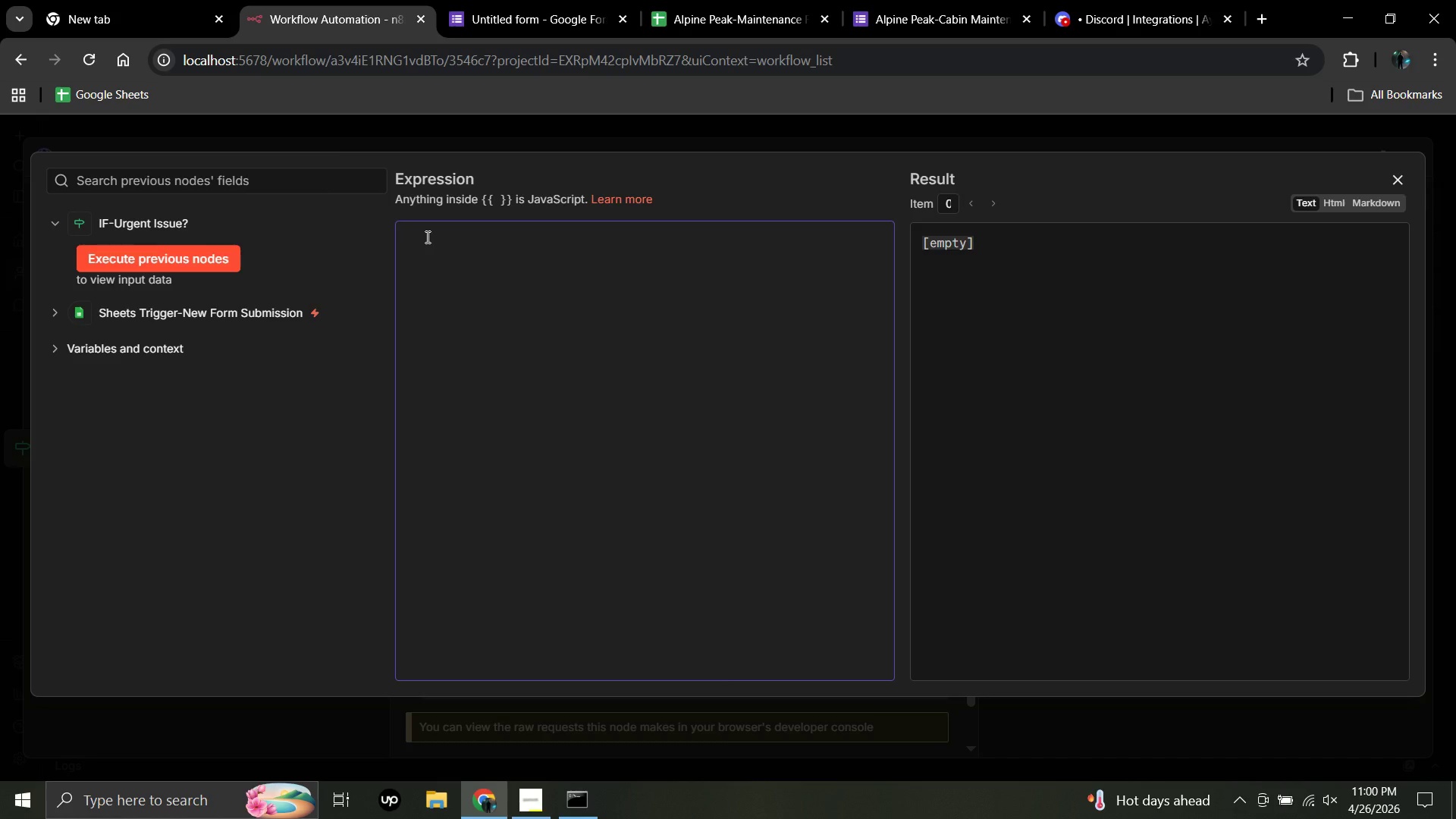 
wait(8.41)
 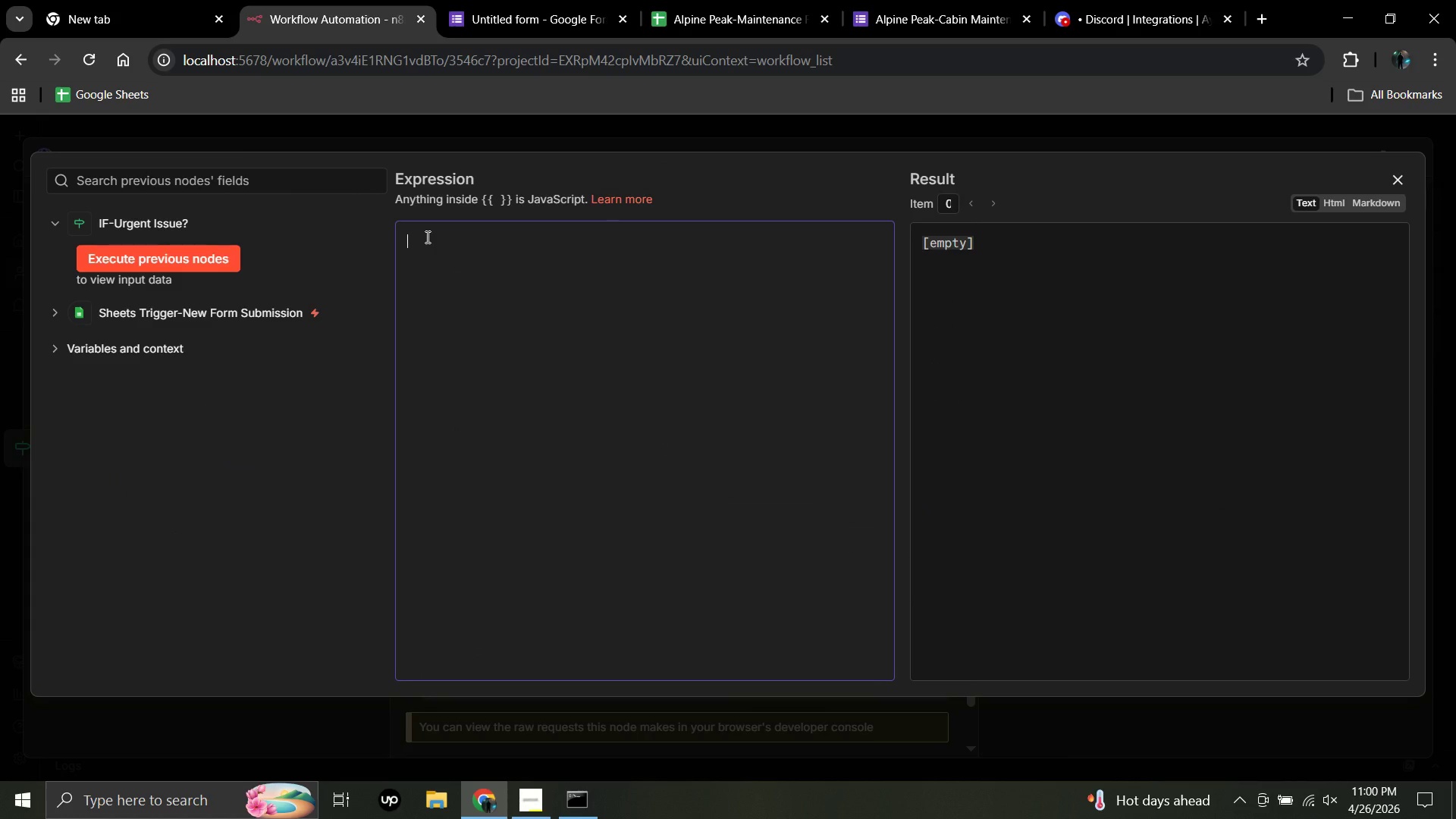 
type(**Maintenance Request - a)
key(Backspace)
type(Alpine Peak**)
 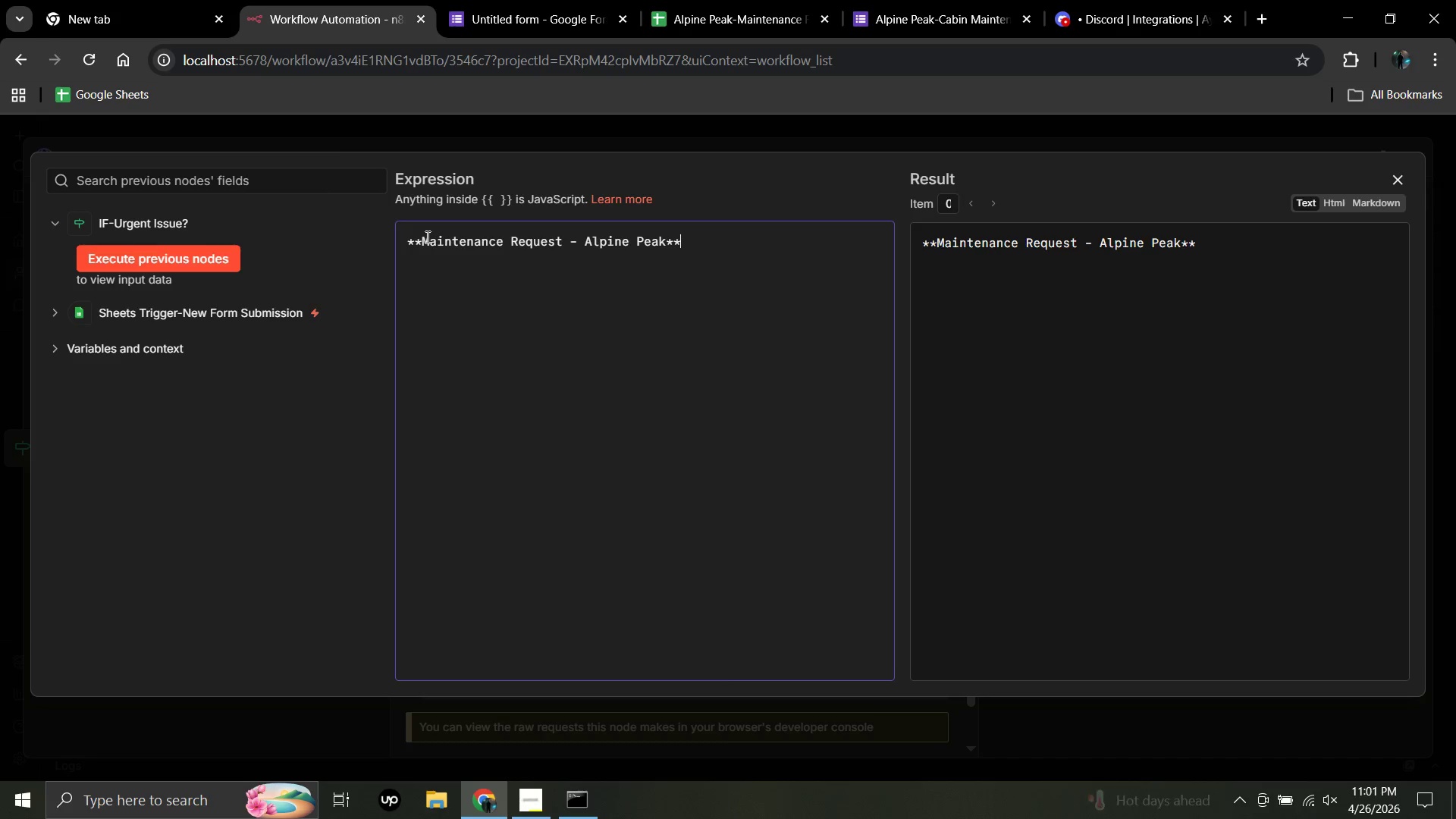 
wait(6.84)
 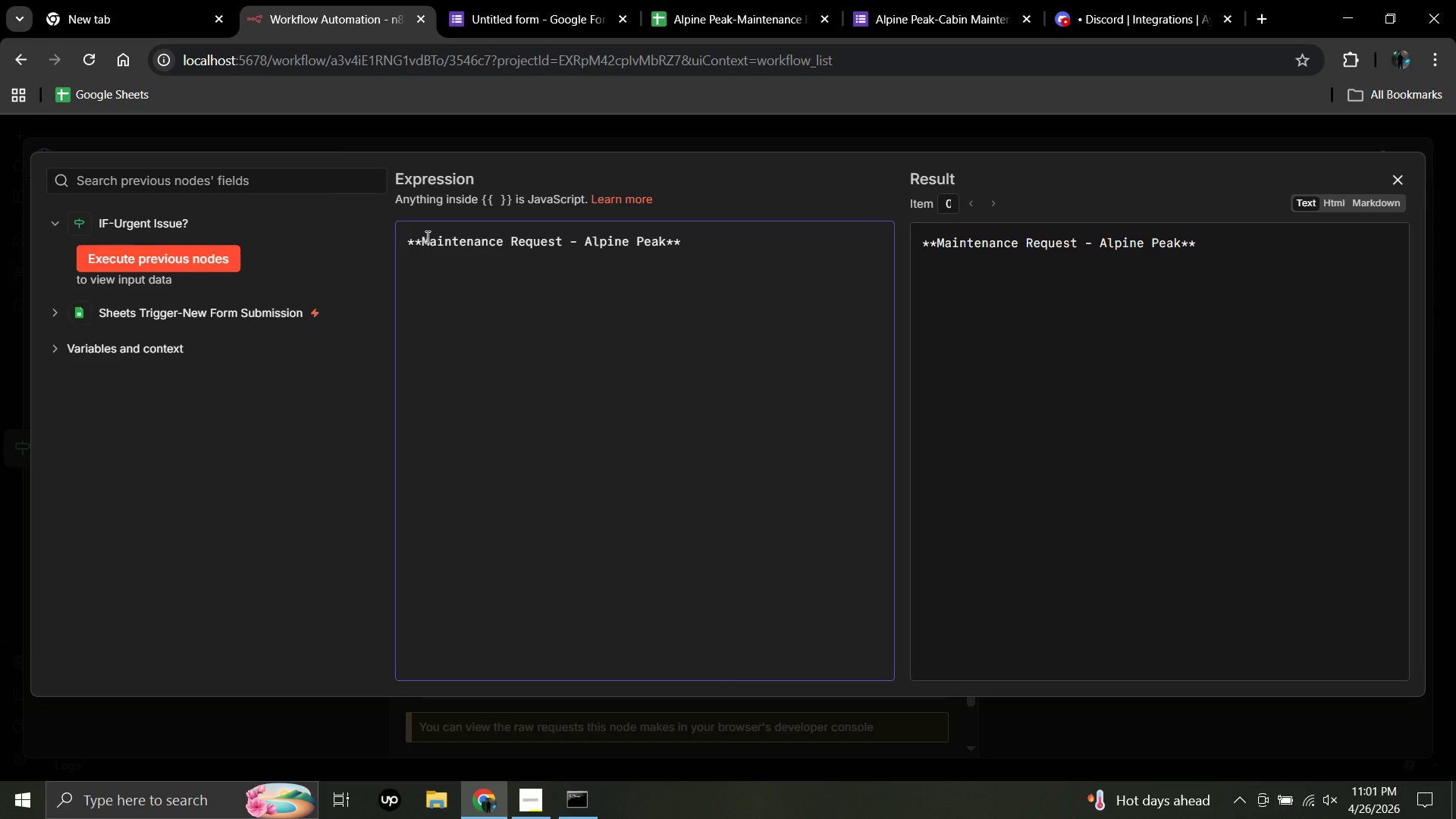 
key(Enter)
 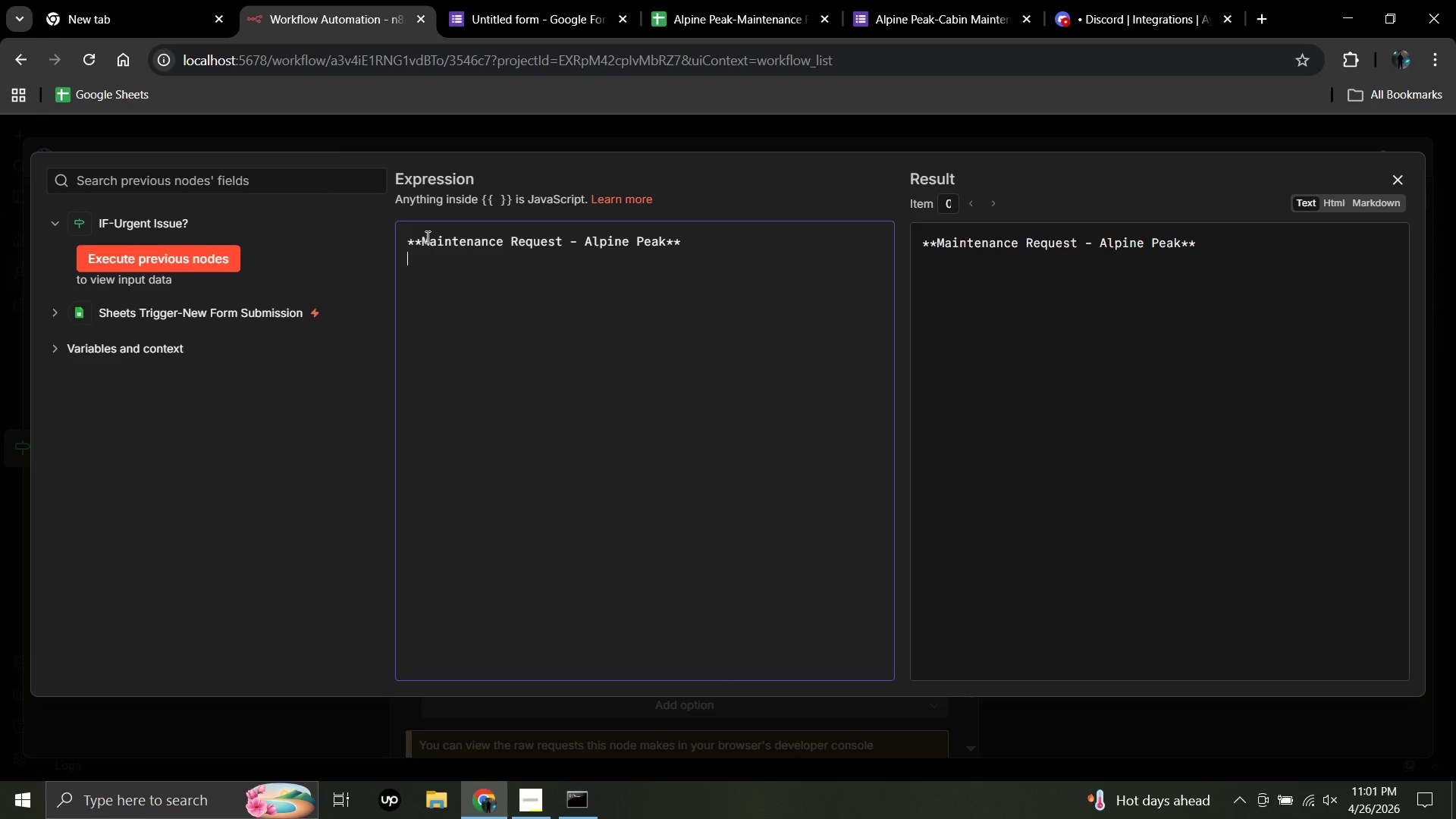 
key(Enter)
 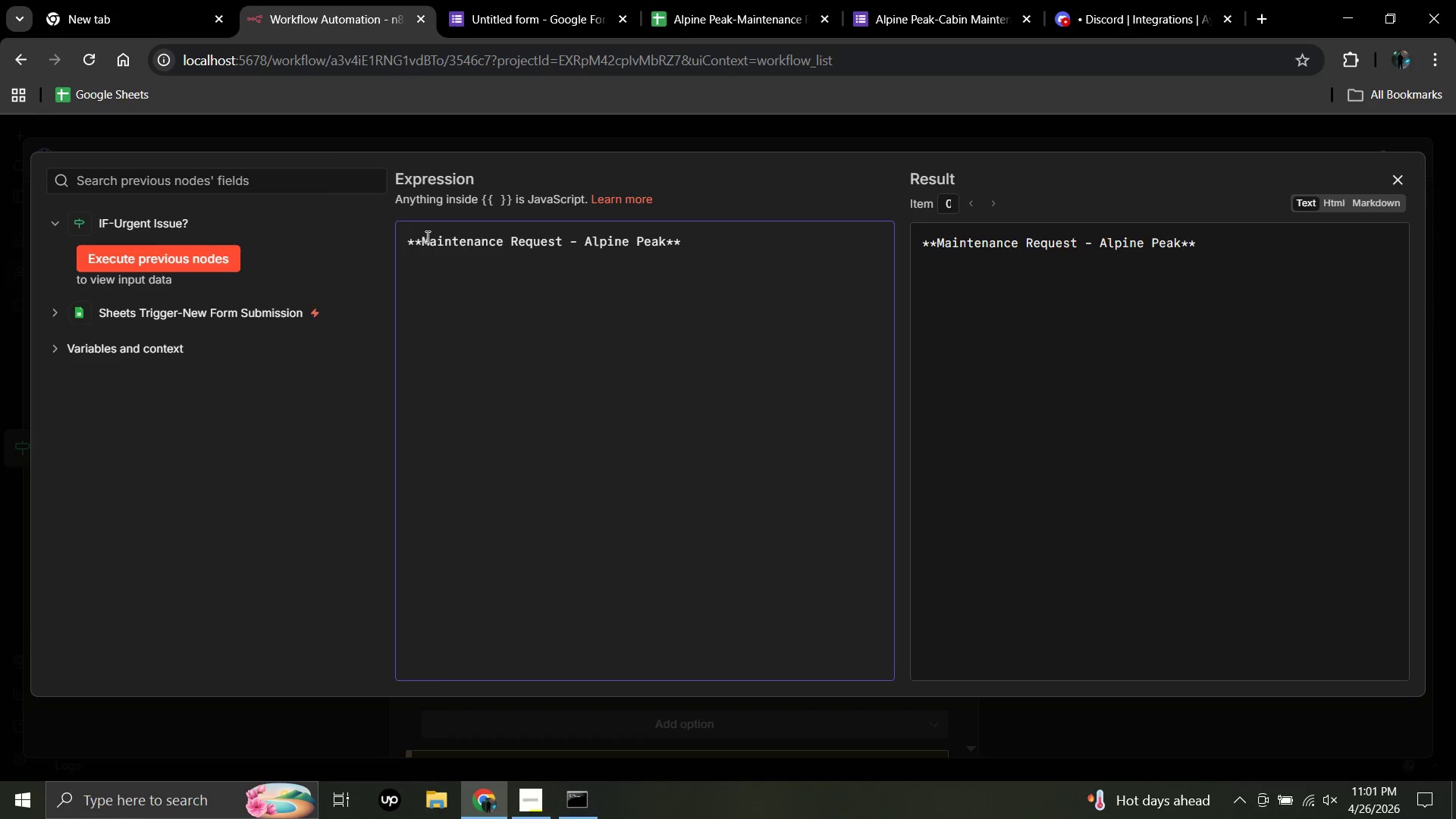 
right_click([426, 237])
 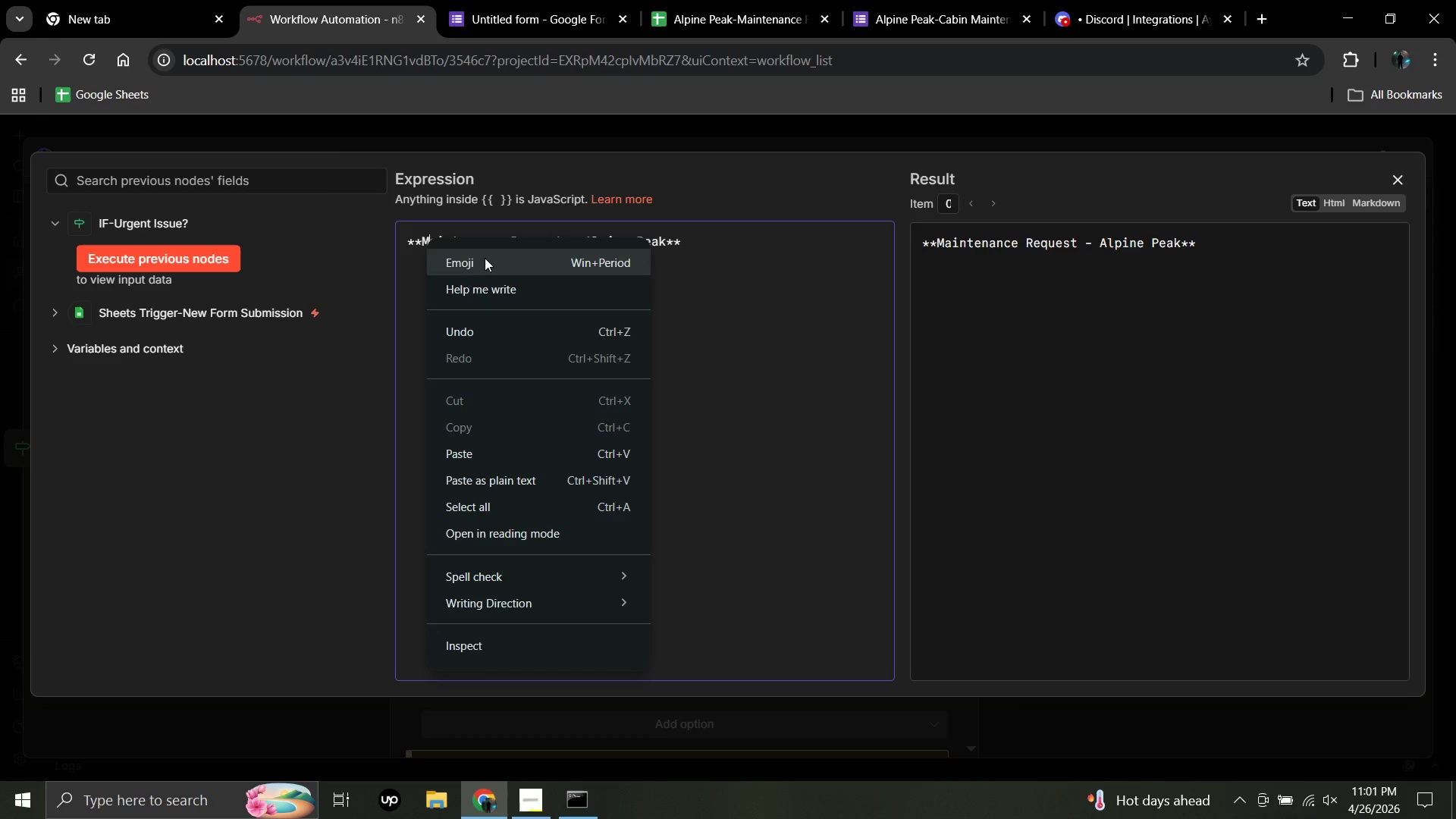 
left_click([485, 258])
 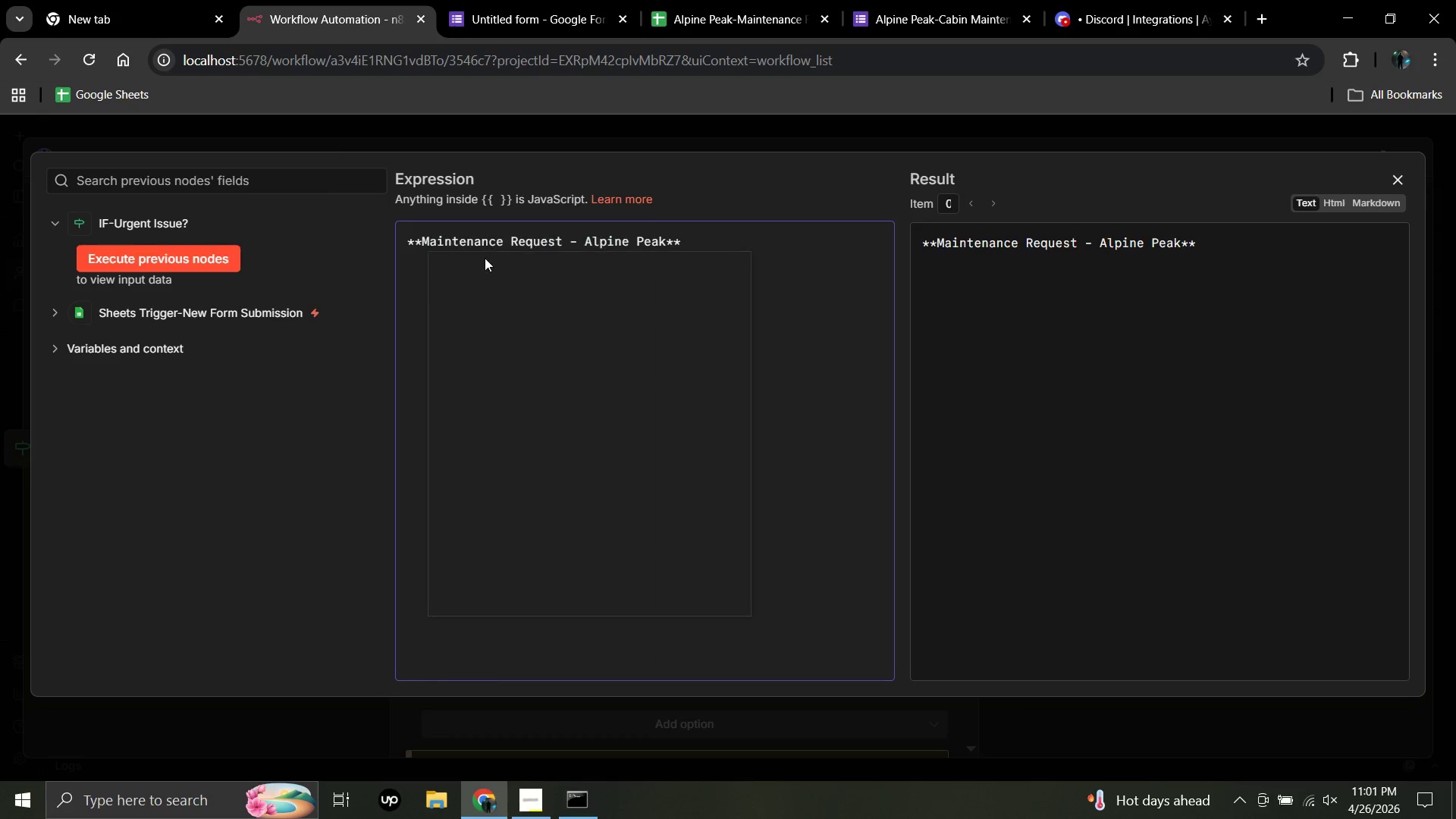 
key(Meta+MetaLeft)
 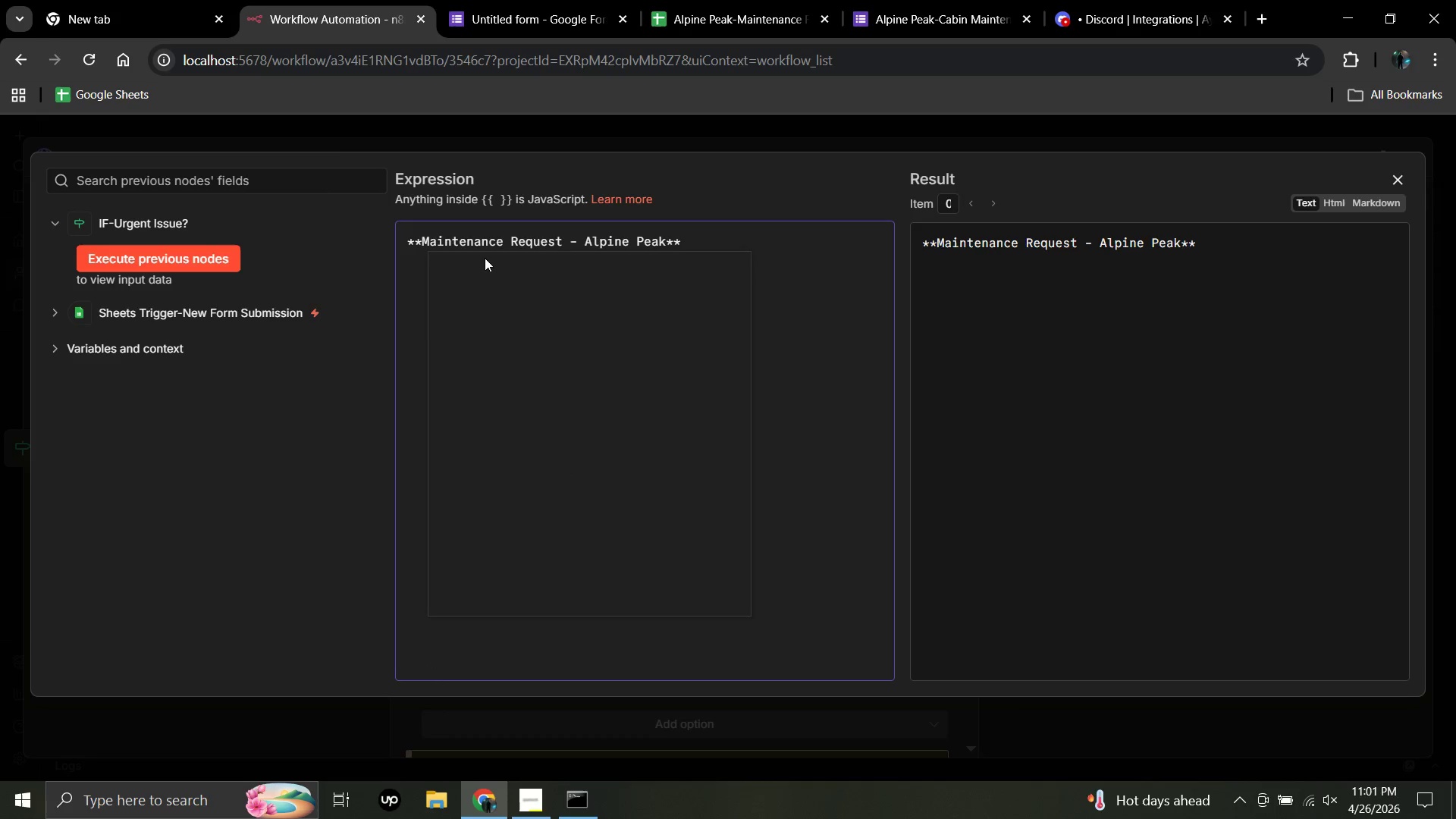 
hold_key(key=Period, duration=16.45)
 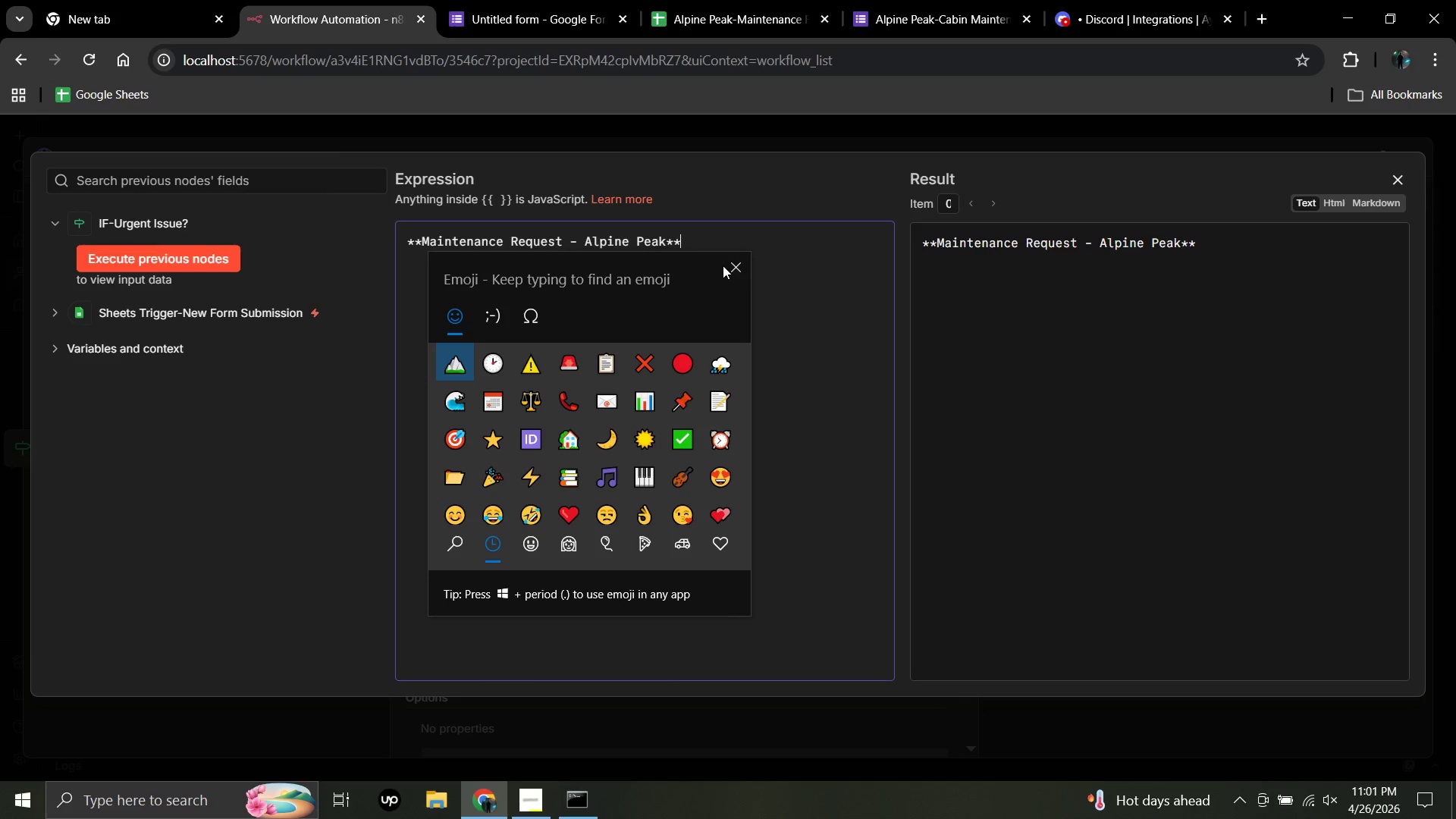 
left_click([531, 363])
 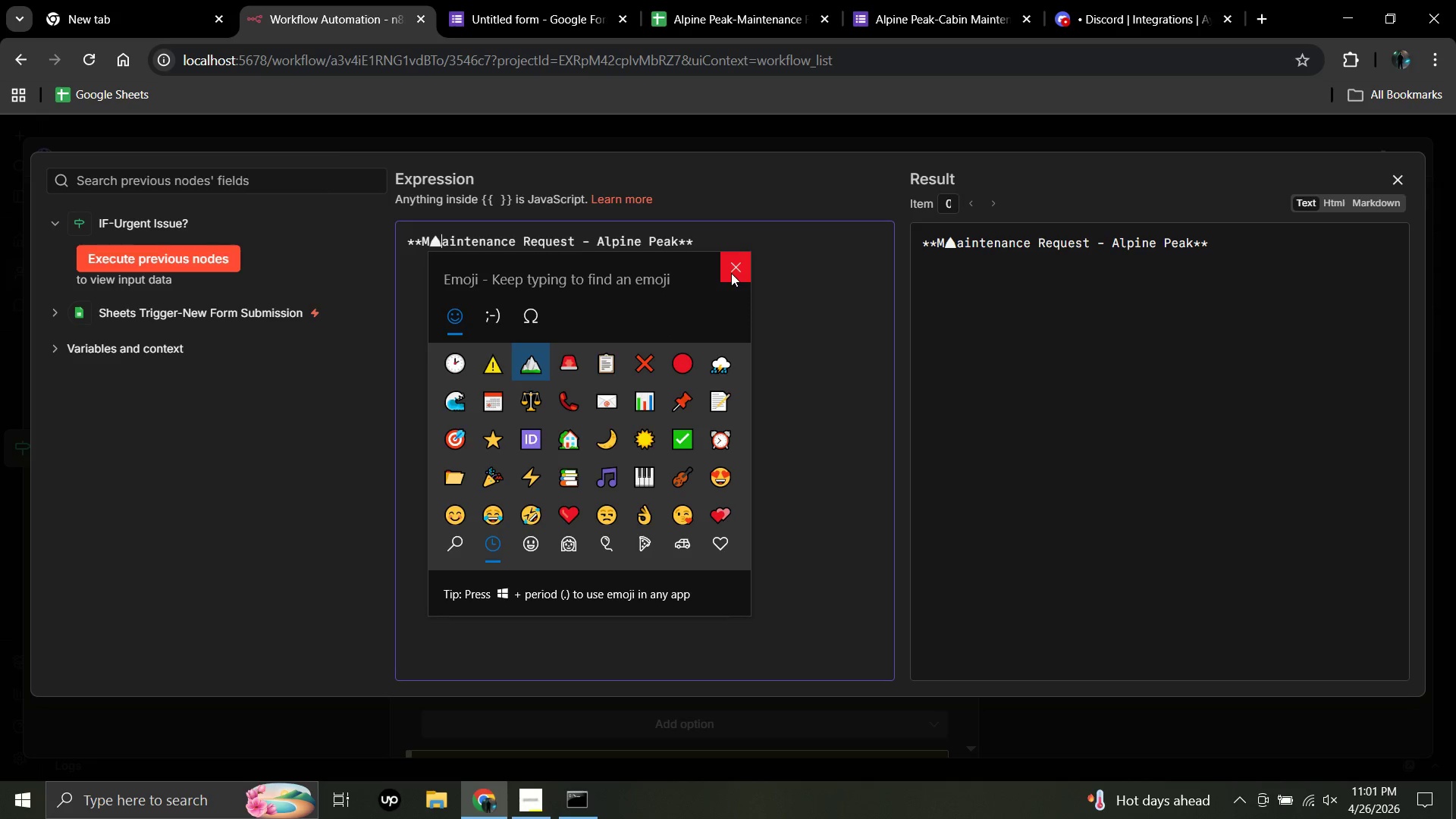 
left_click([734, 269])
 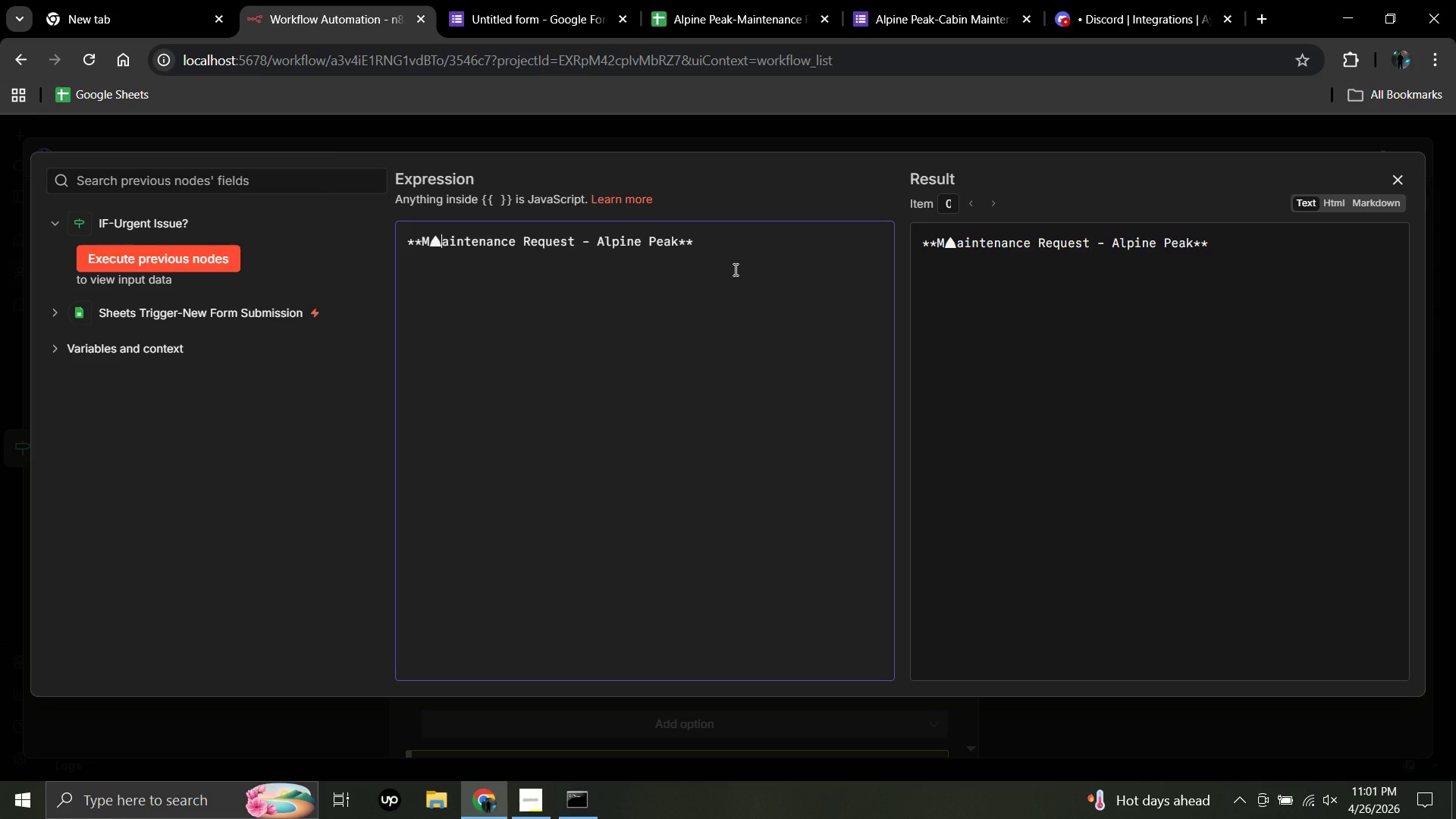 
key(Backspace)
 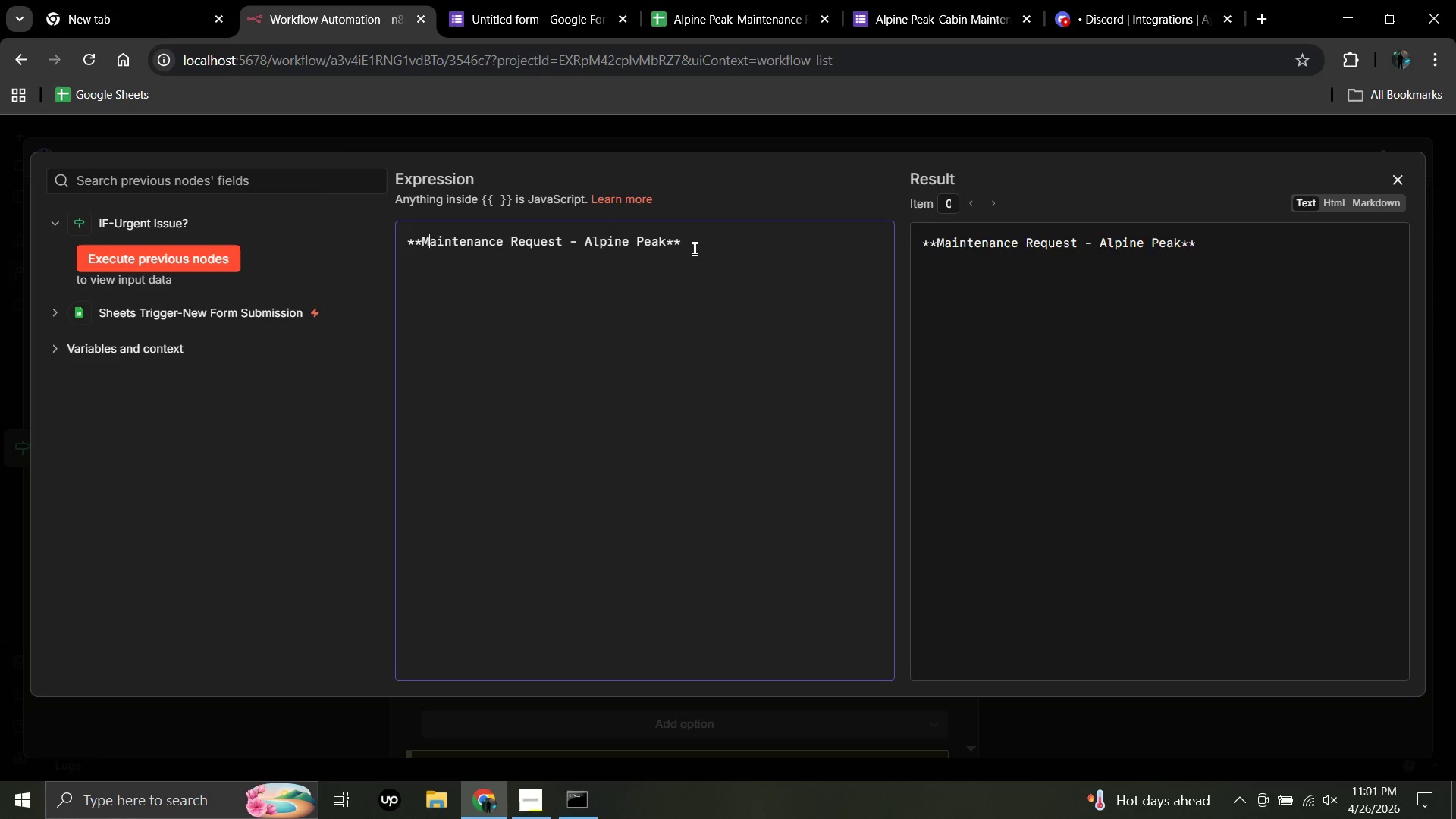 
left_click([690, 243])
 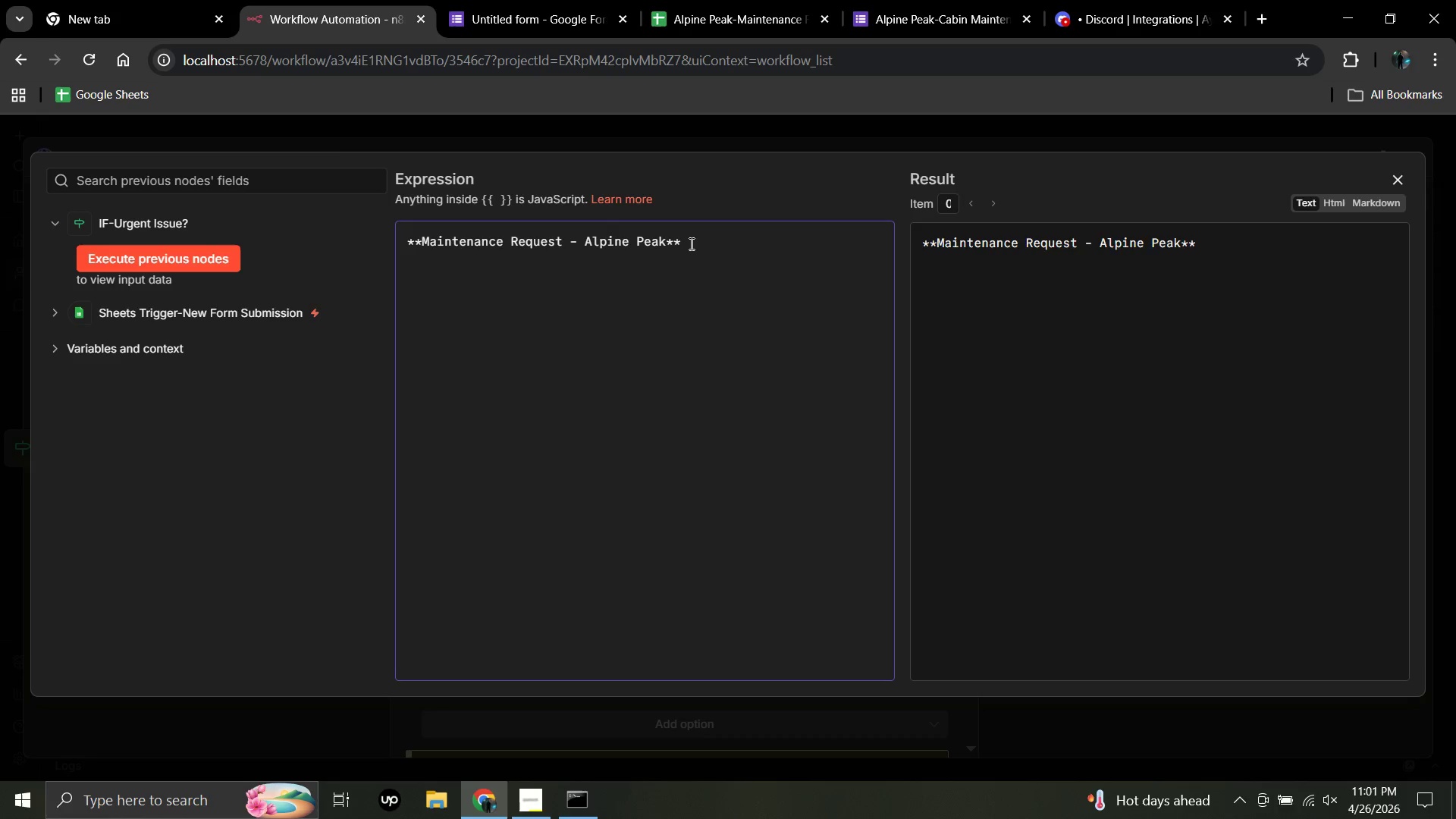 
key(Enter)
 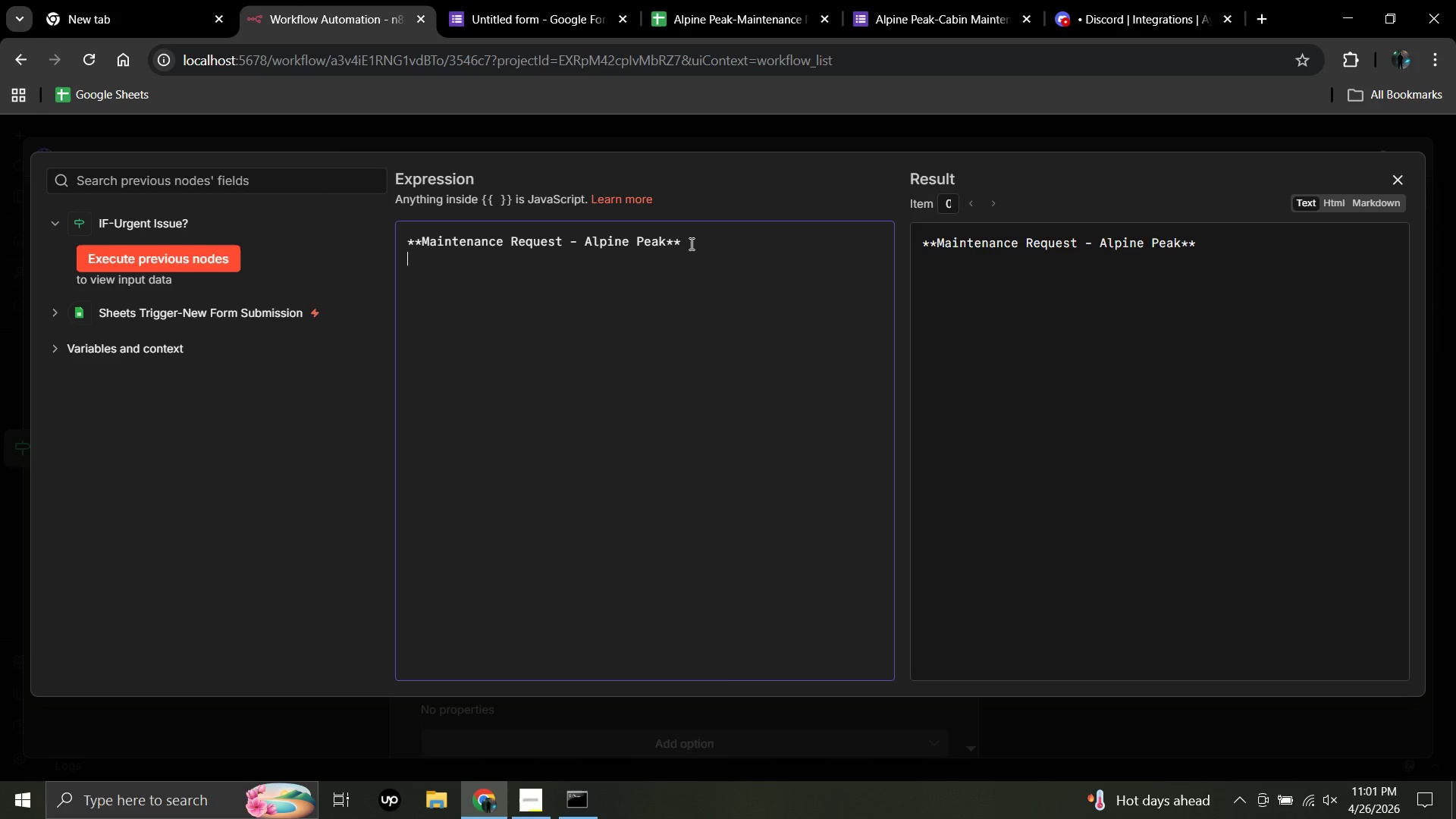 
key(Enter)
 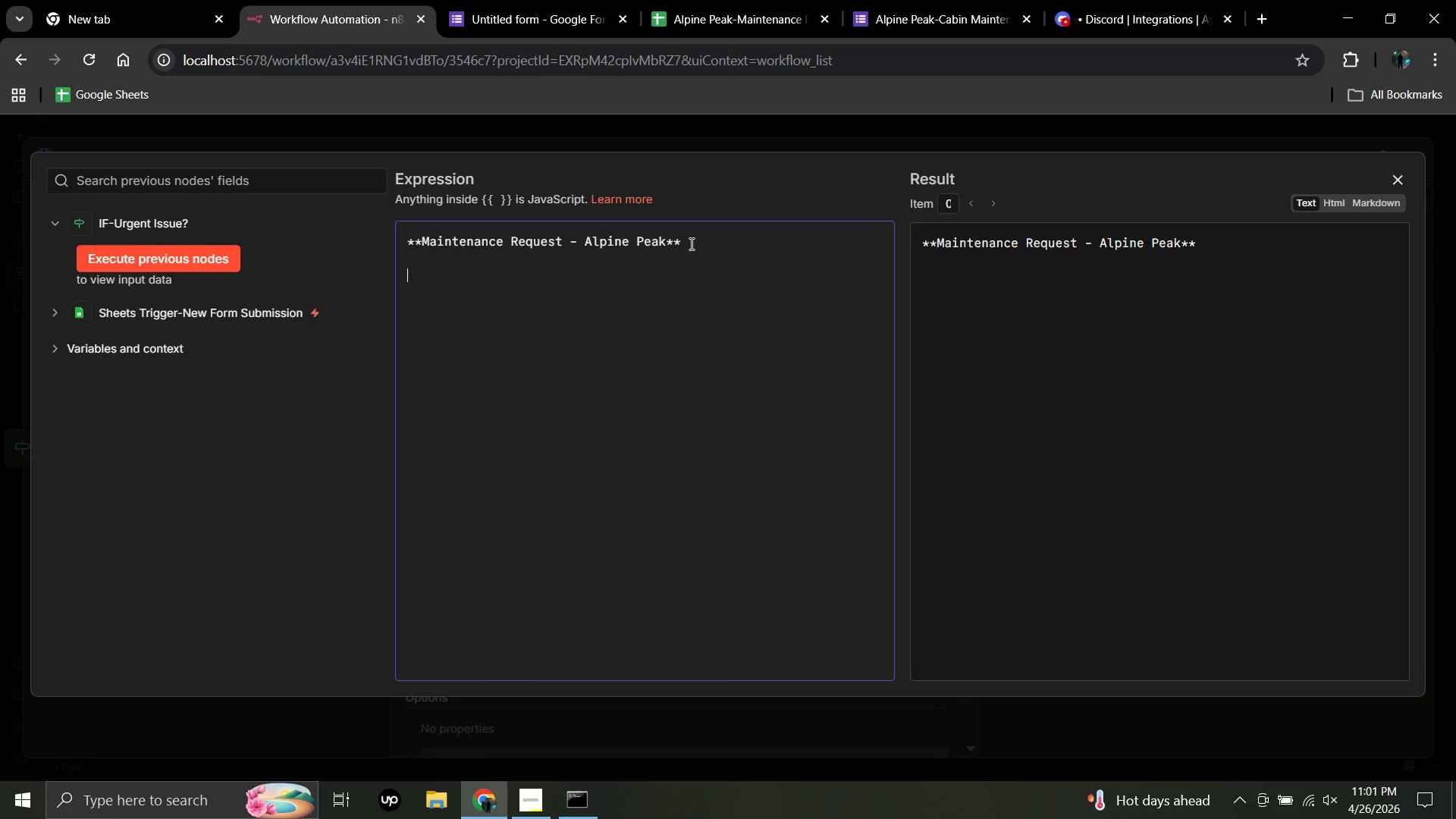 
right_click([690, 243])
 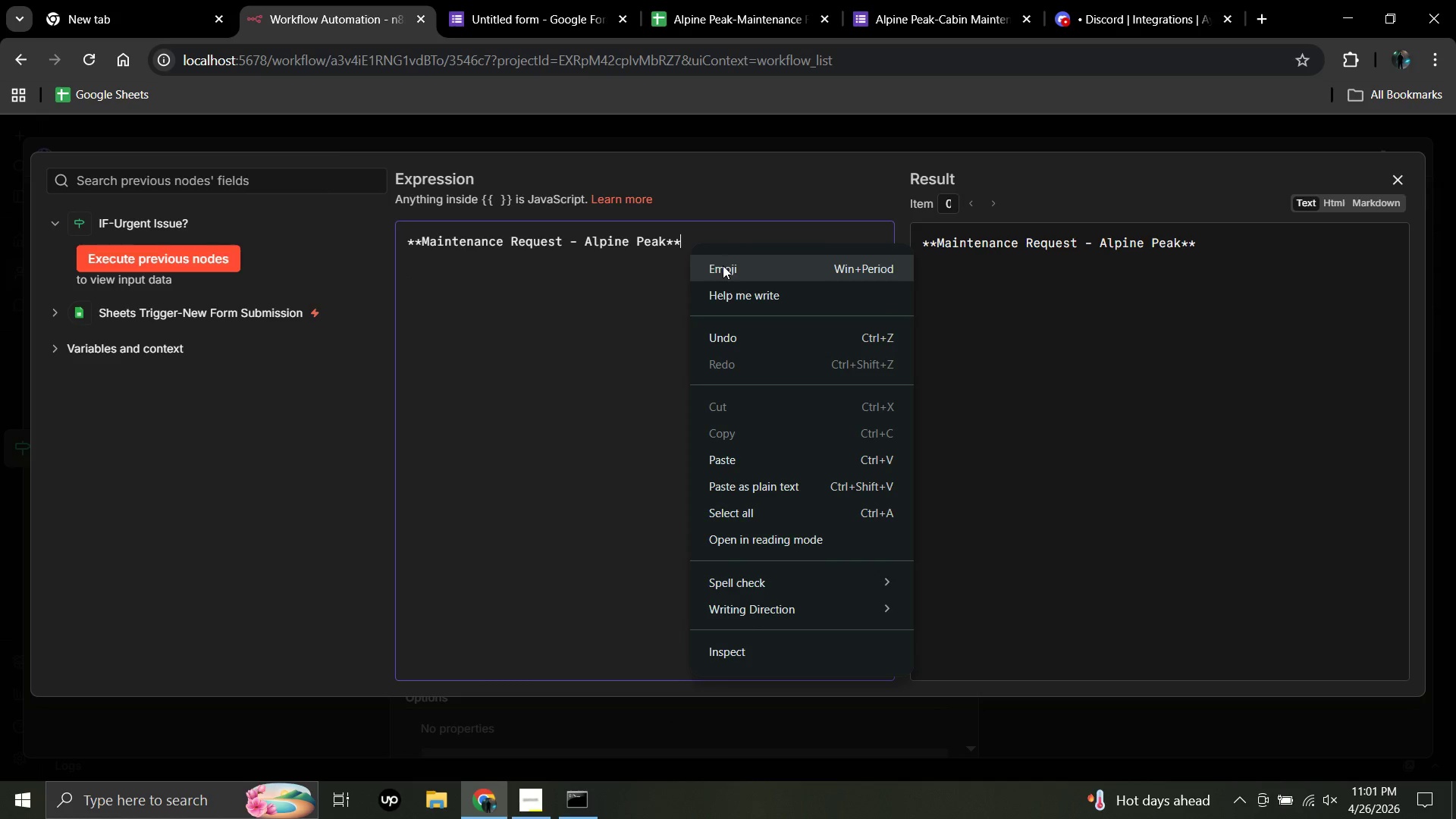 
left_click([723, 265])
 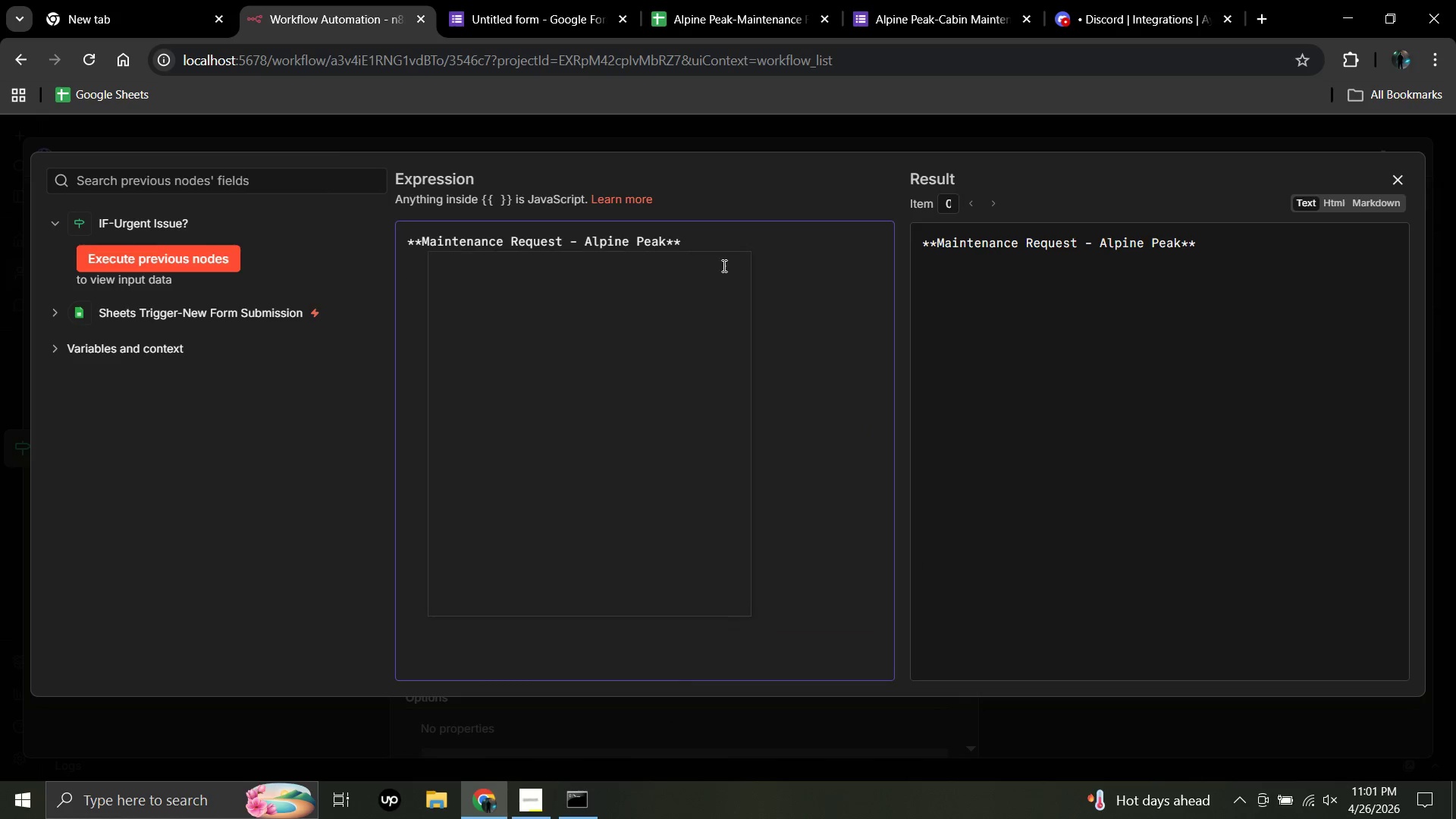 
key(Meta+MetaLeft)
 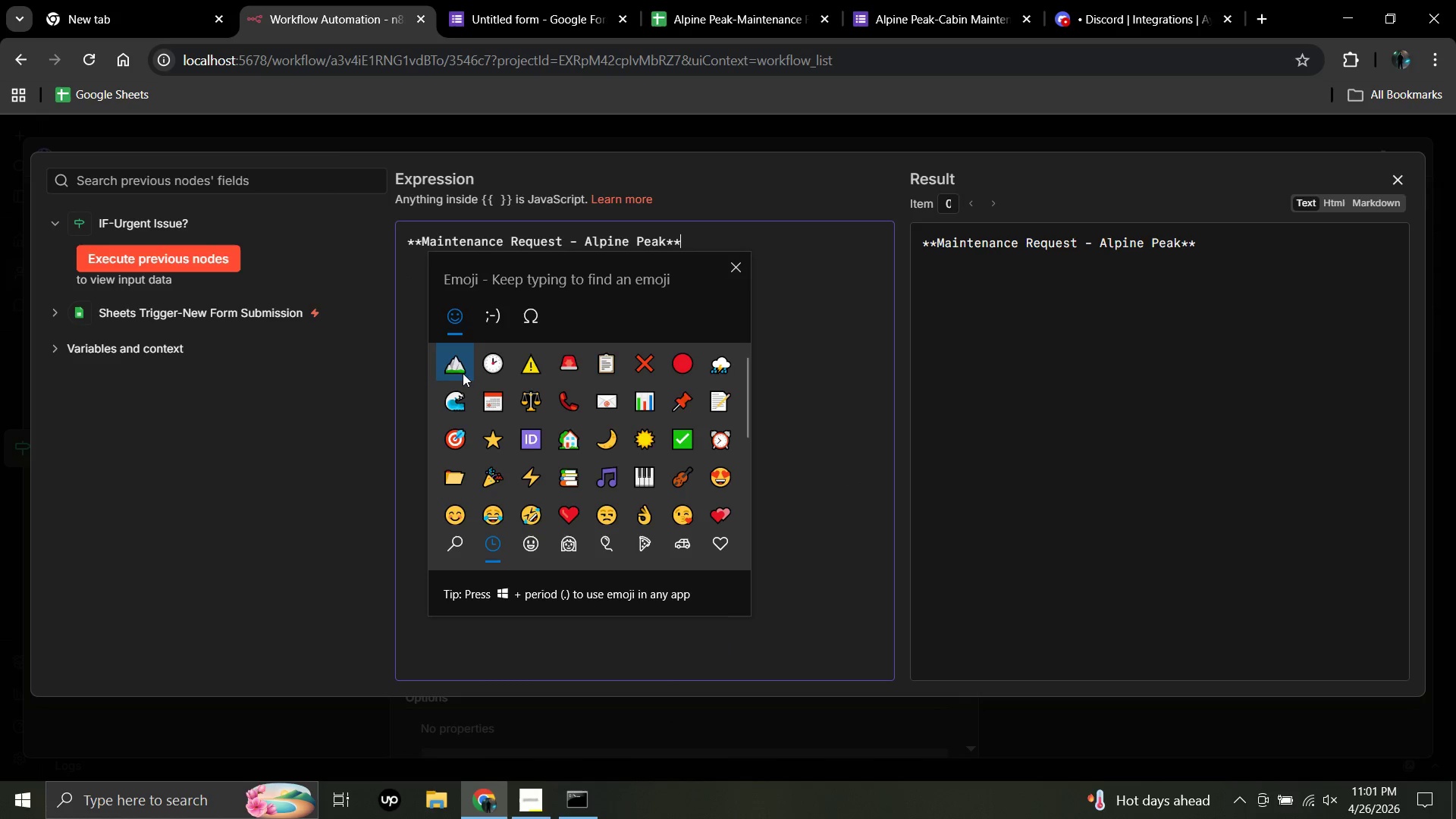 
left_click([454, 366])
 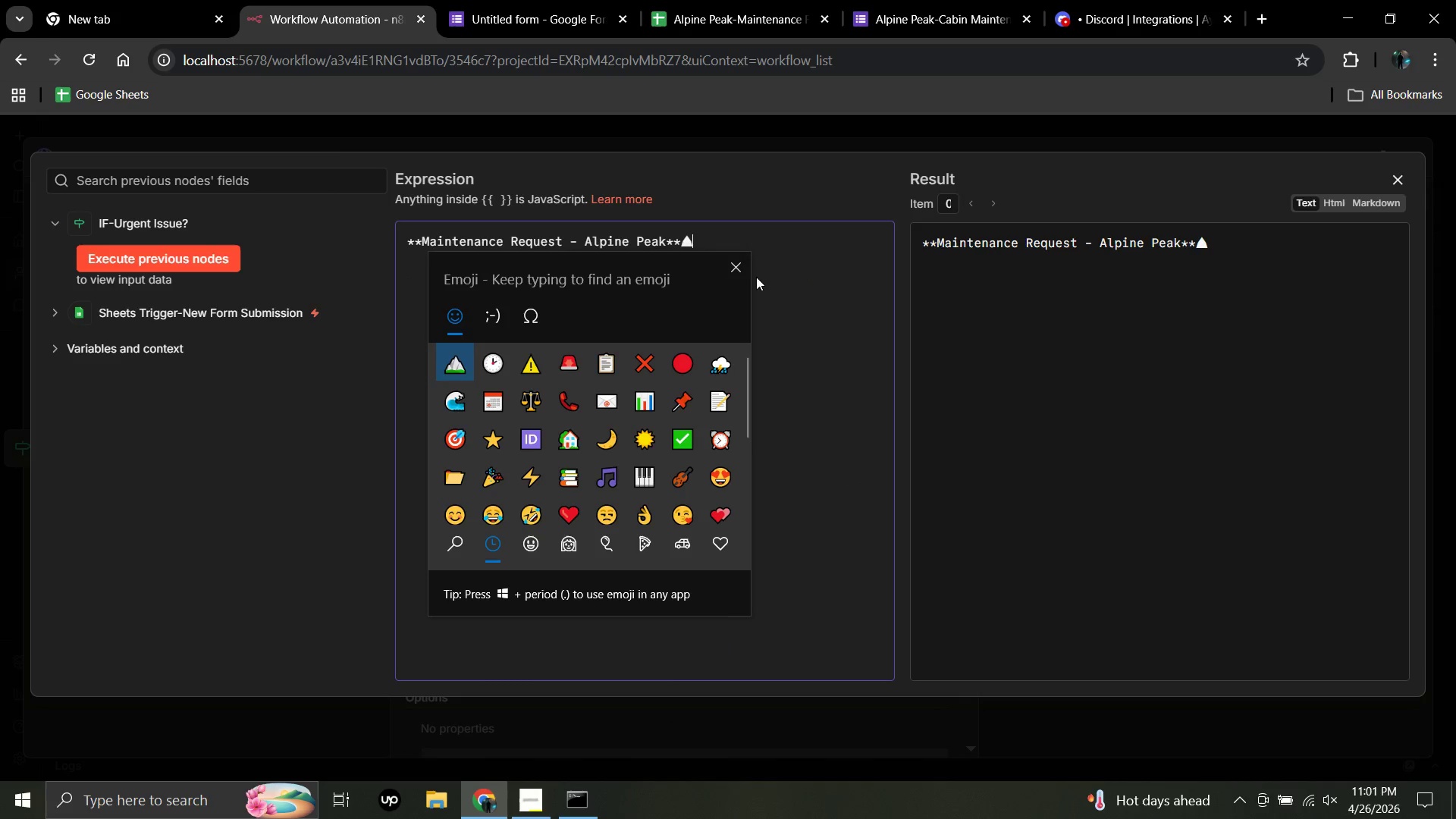 
left_click([739, 265])
 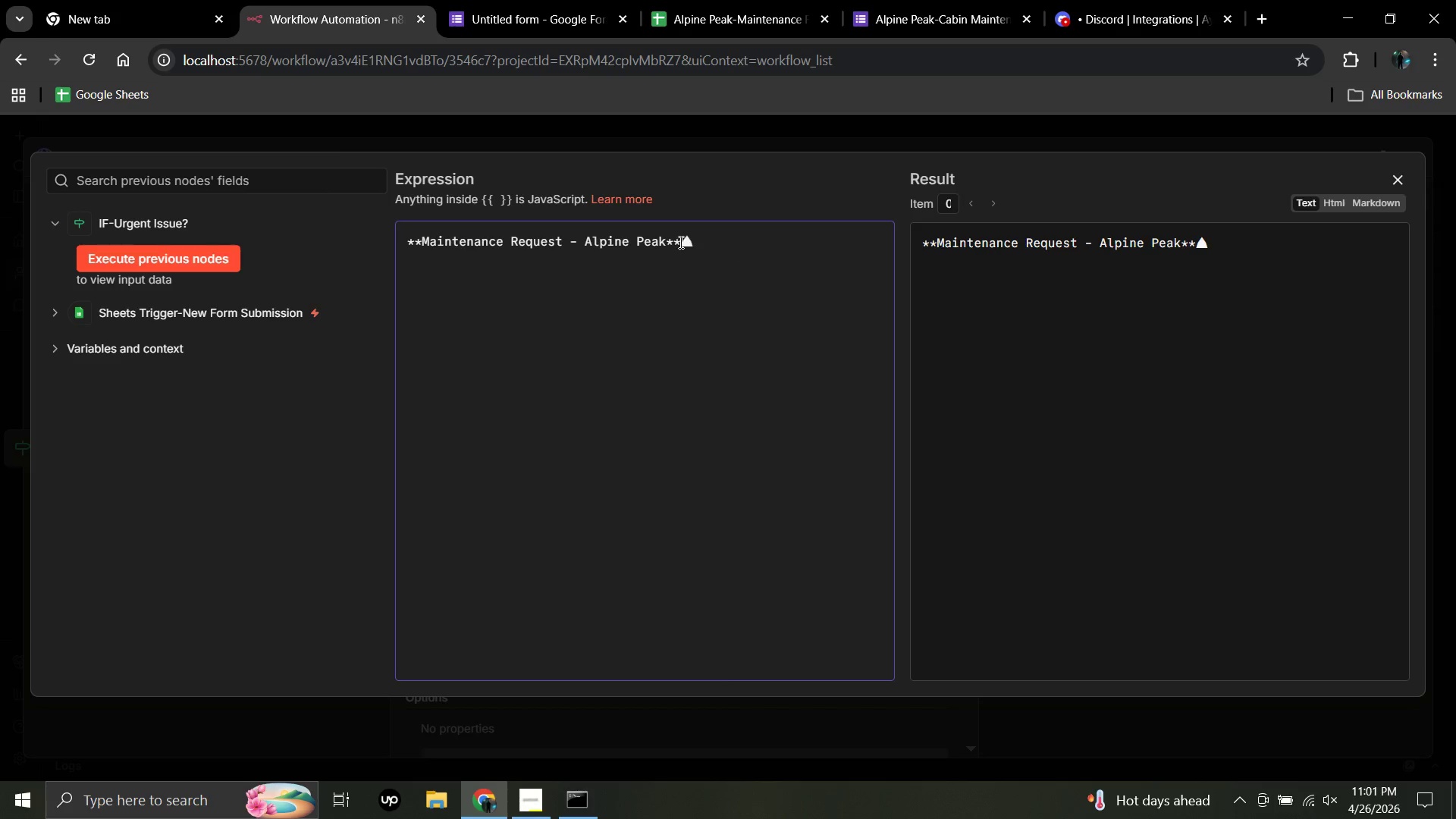 
left_click([679, 242])
 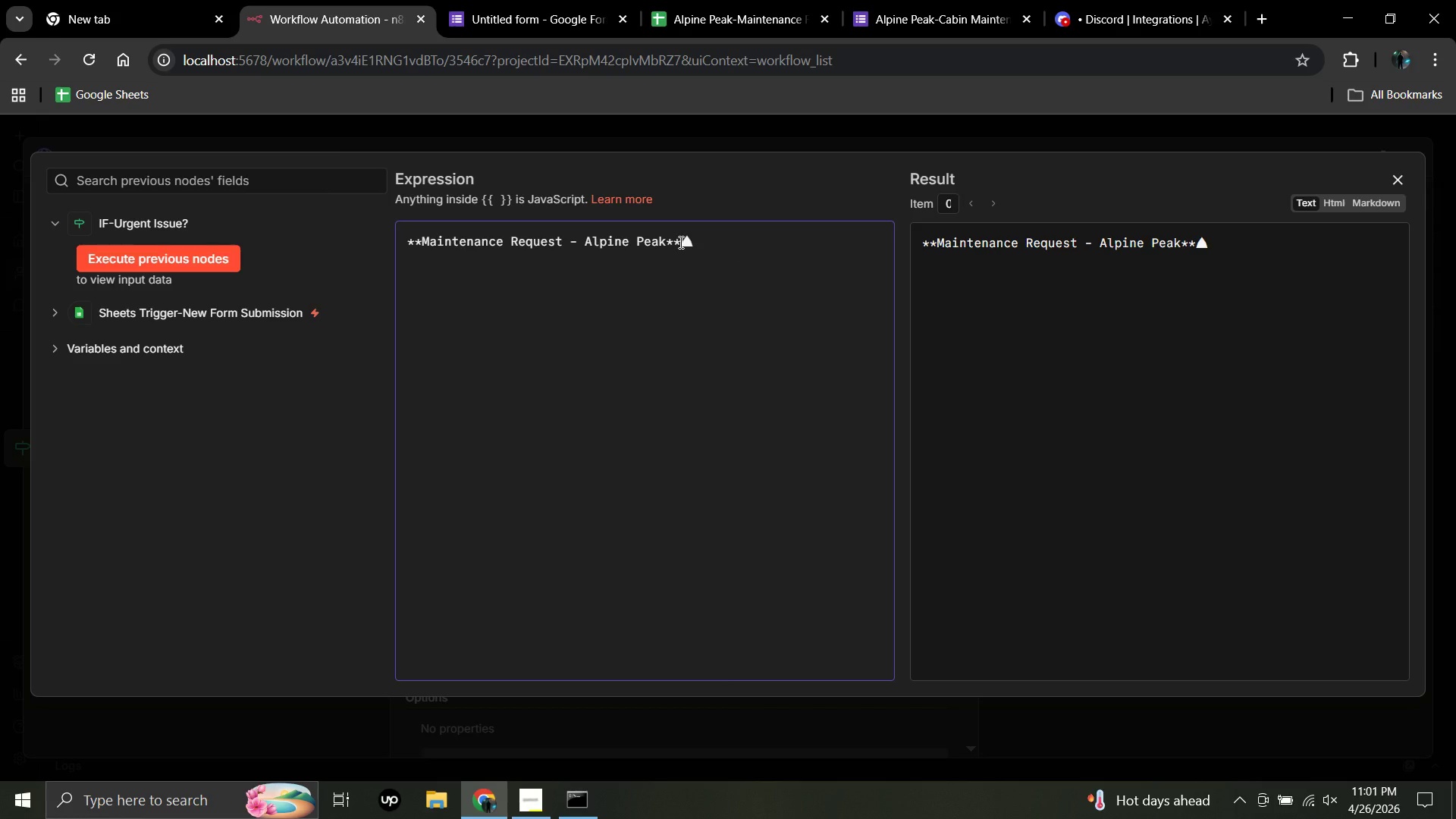 
key(Enter)
 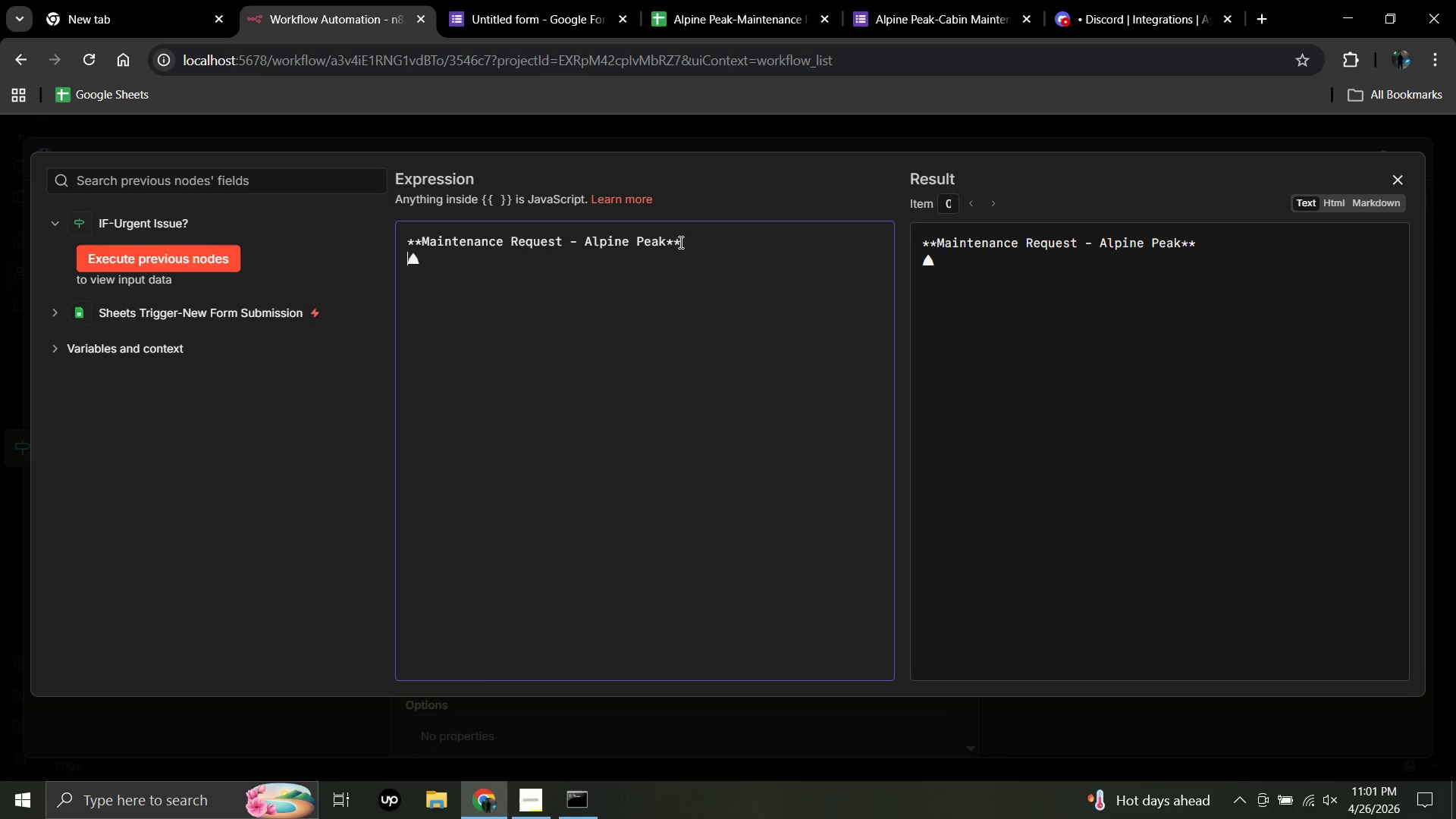 
key(Enter)
 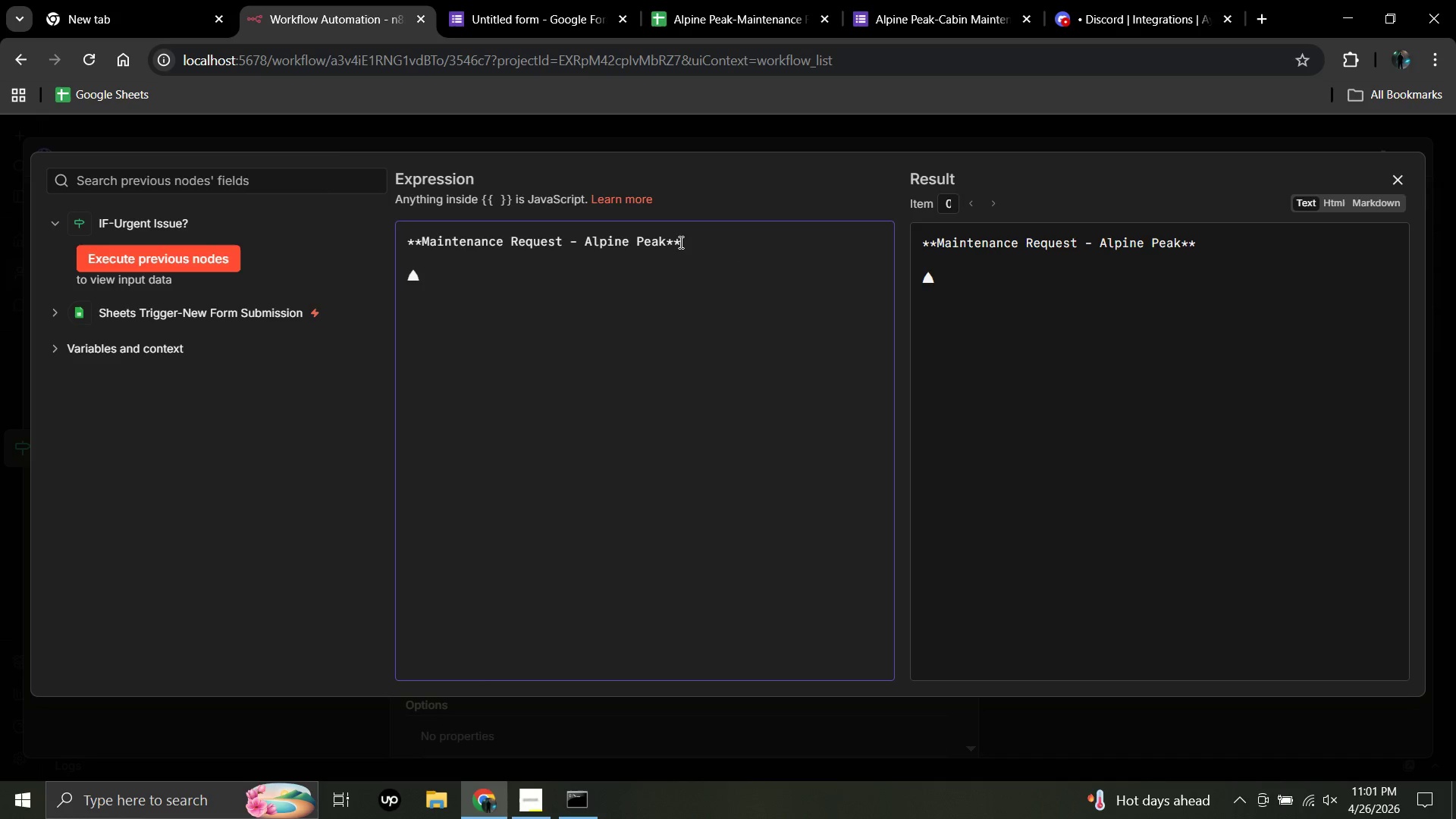 
type(**)
key(Backspace)
key(Backspace)
 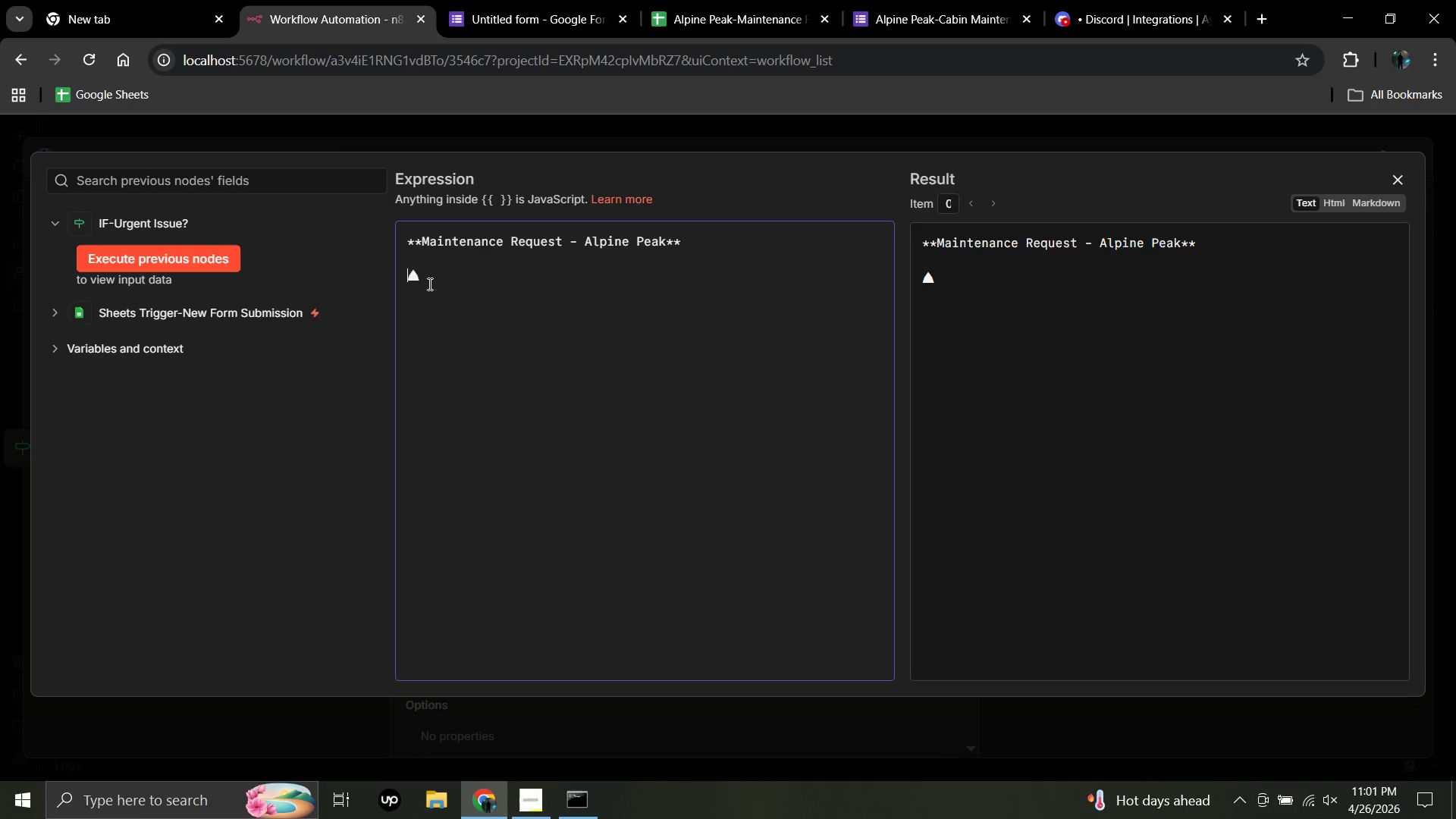 
left_click([426, 281])
 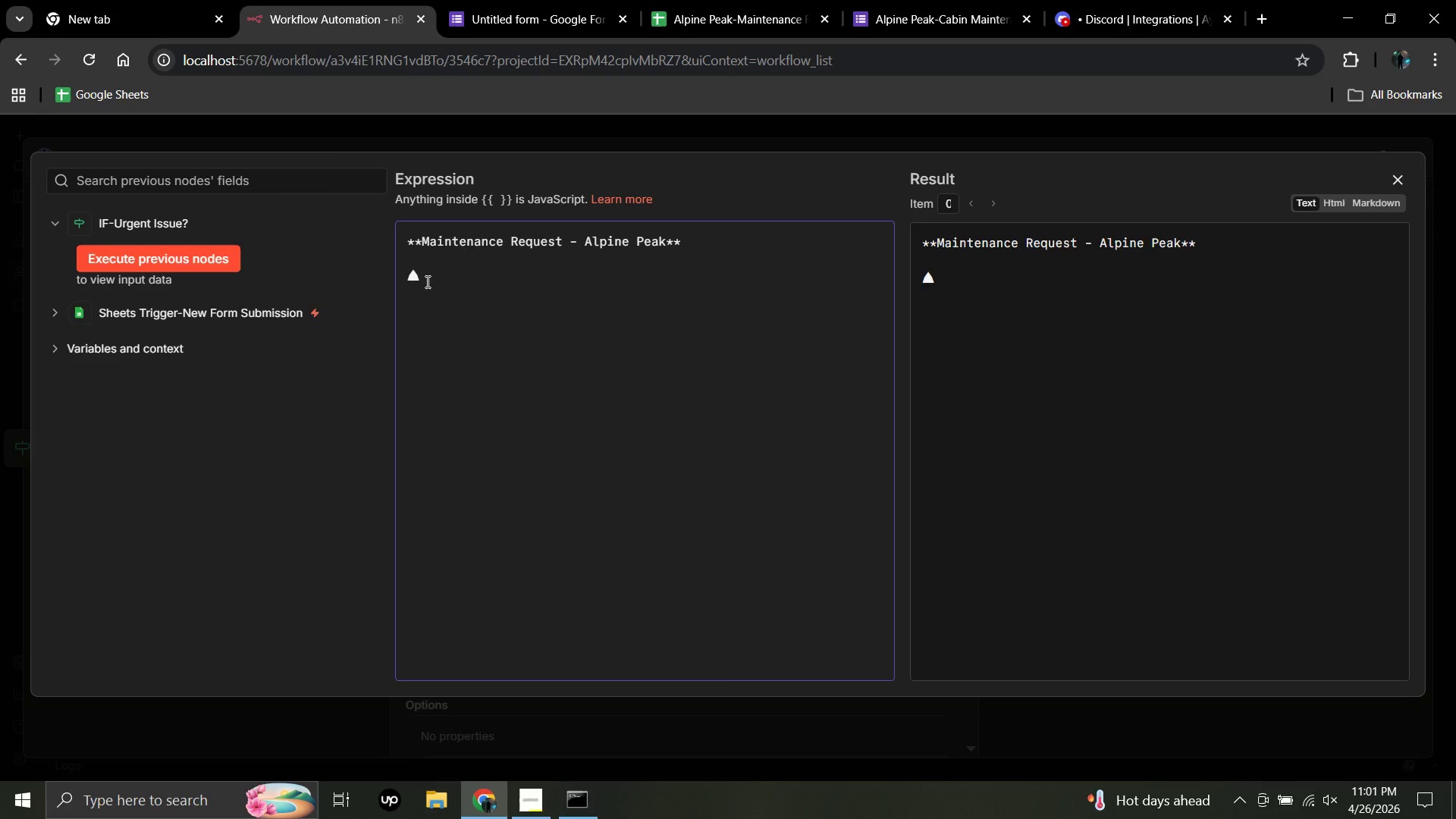 
type(**)
 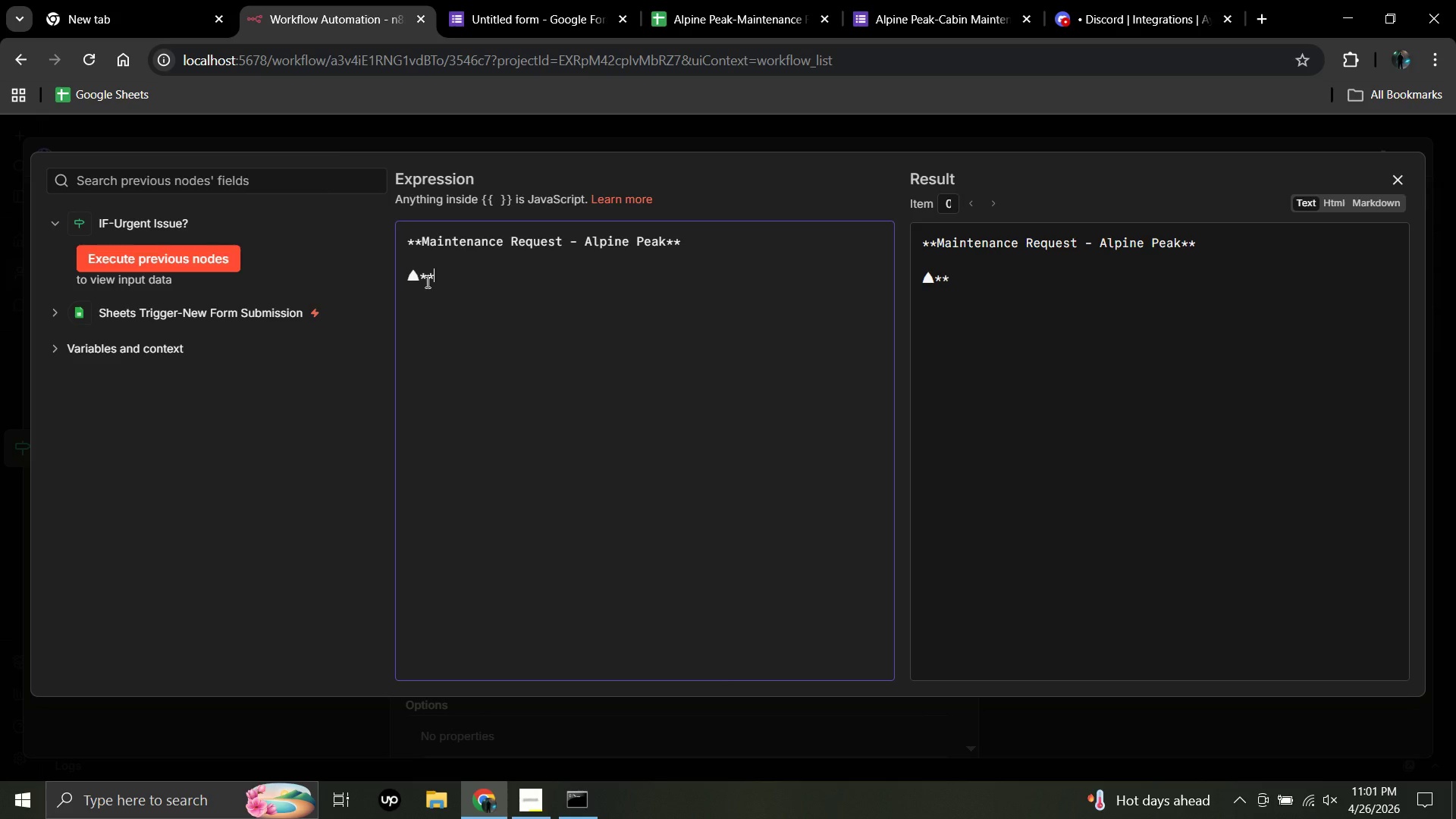 
type(Cabin:**{{$json[')
 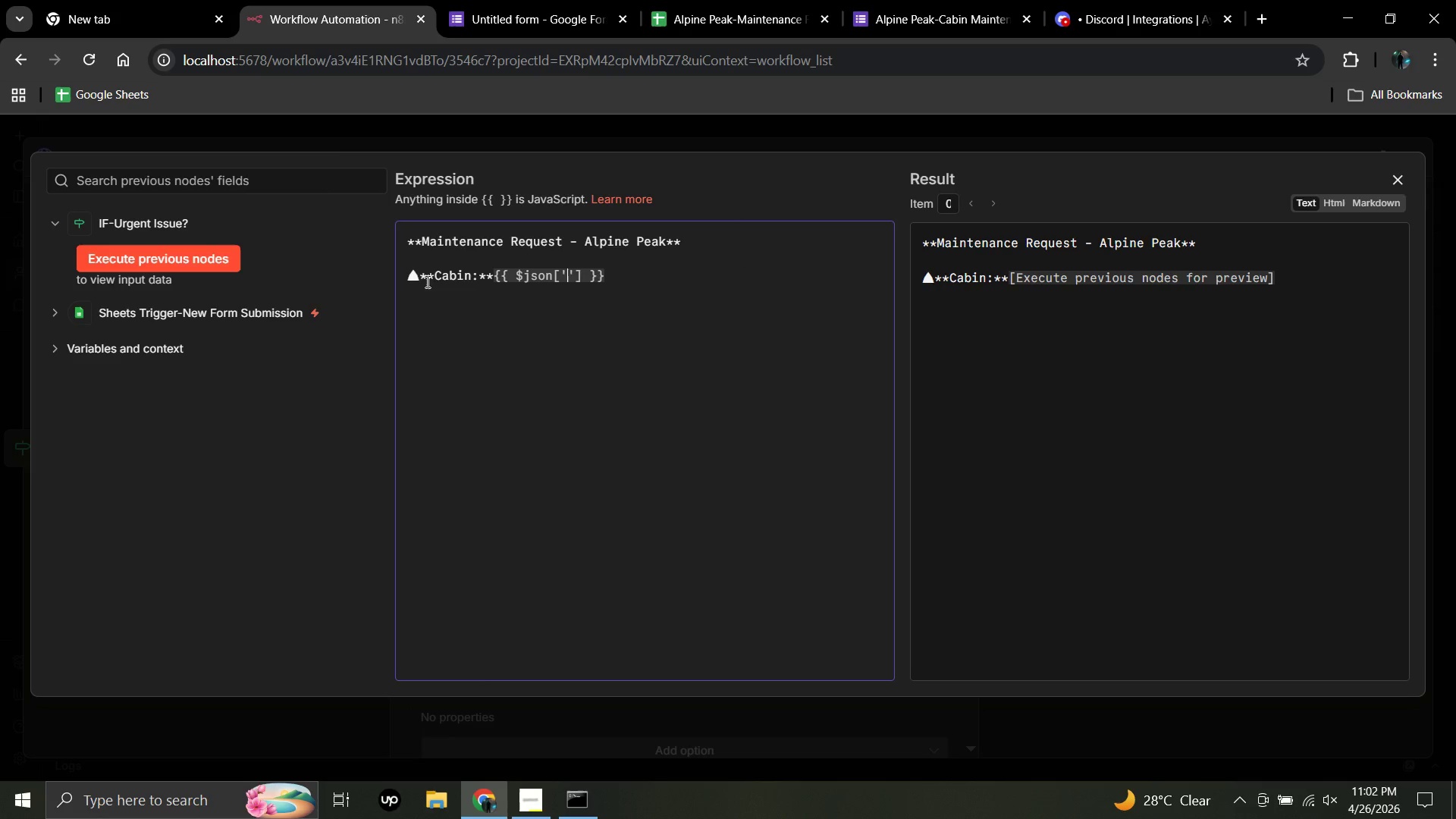 
type(Cabin Name)
 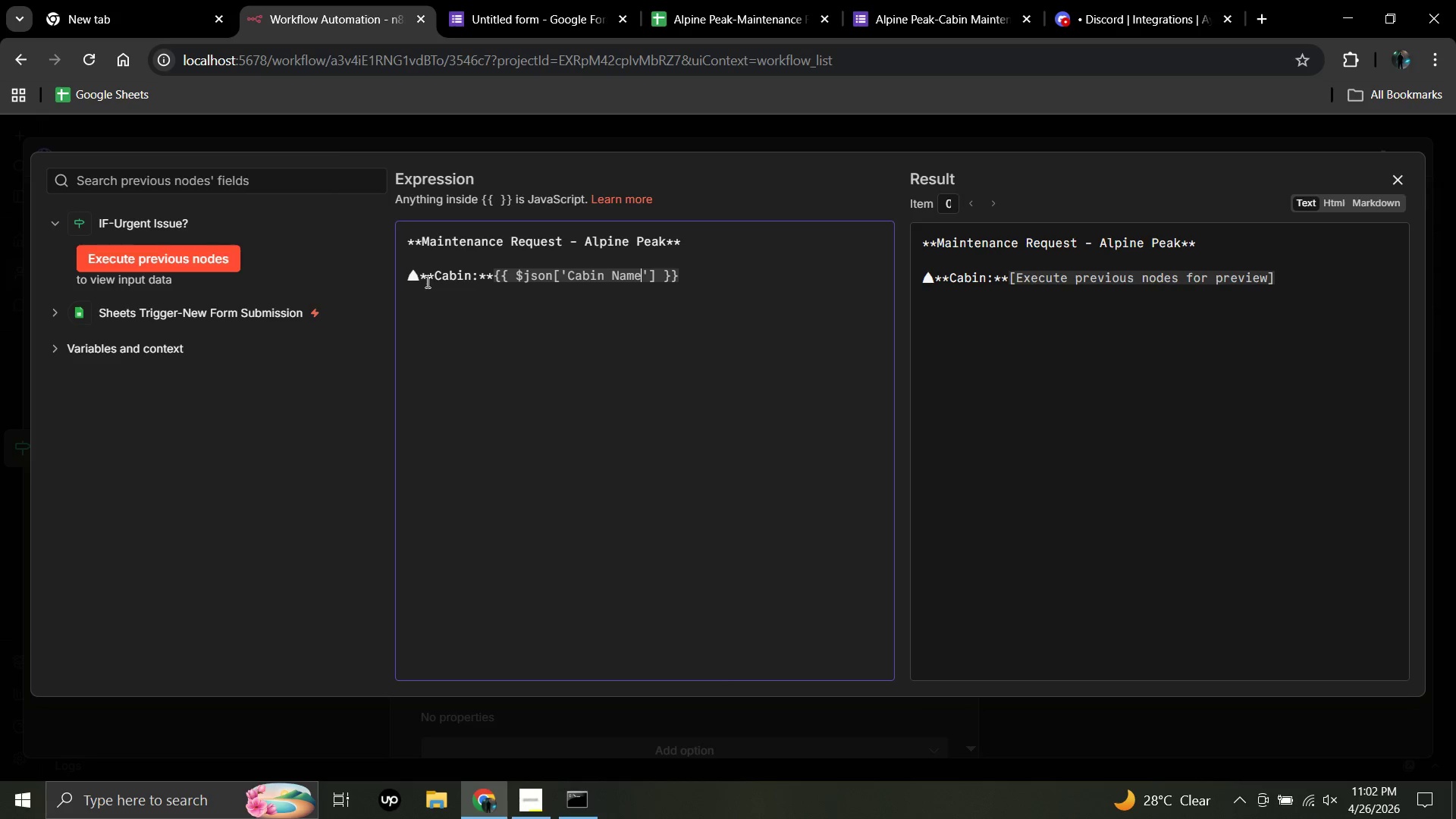 
left_click([682, 273])
 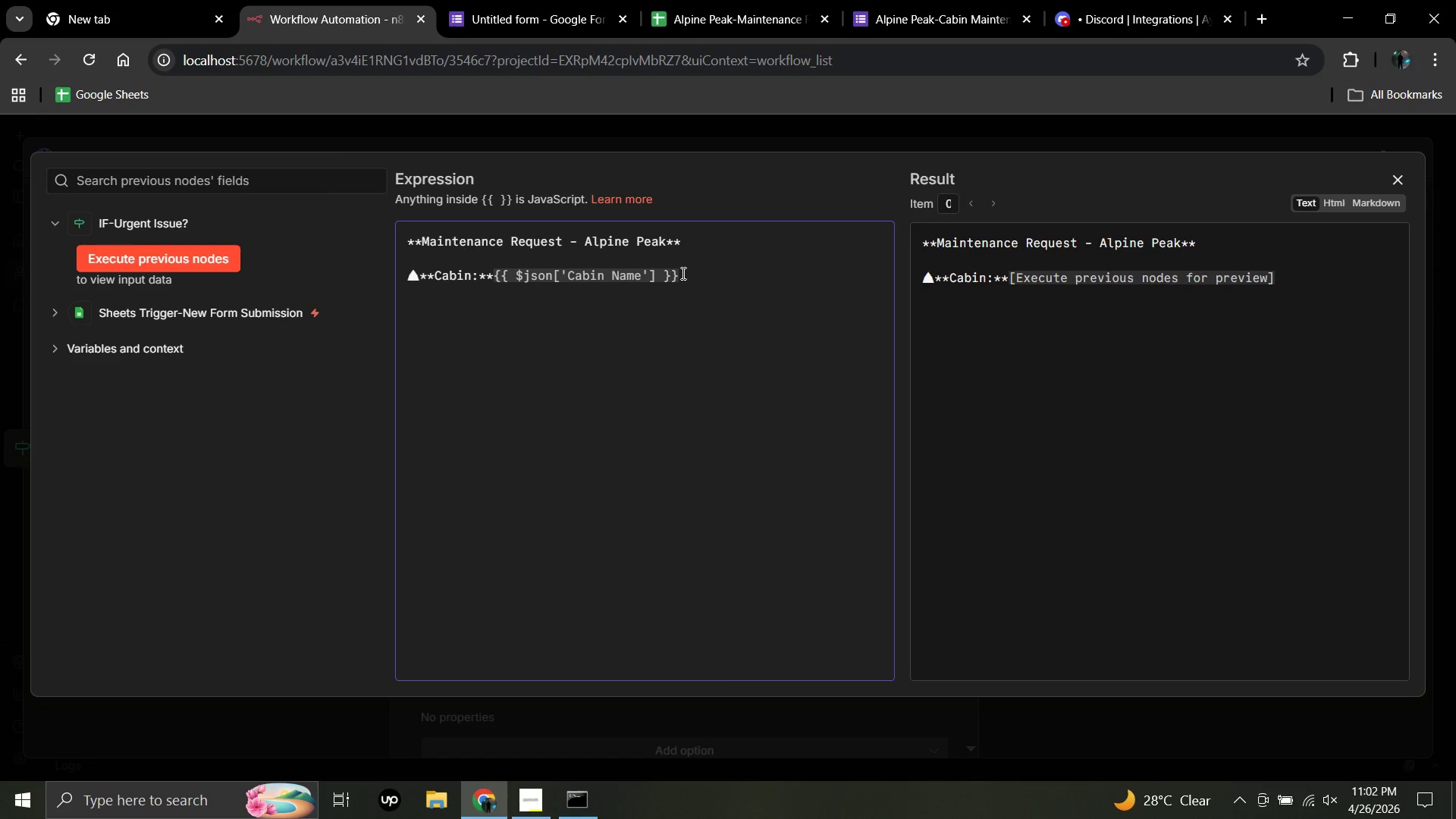 
key(Enter)
 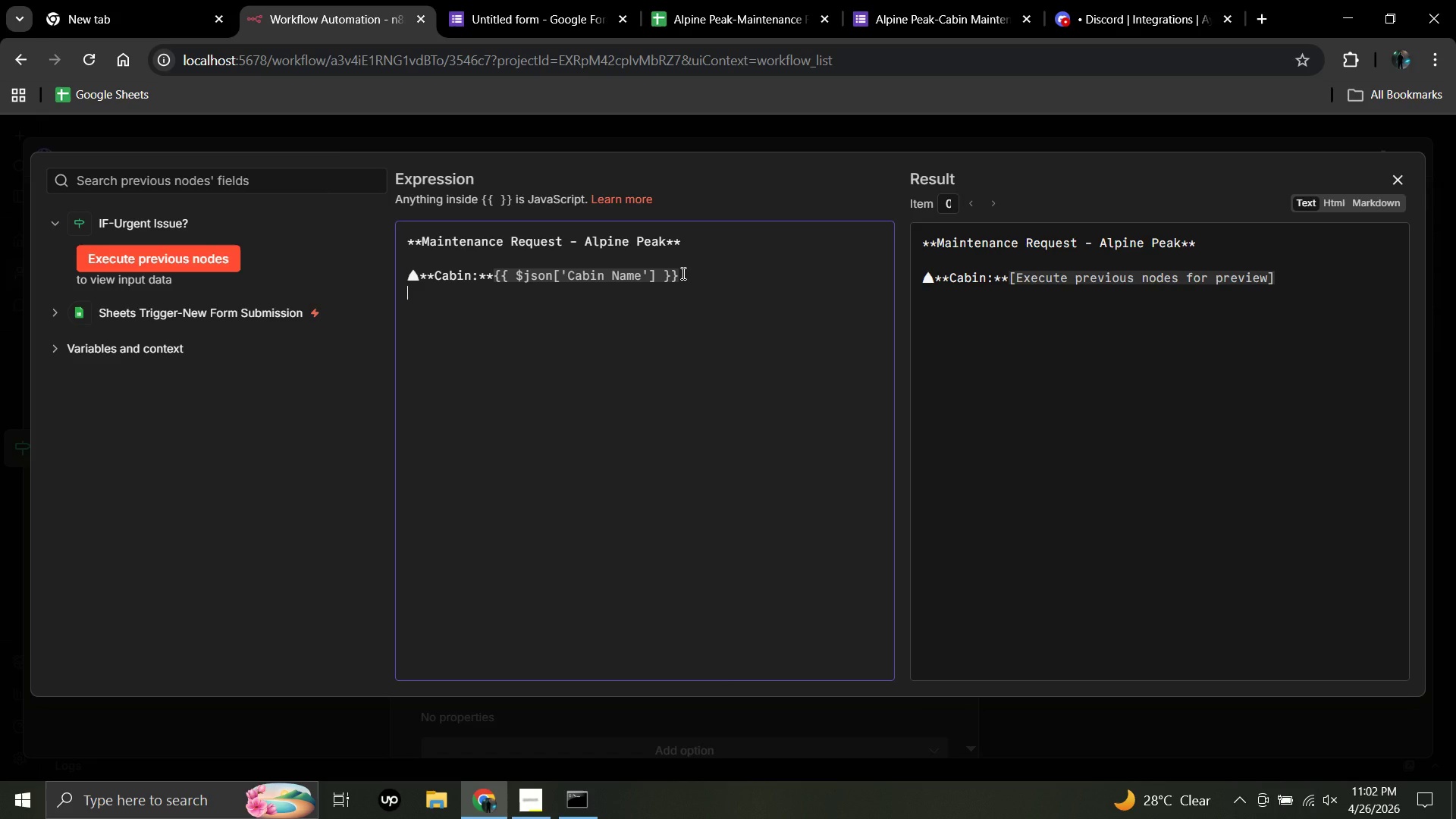 
type(**)
 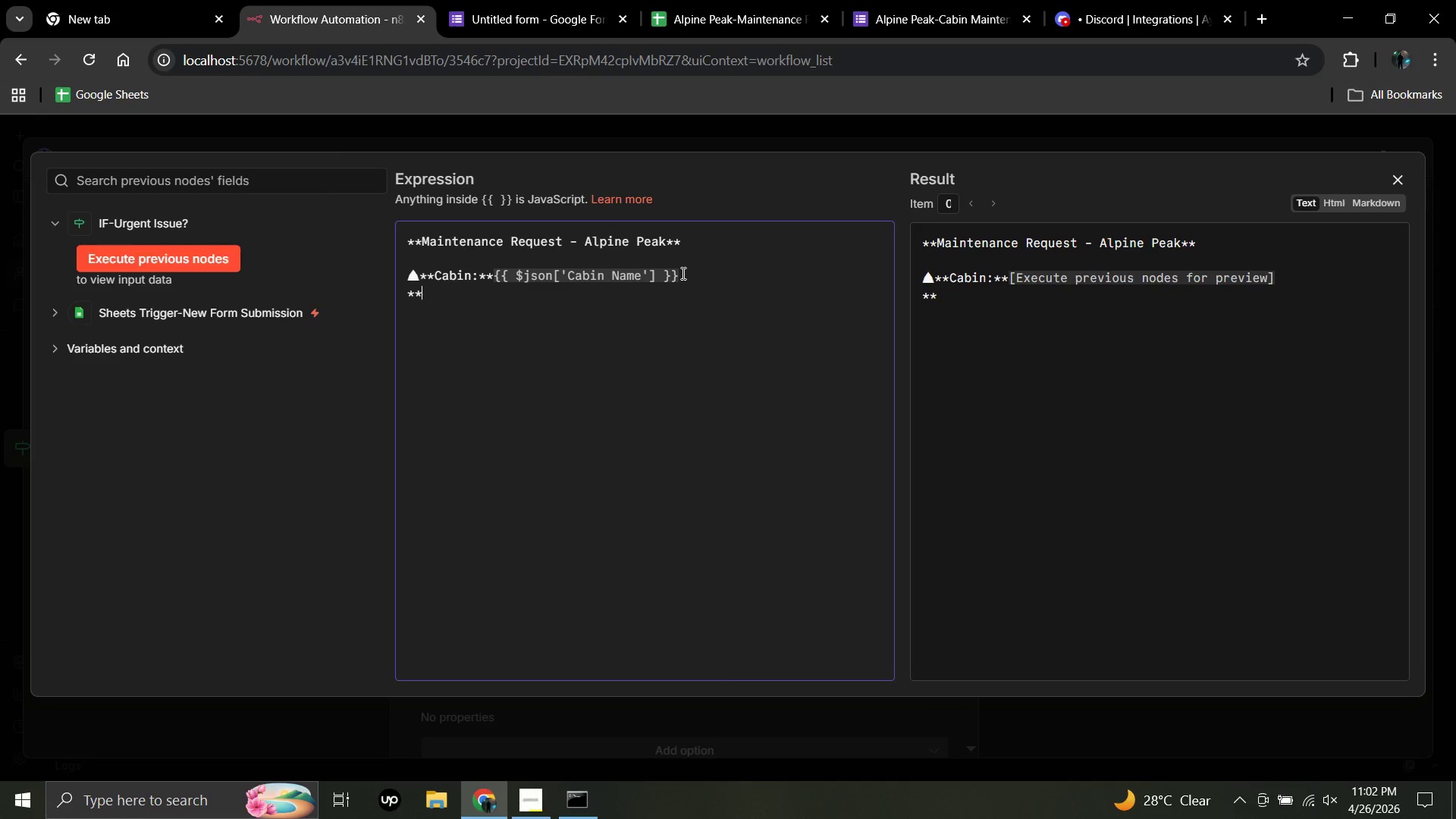 
type(Issue:**{{$json[')
 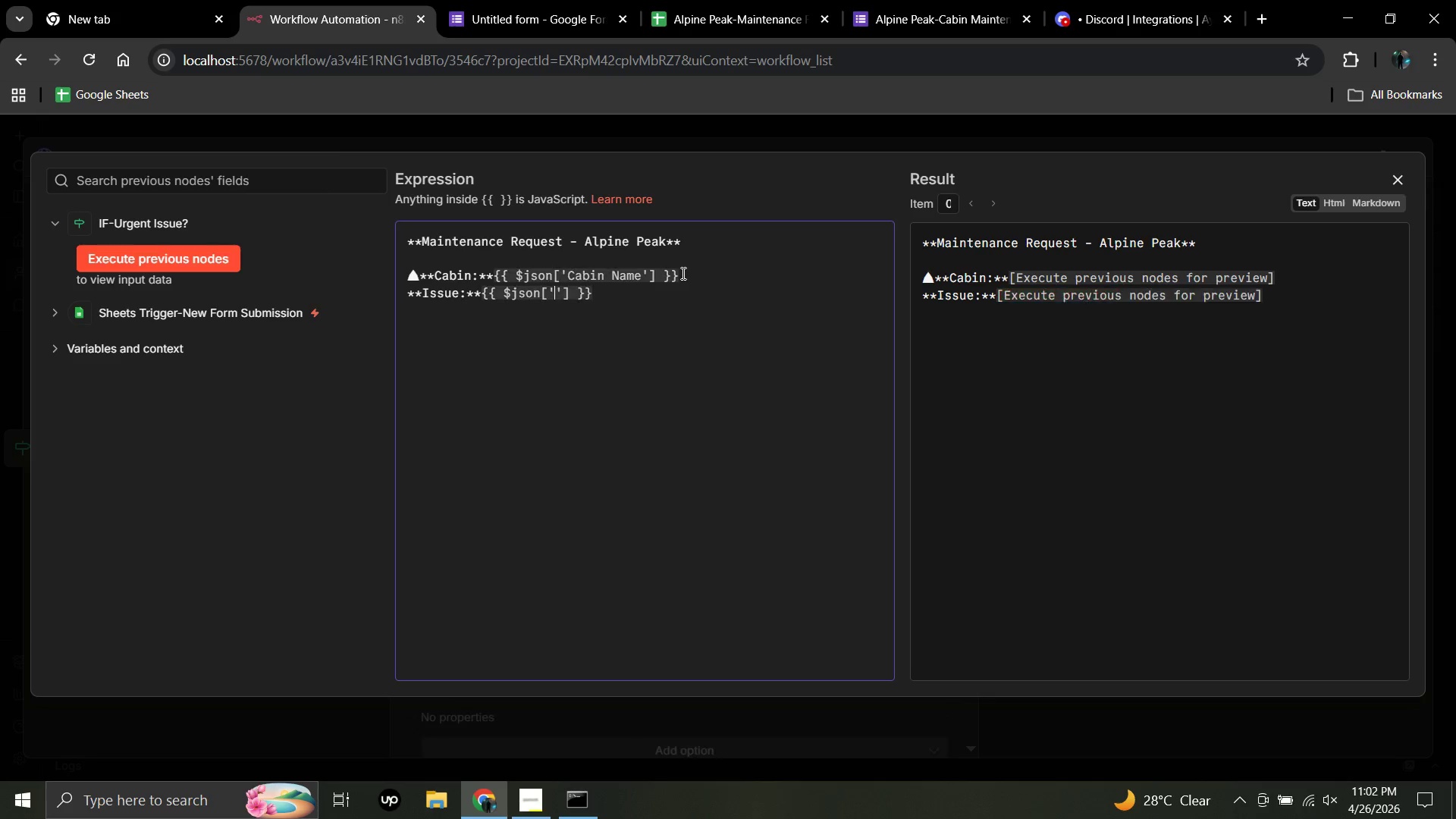 
type(Issue Description)
 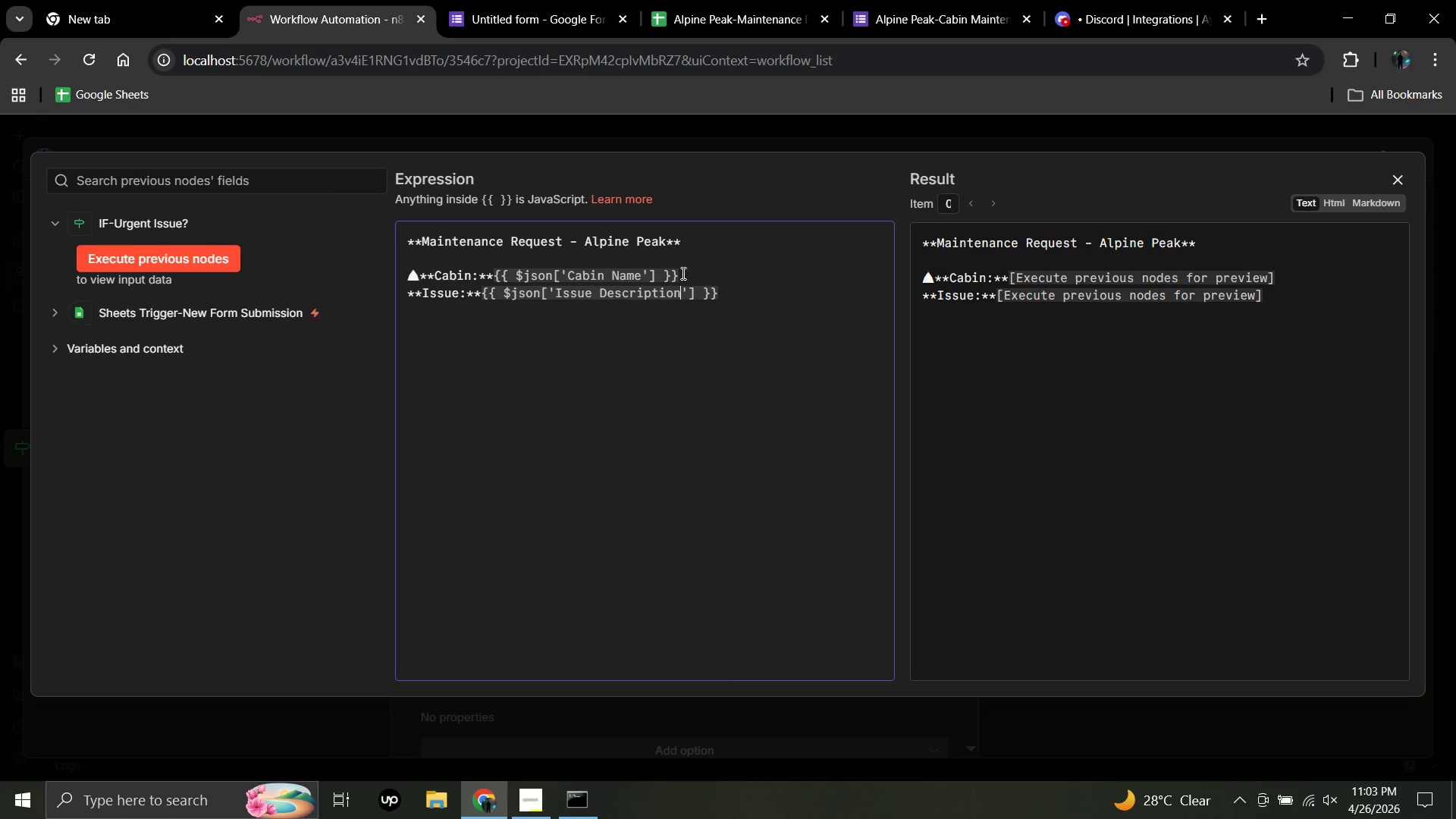 
wait(7.45)
 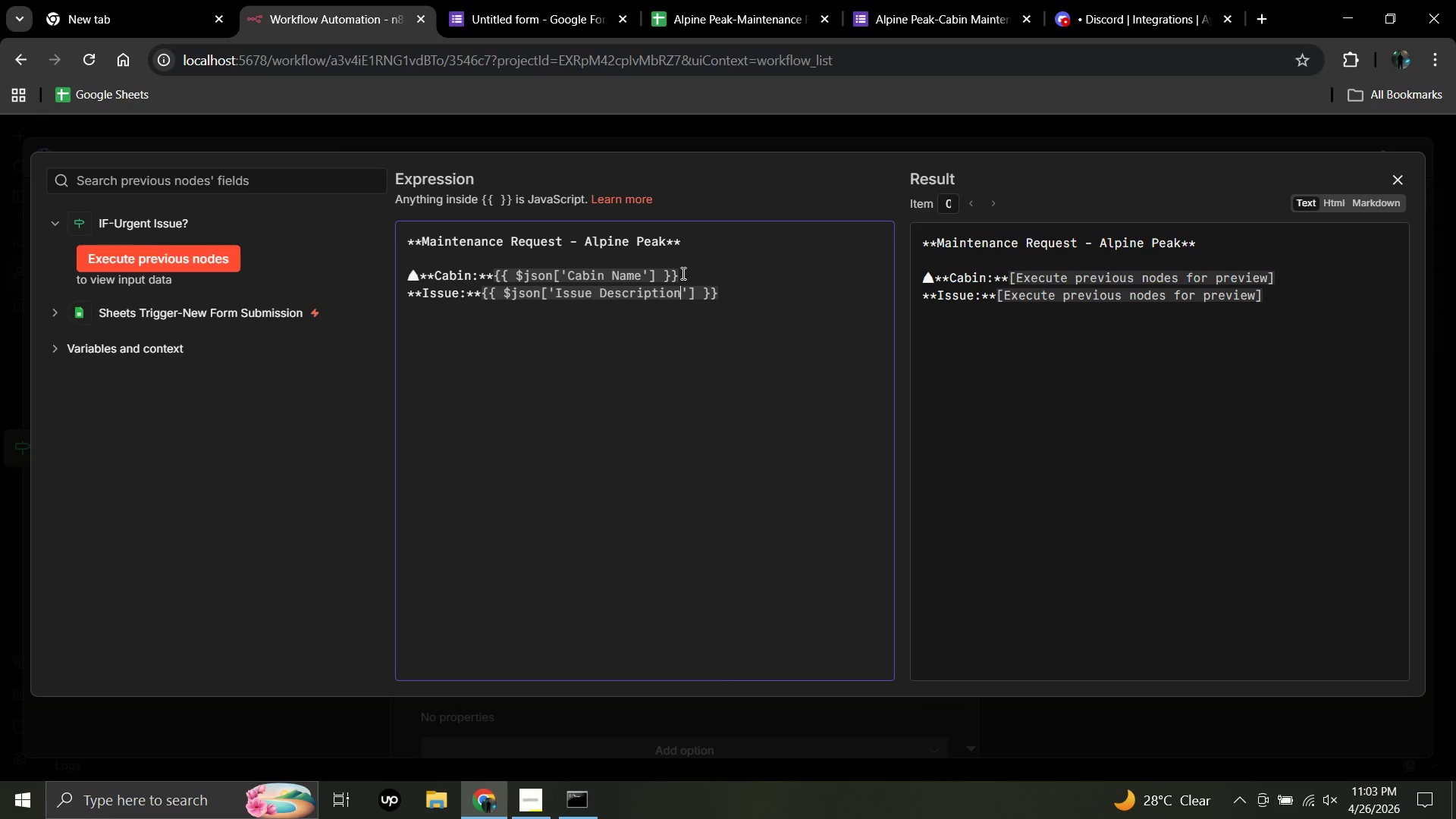 
left_click([735, 297])
 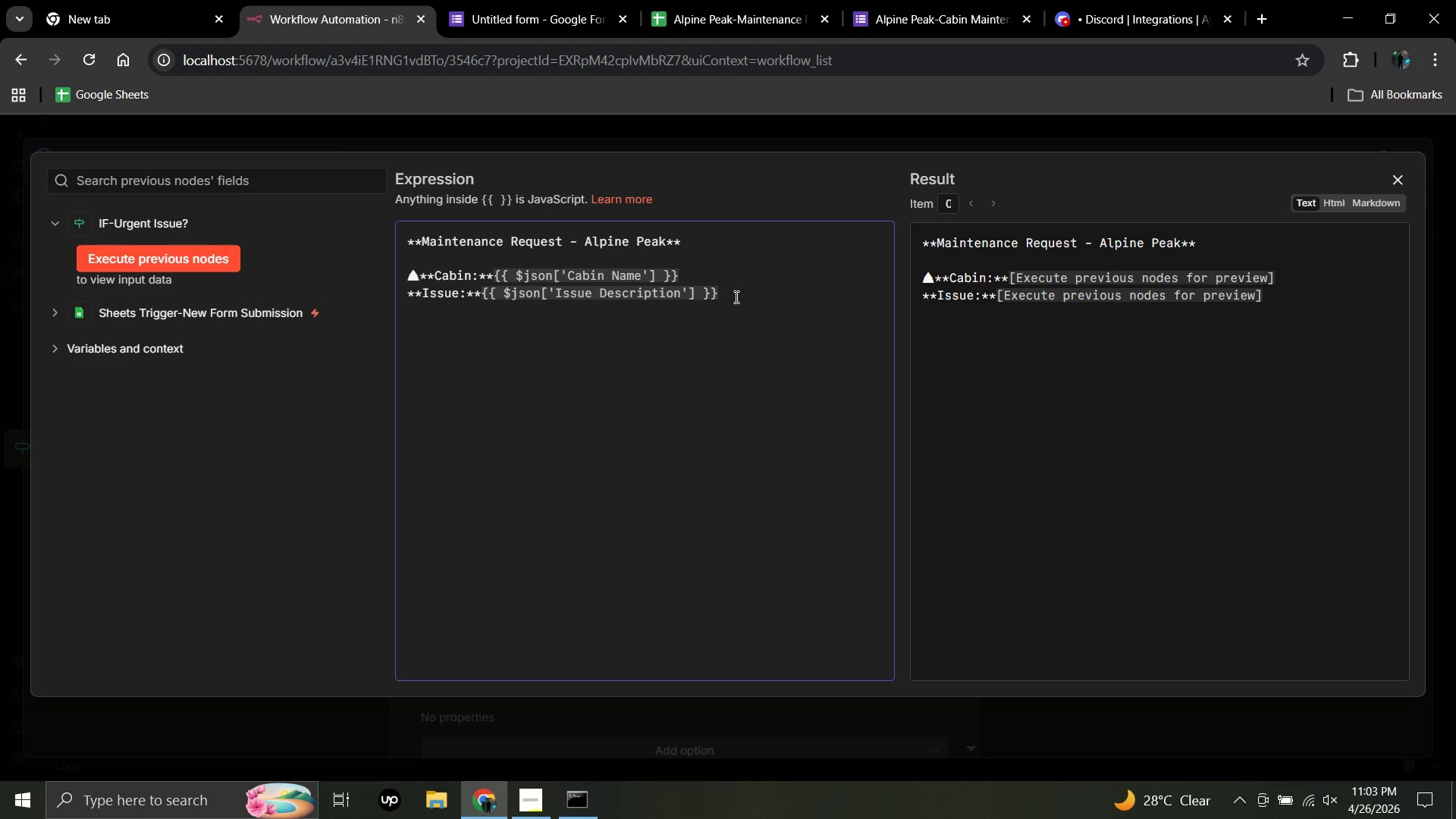 
wait(6.45)
 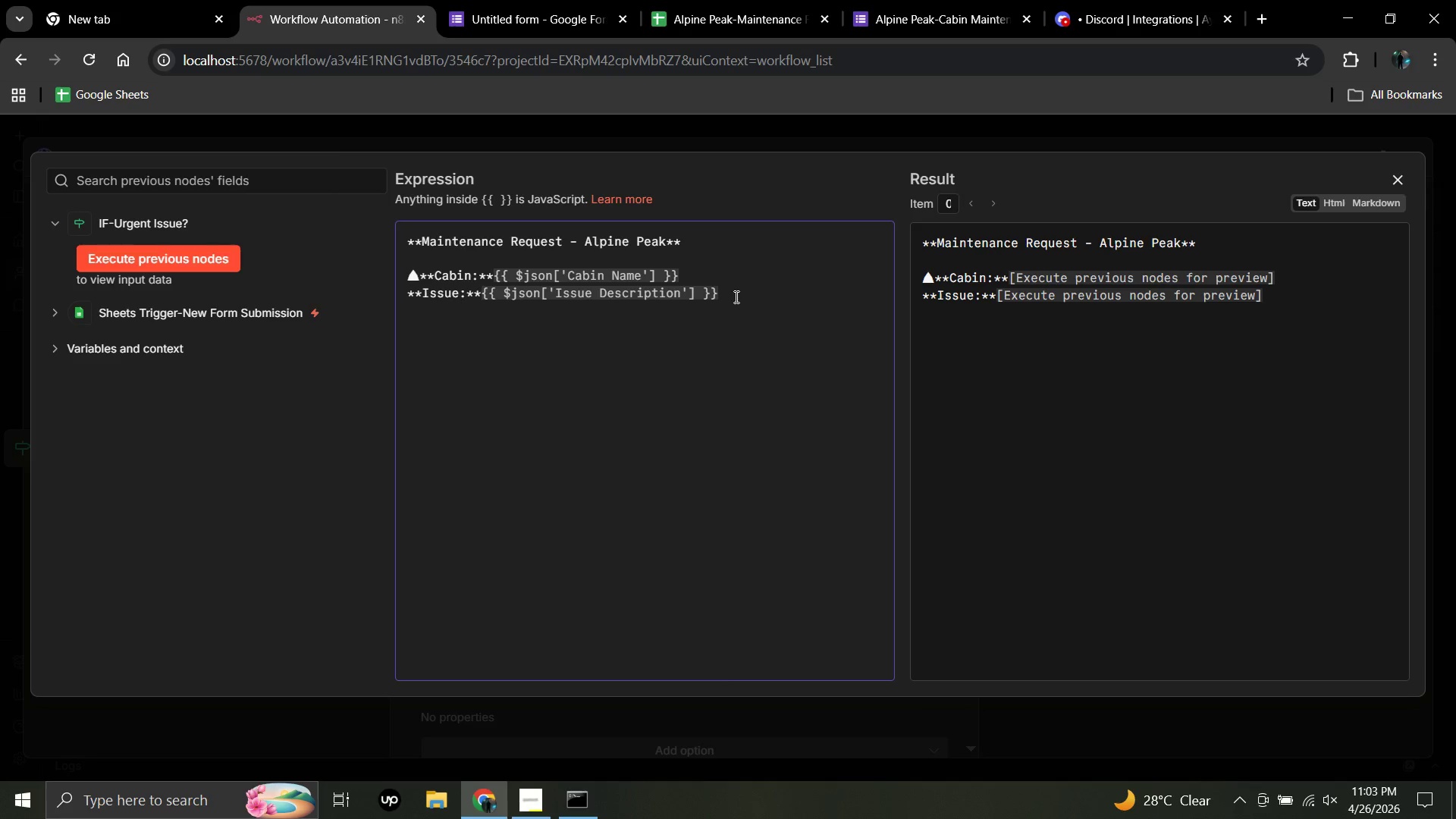 
key(Enter)
 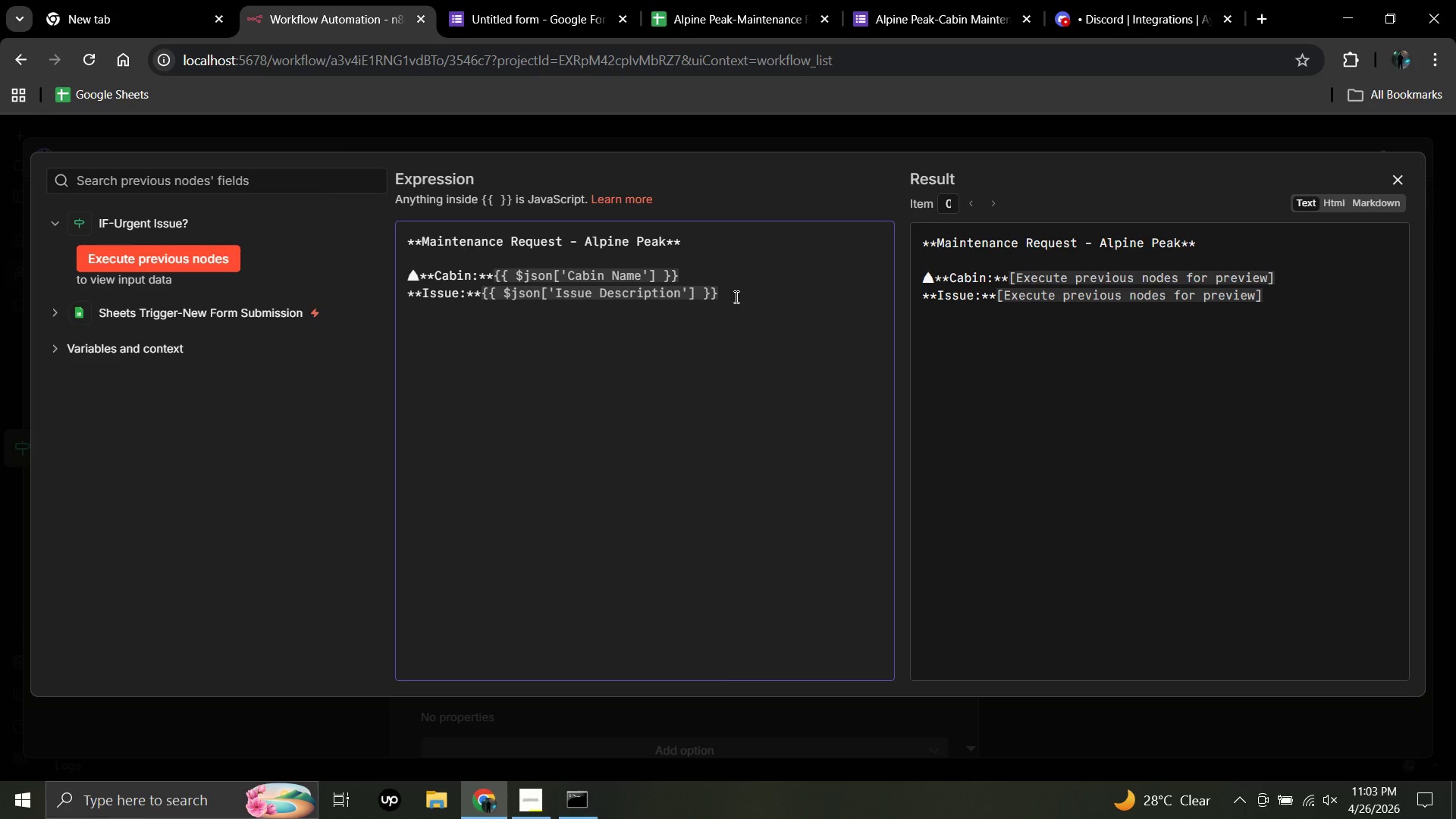 
right_click([735, 297])
 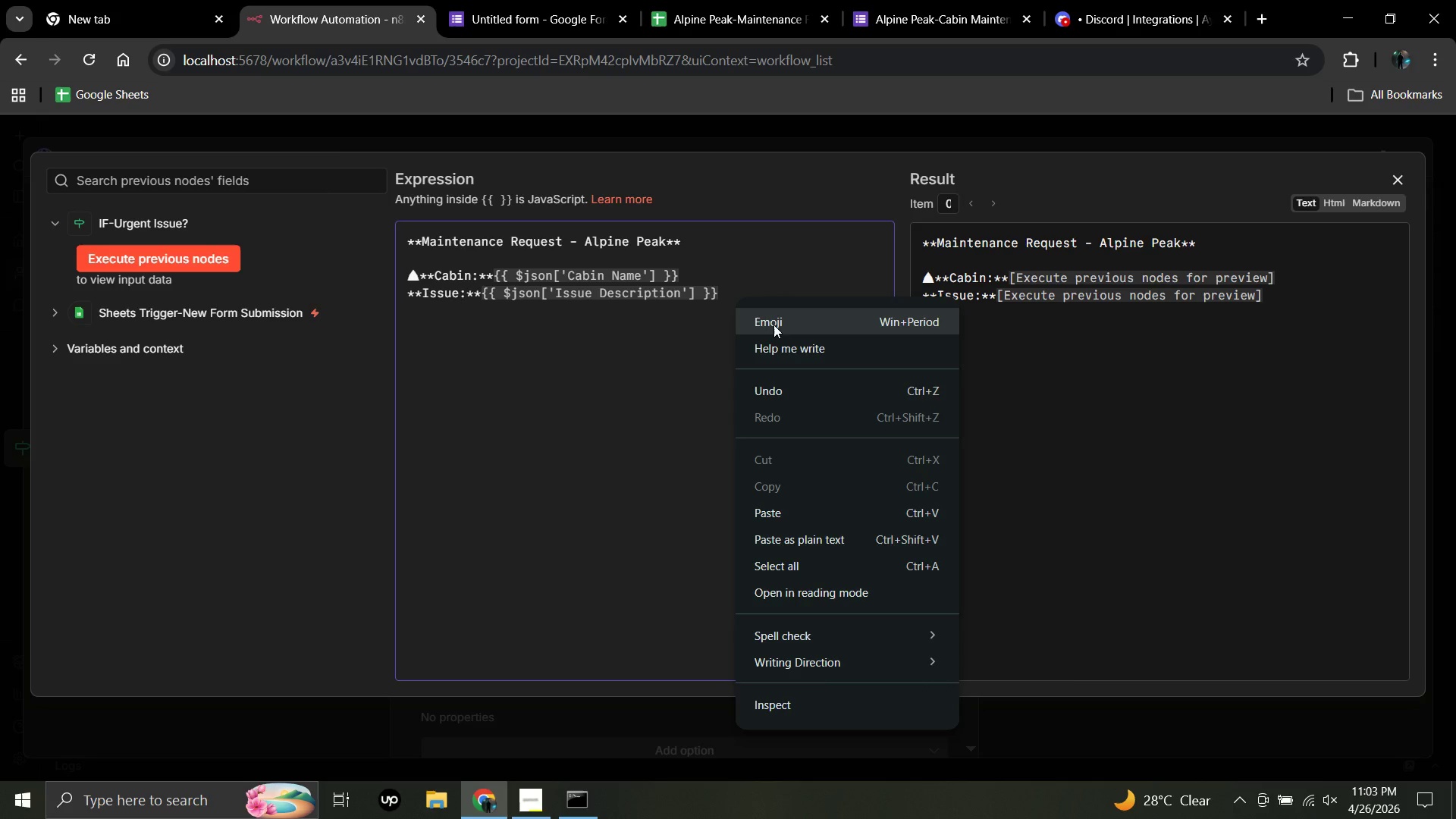 
left_click([773, 324])
 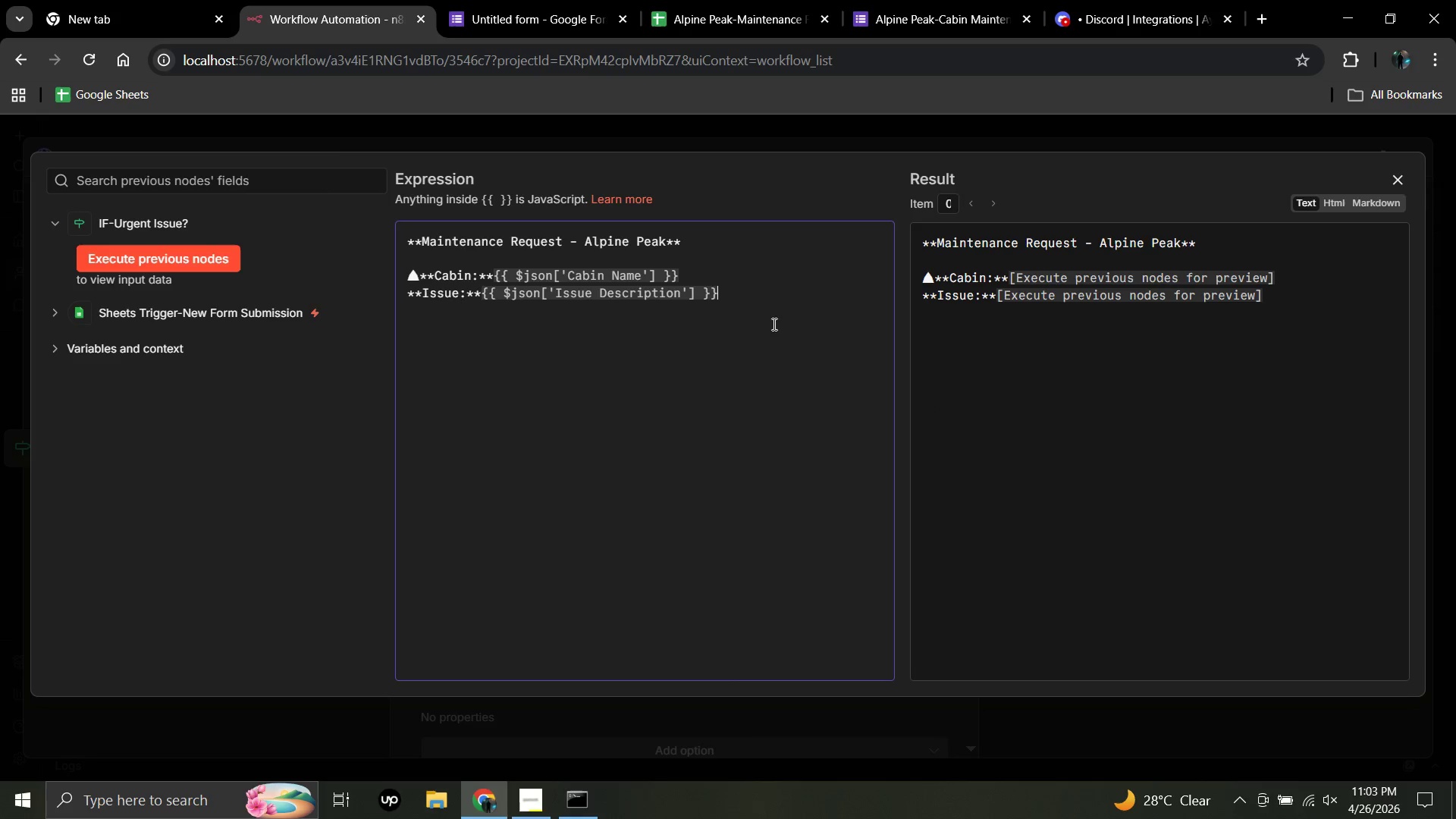 
key(Meta+MetaLeft)
 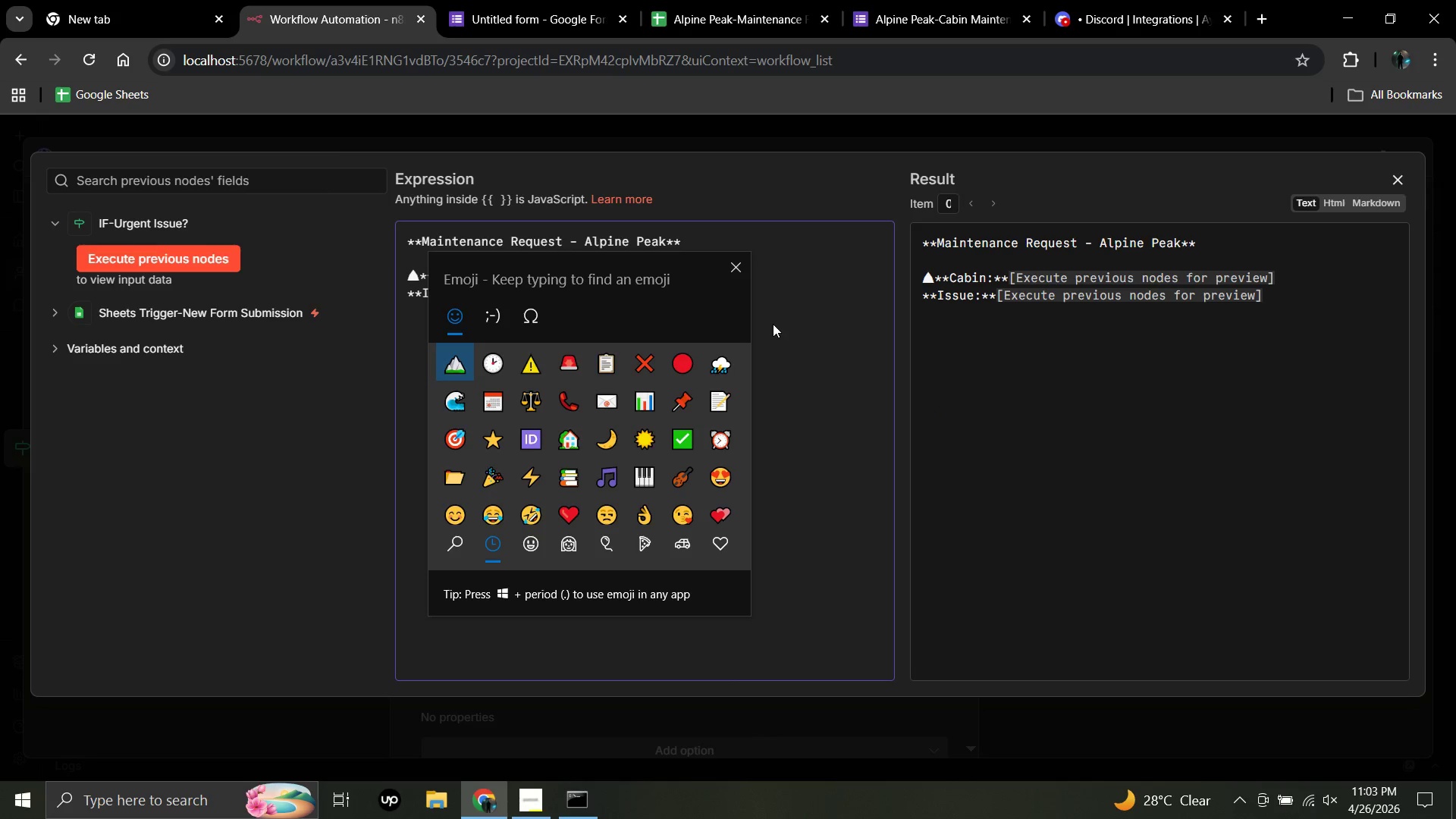 
key(Meta+Period)
 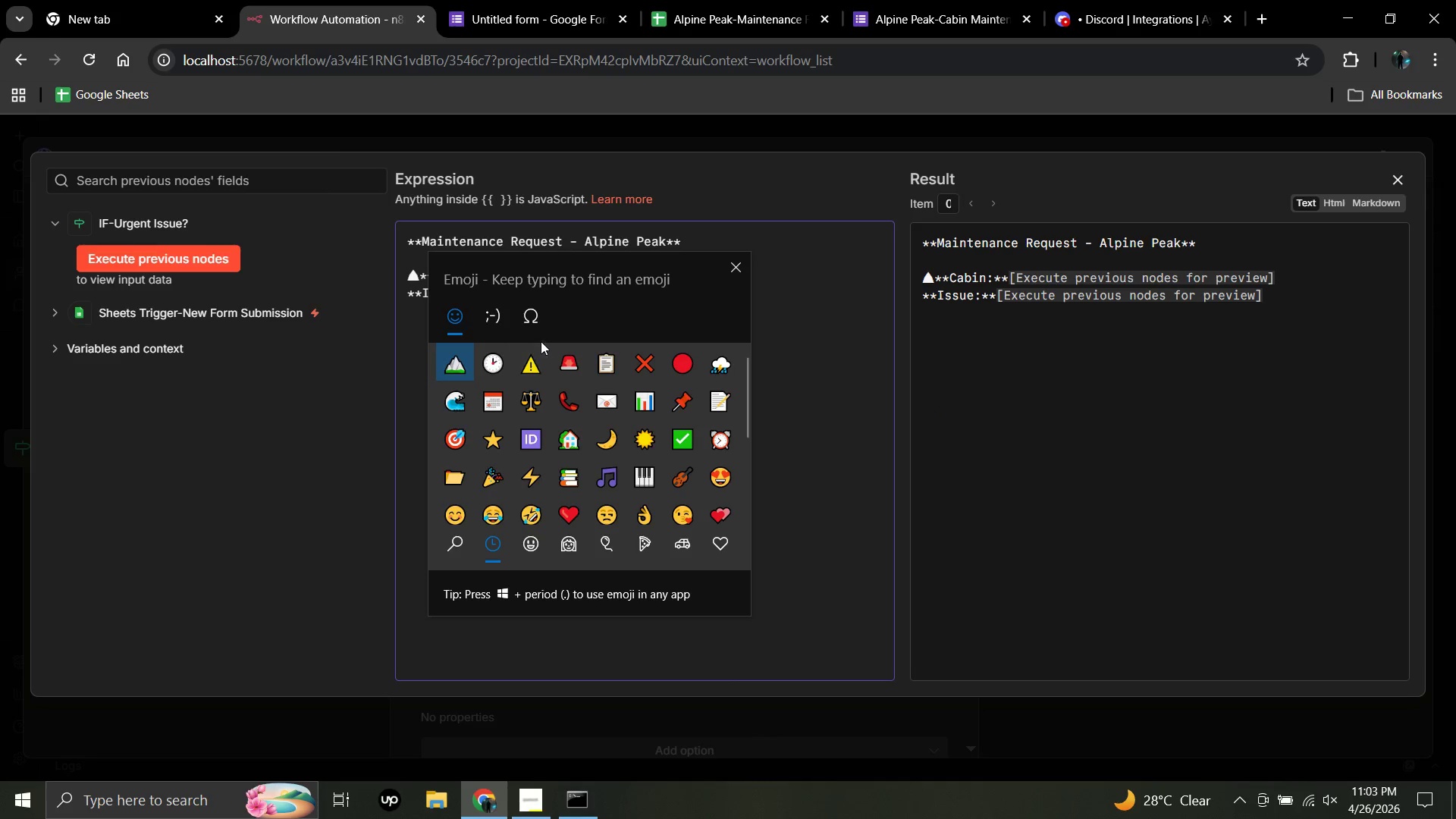 
left_click([534, 361])
 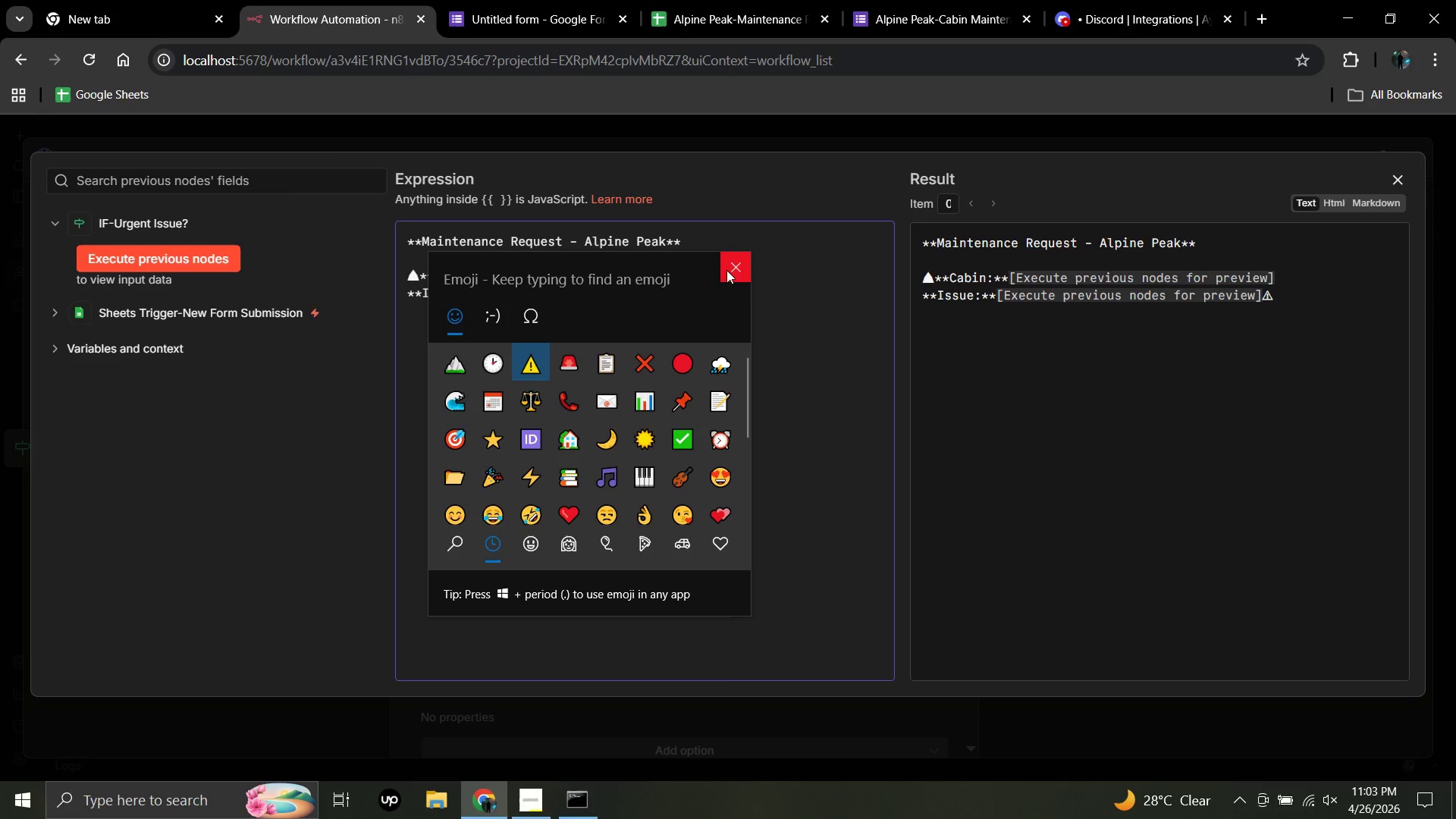 
left_click([730, 268])
 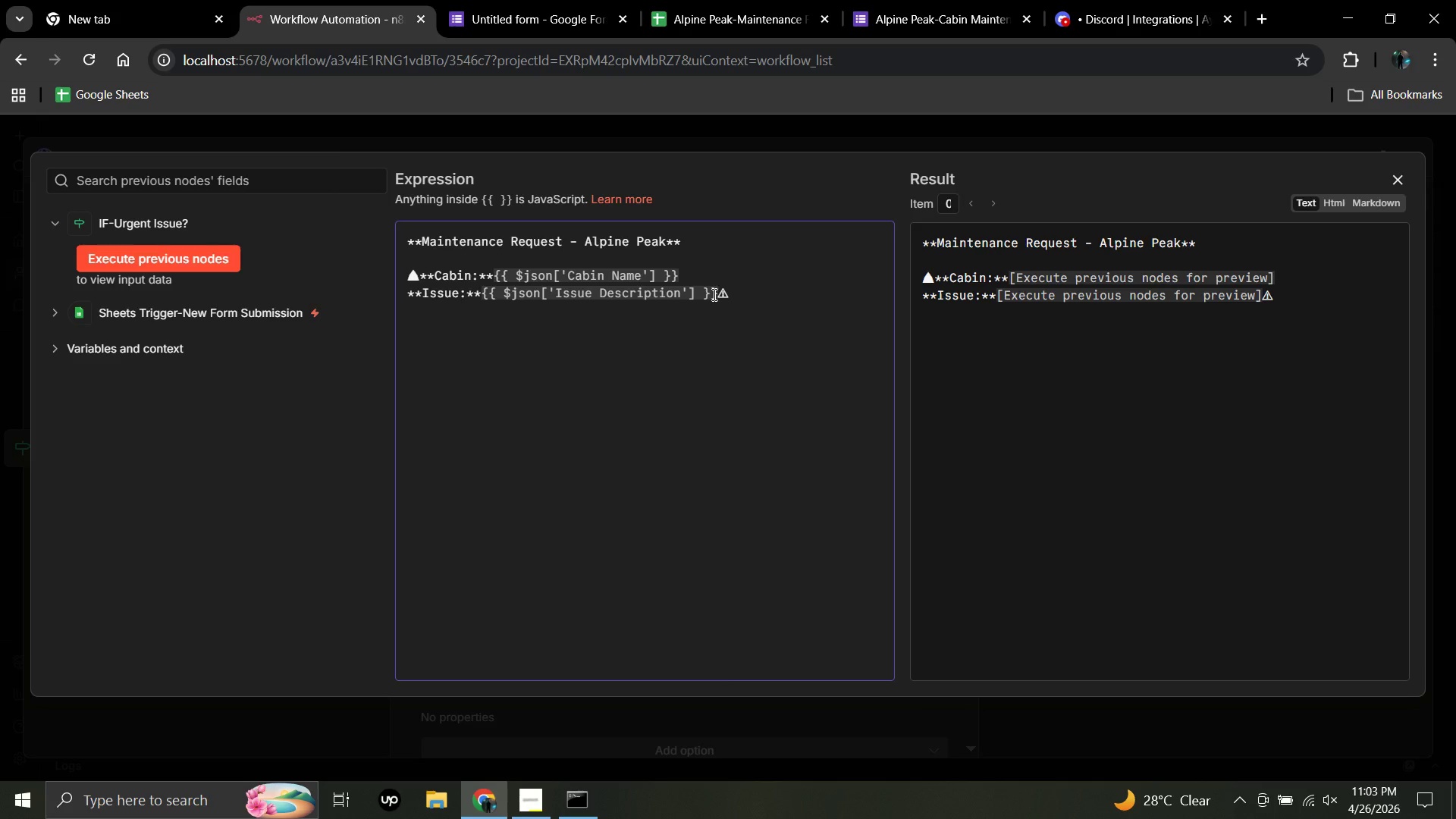 
left_click([714, 294])
 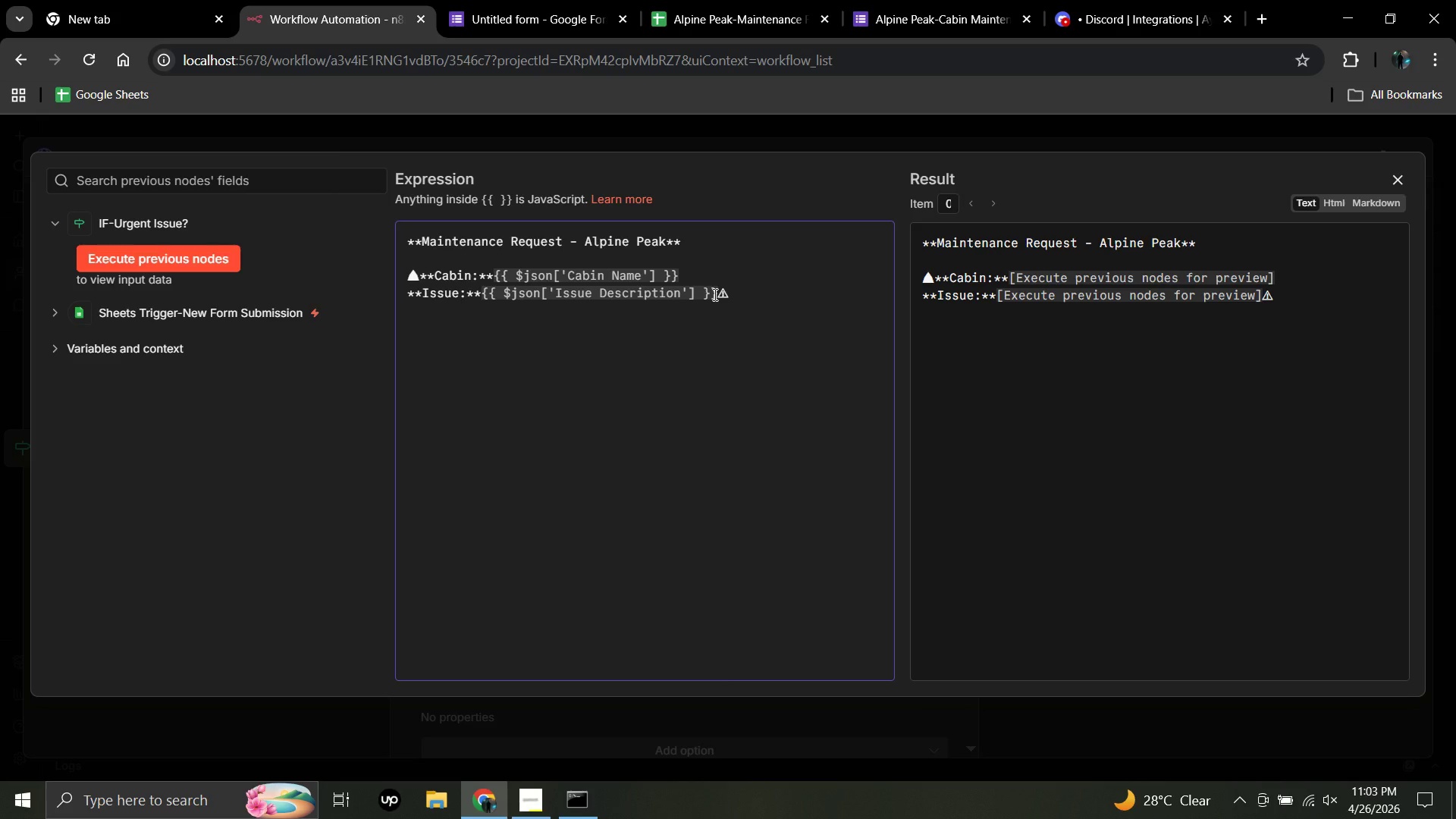 
key(Enter)
 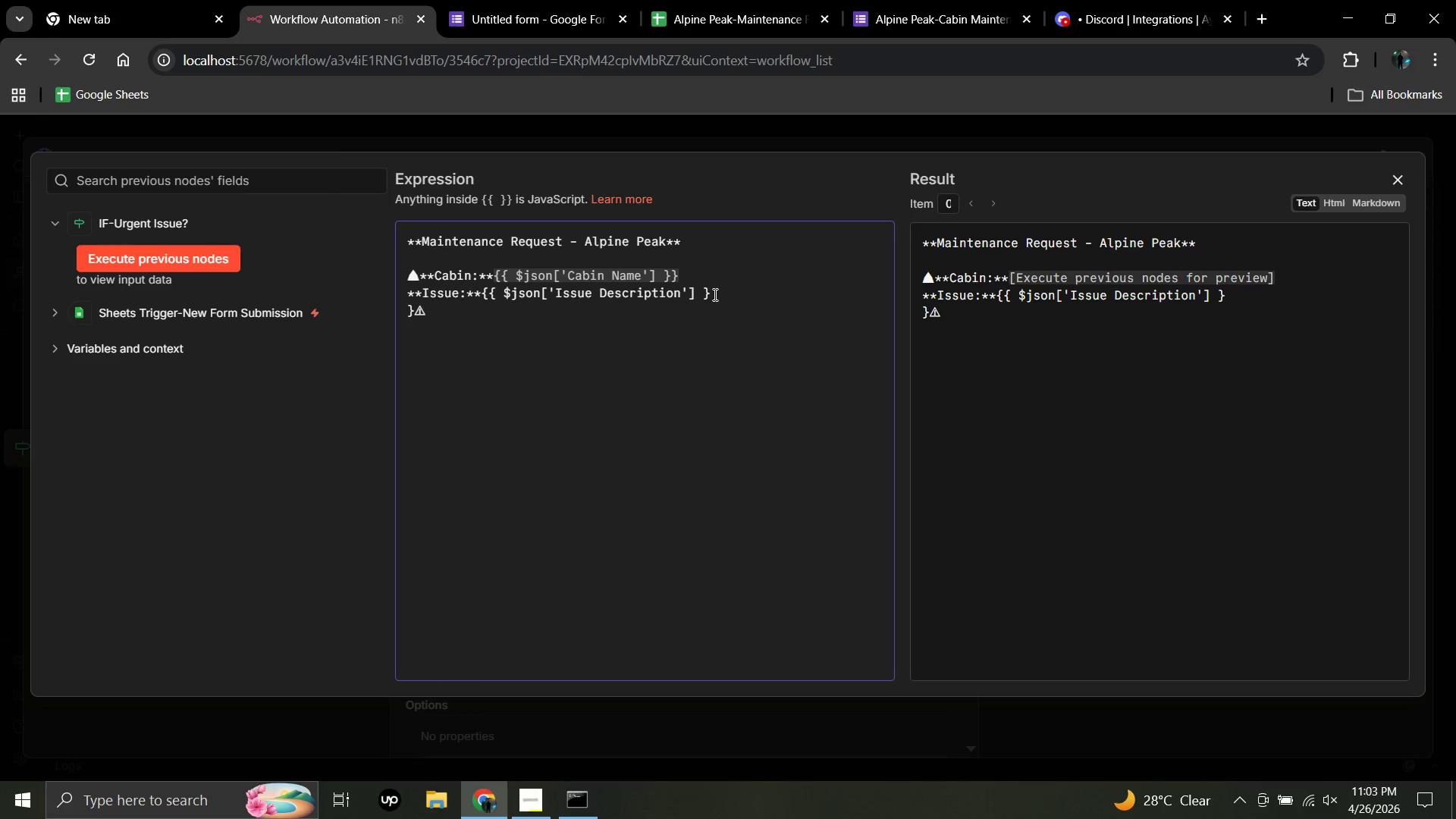 
key(Backspace)
 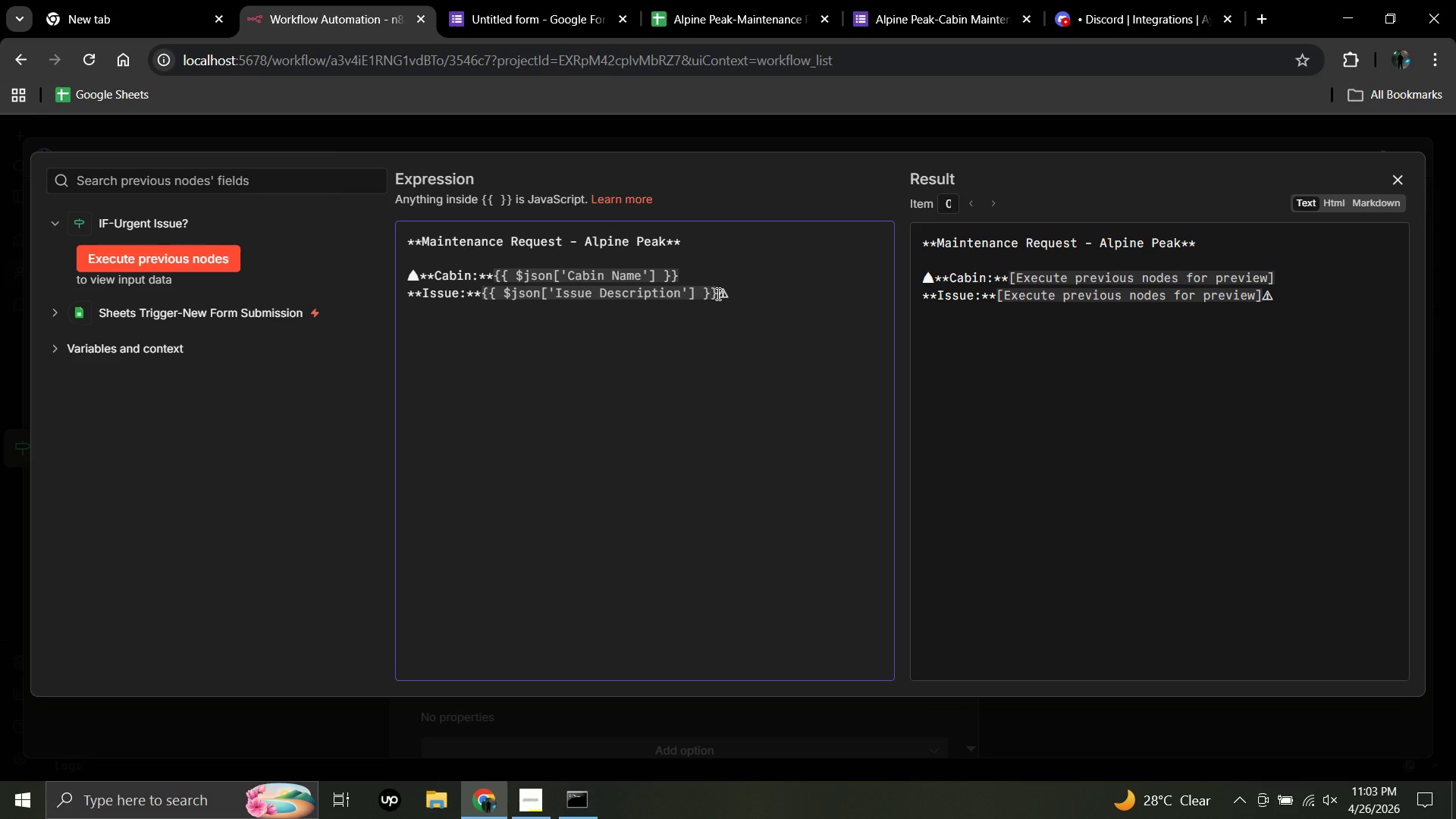 
left_click([717, 293])
 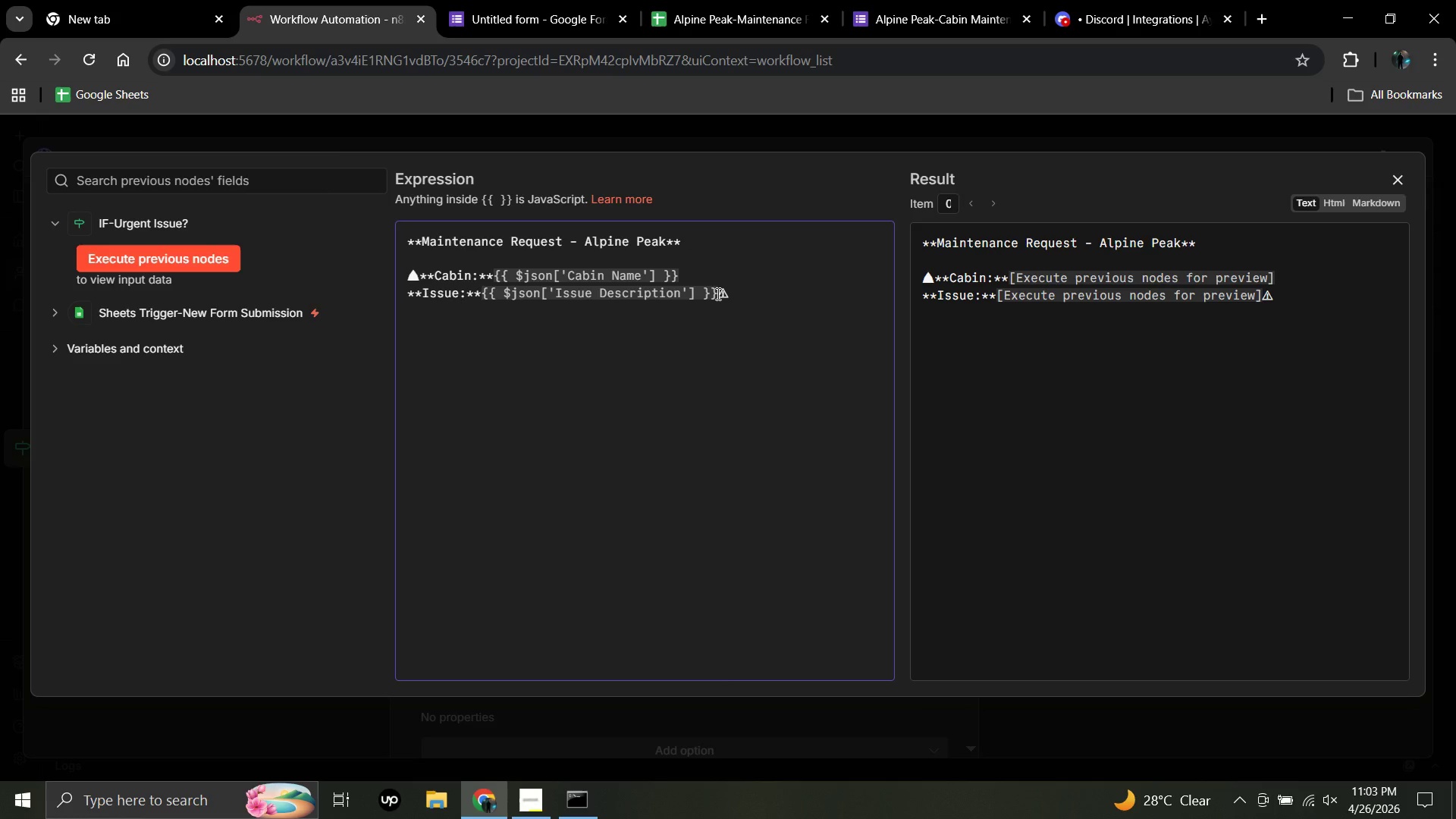 
key(Enter)
 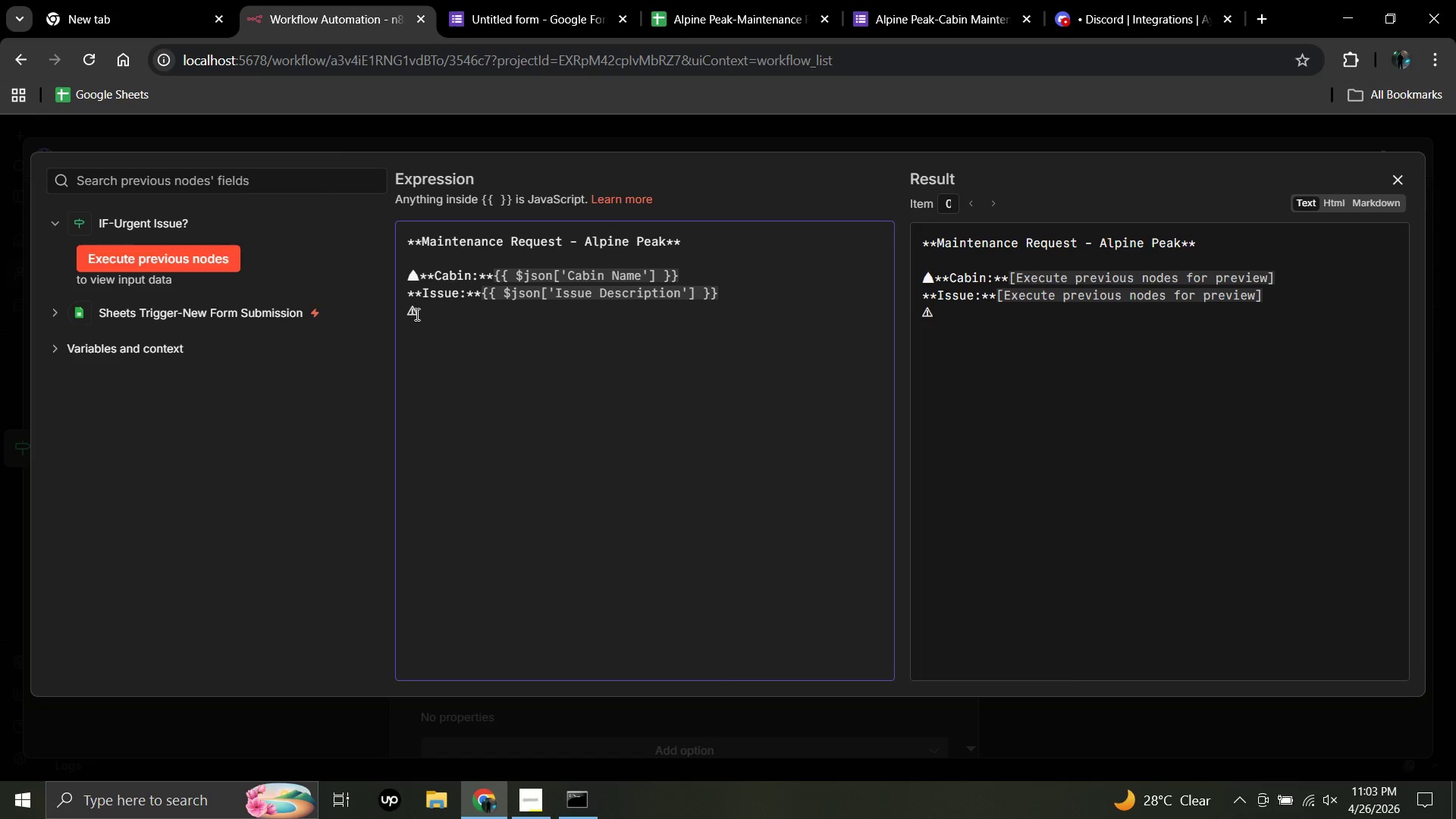 
left_click([422, 308])
 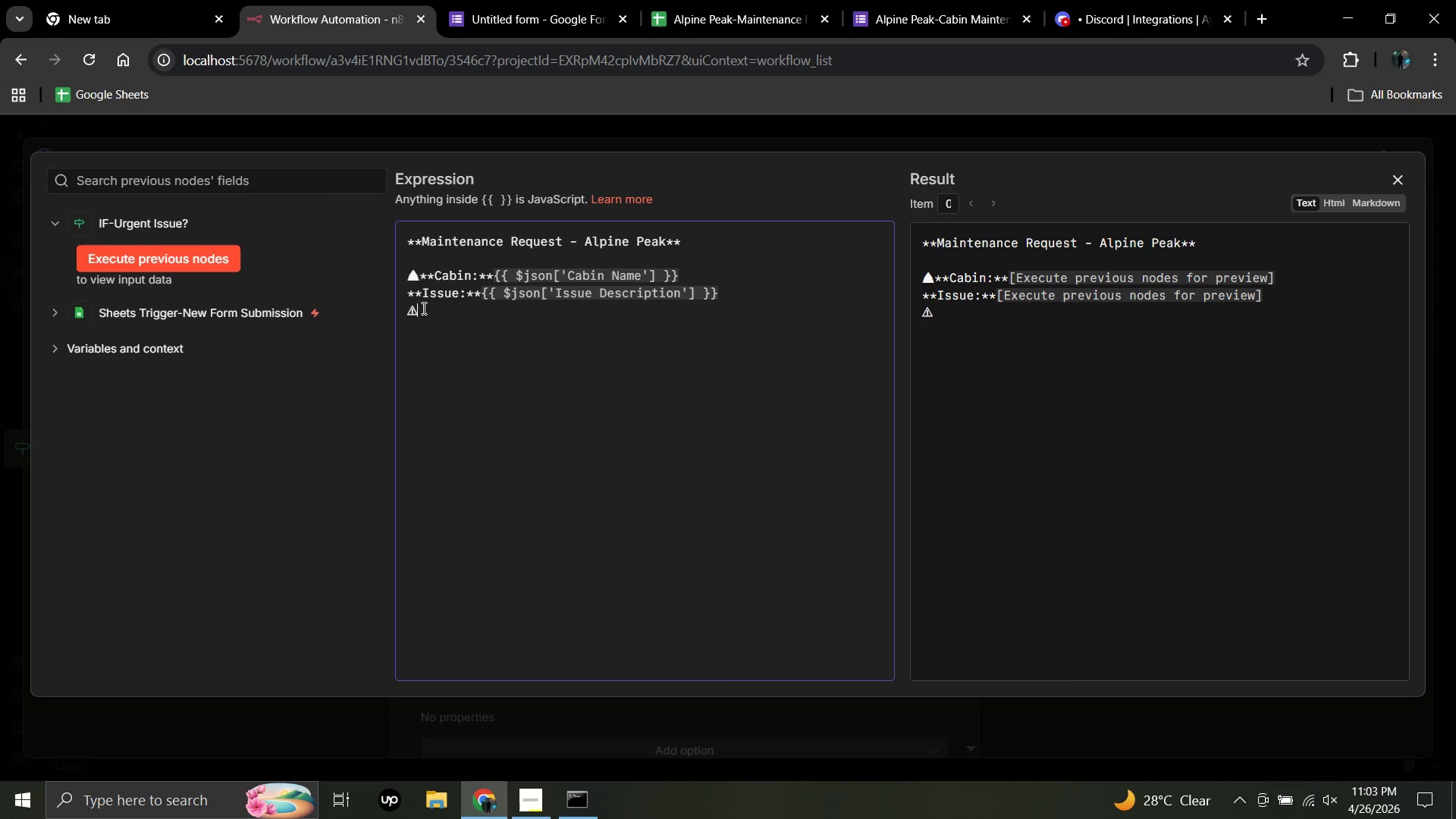 
type(**)
 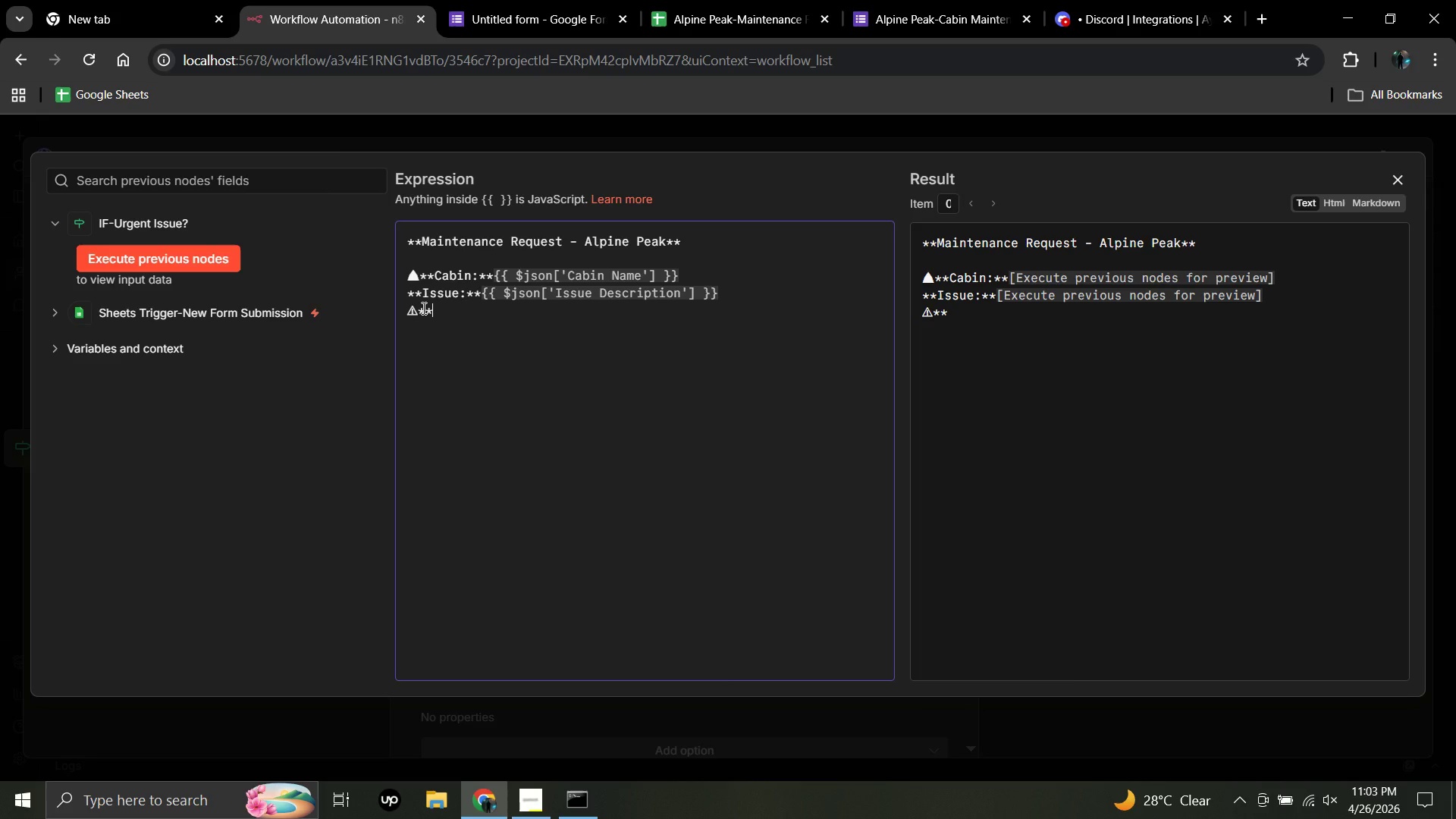 
type(Urgency Level:**)
 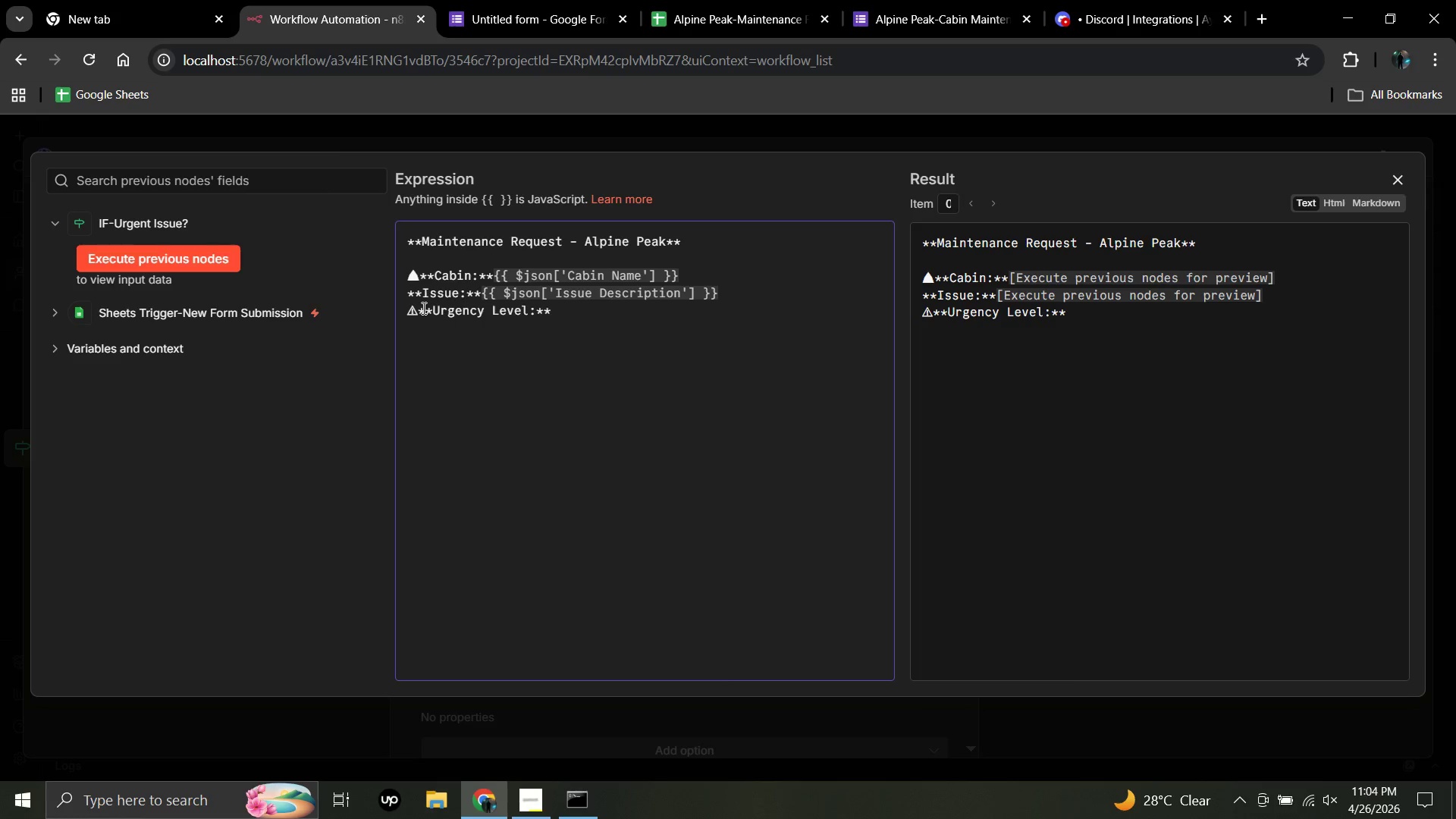 
wait(5.77)
 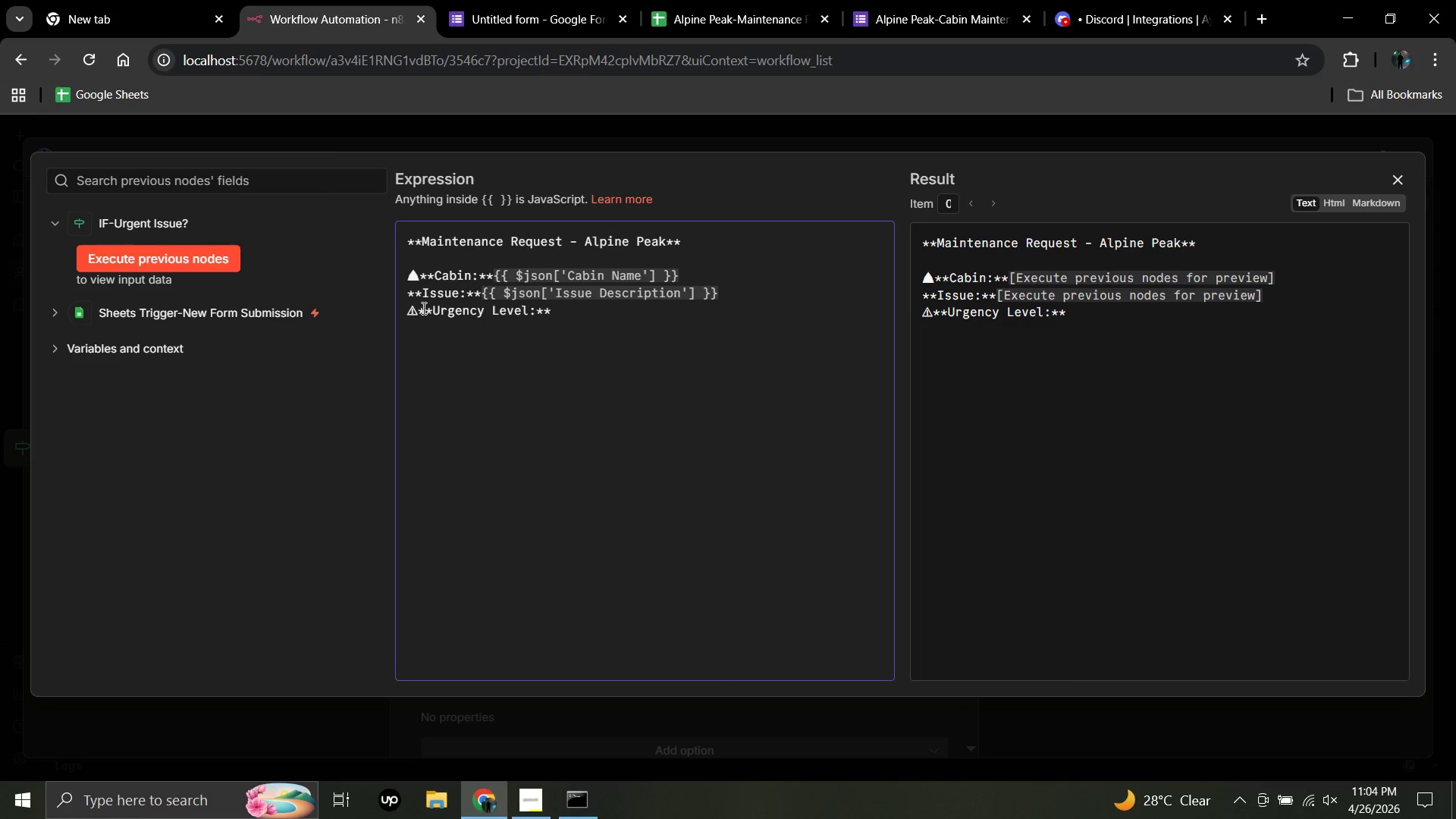 
key(Shift+BracketLeft)
 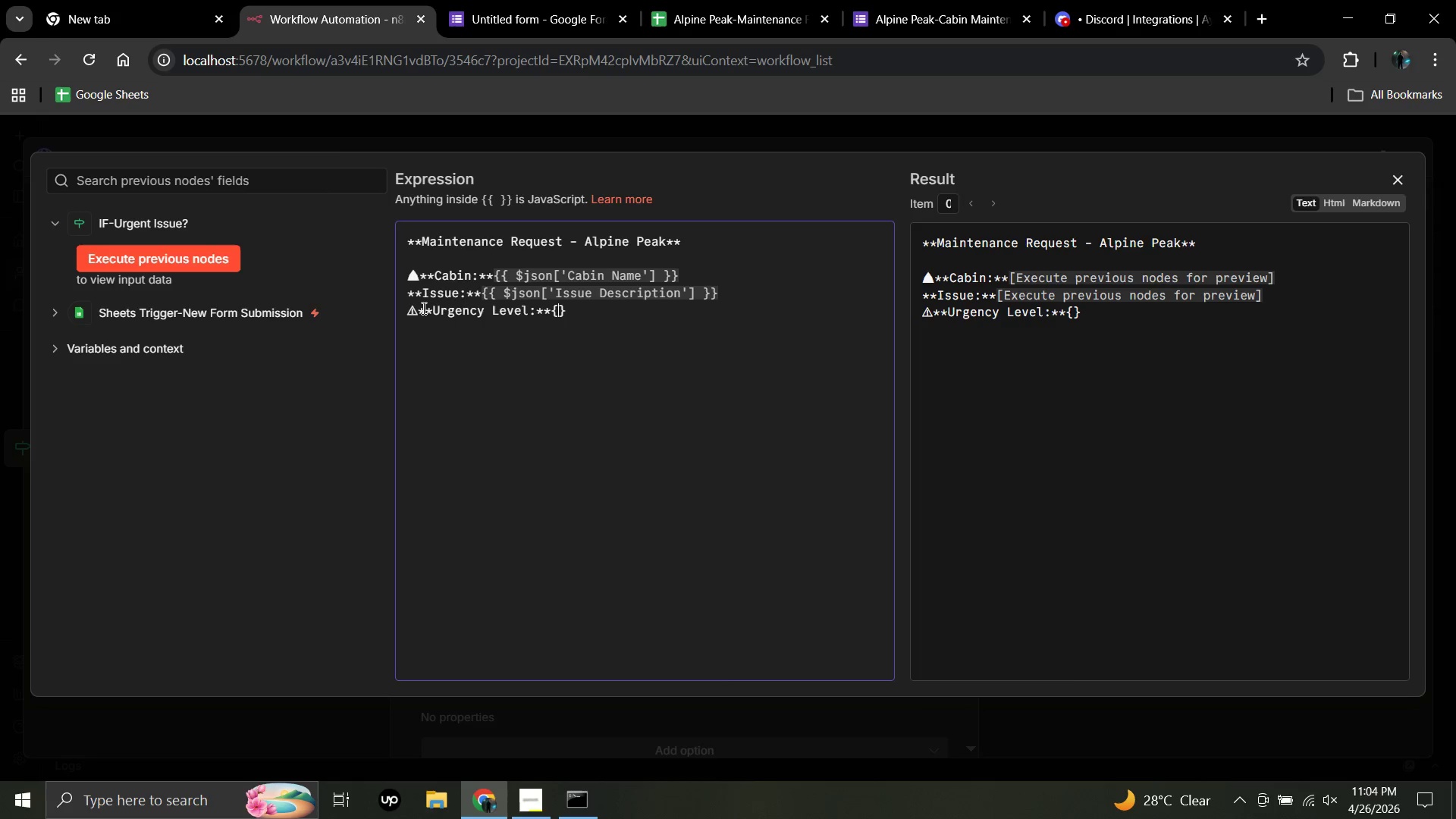 
key(Shift+ShiftRight)
 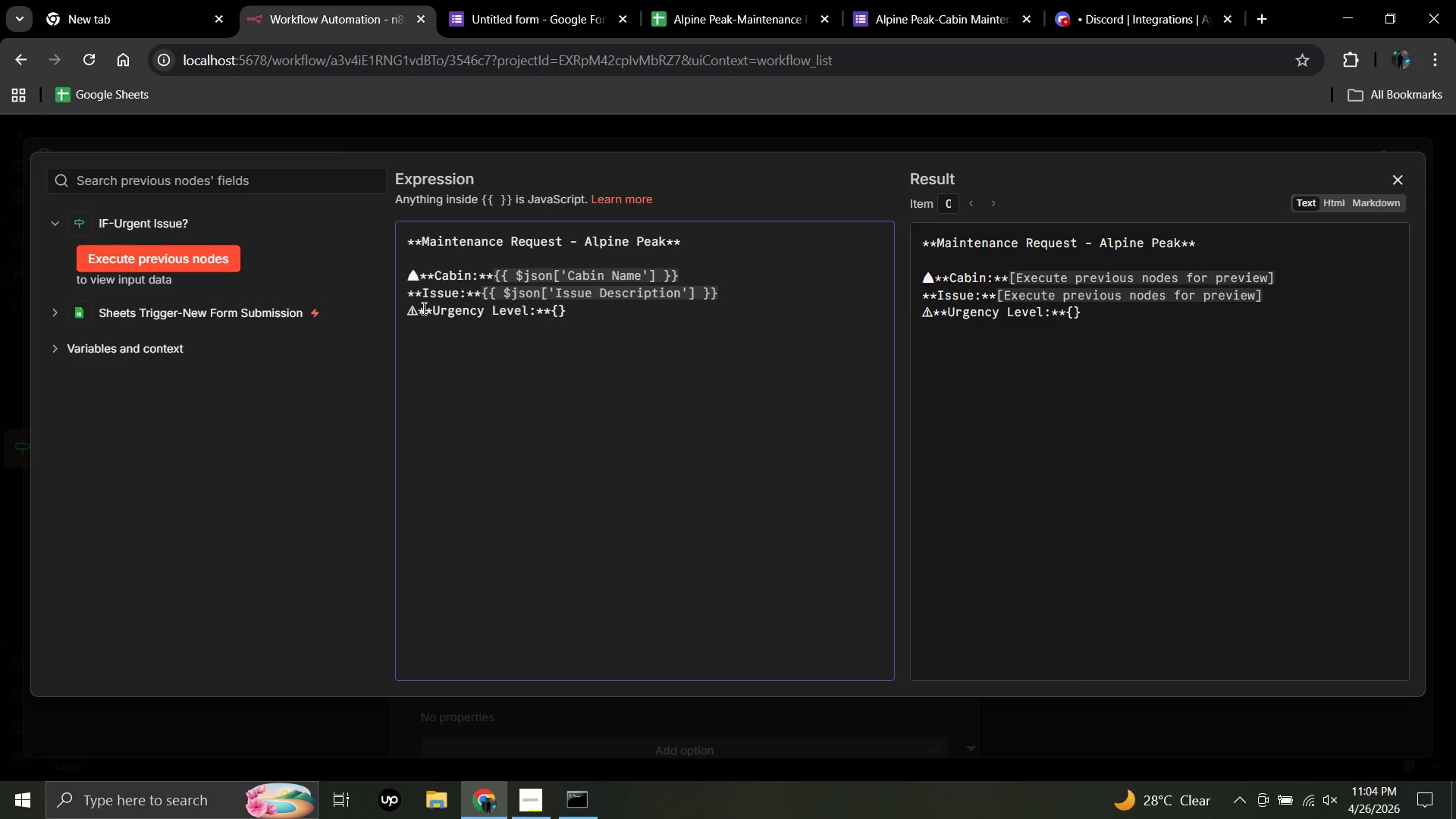 
key(Shift+BracketLeft)
 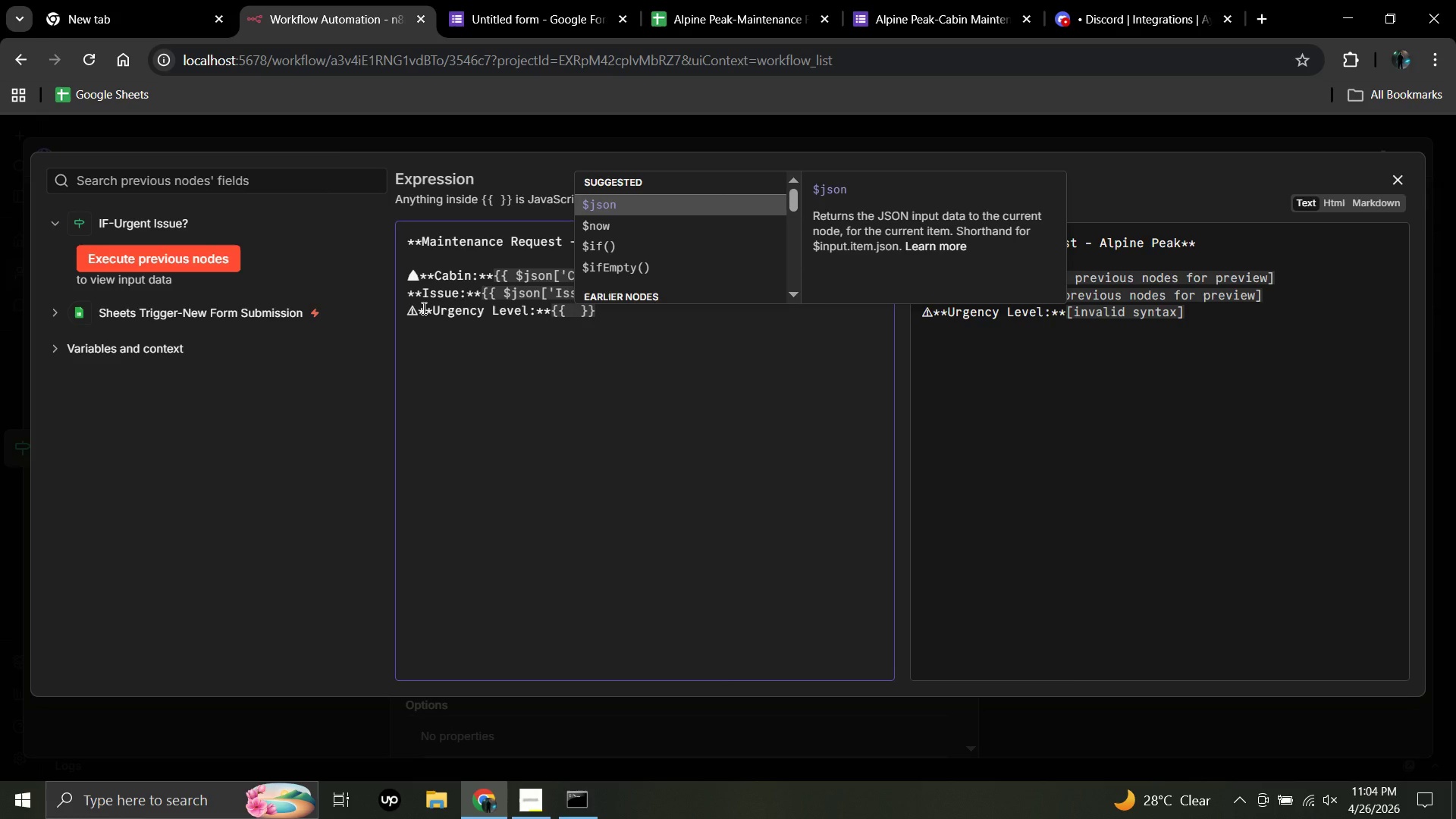 
type($json)
 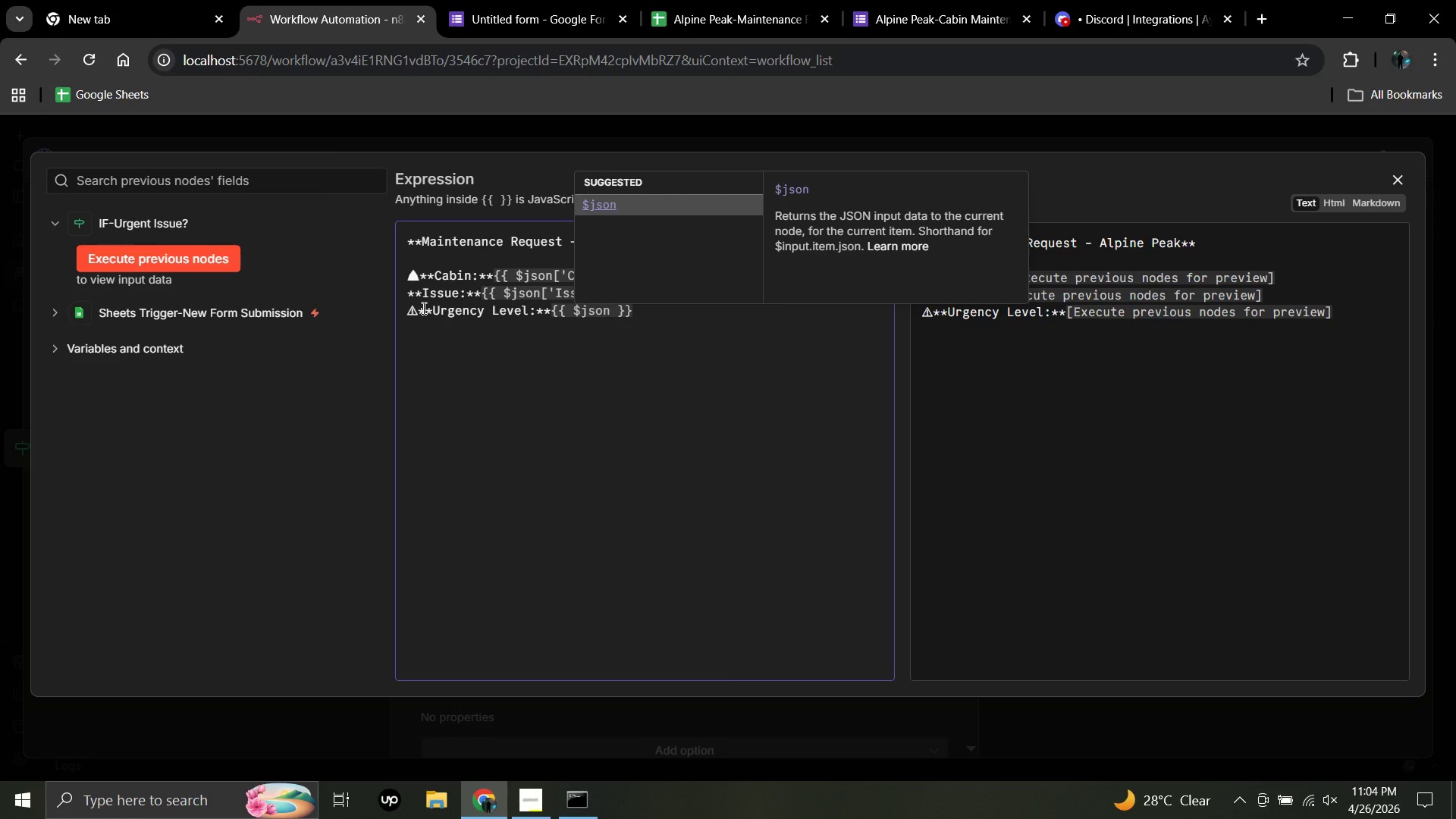 
wait(7.19)
 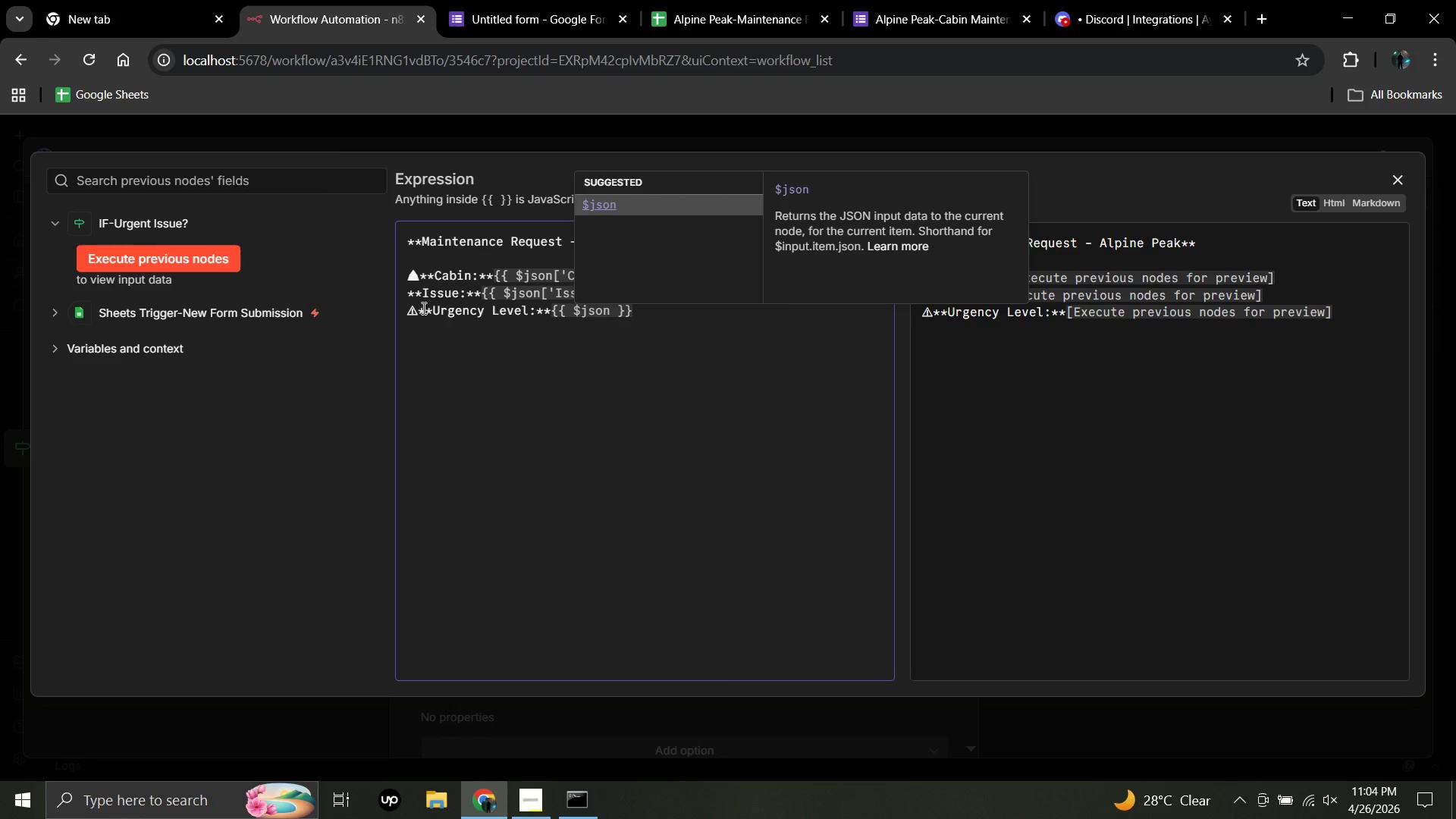 
key(BracketLeft)
 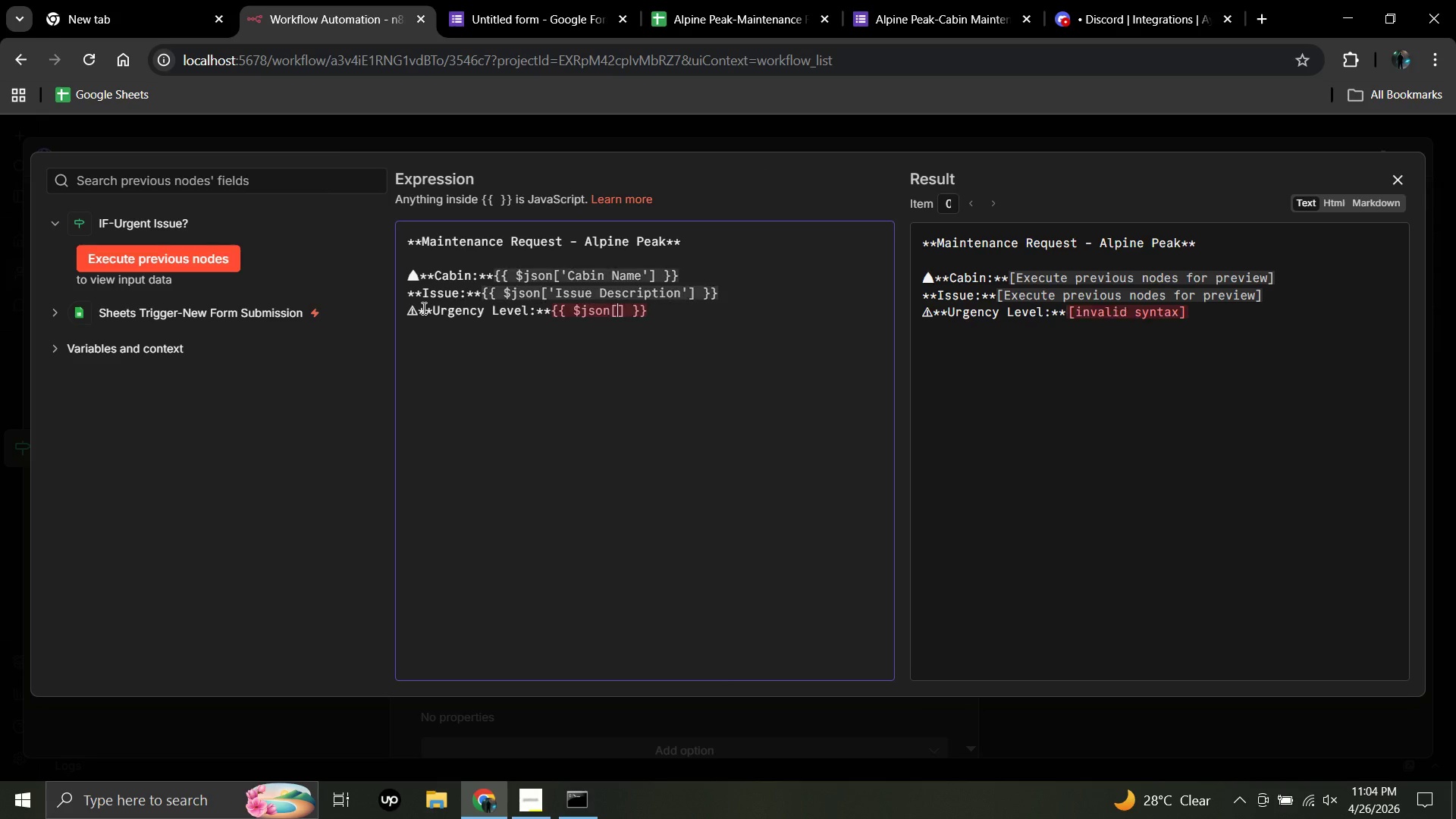 
key(Quote)
 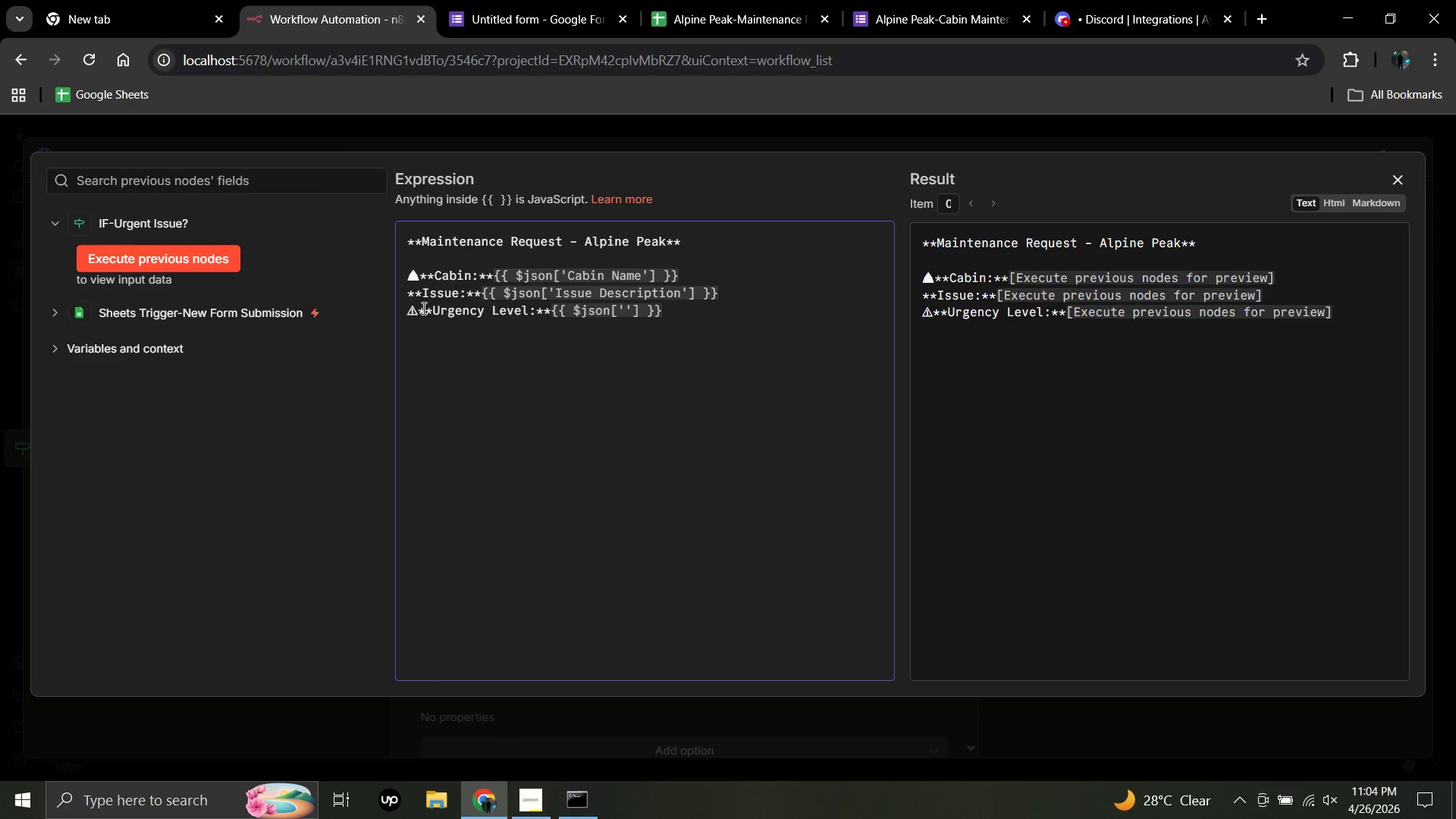 
type(Urgency Level)
 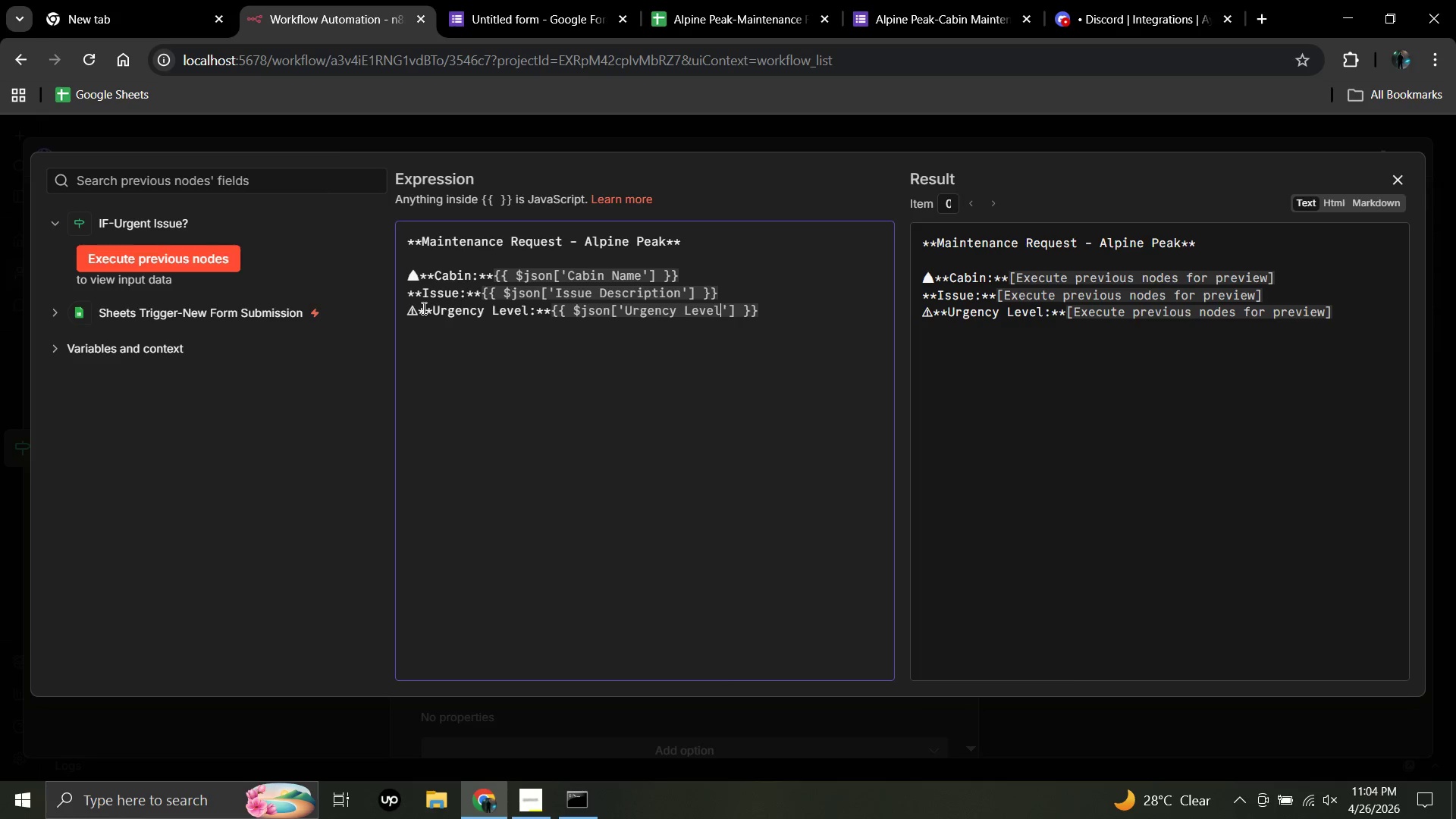 
wait(5.81)
 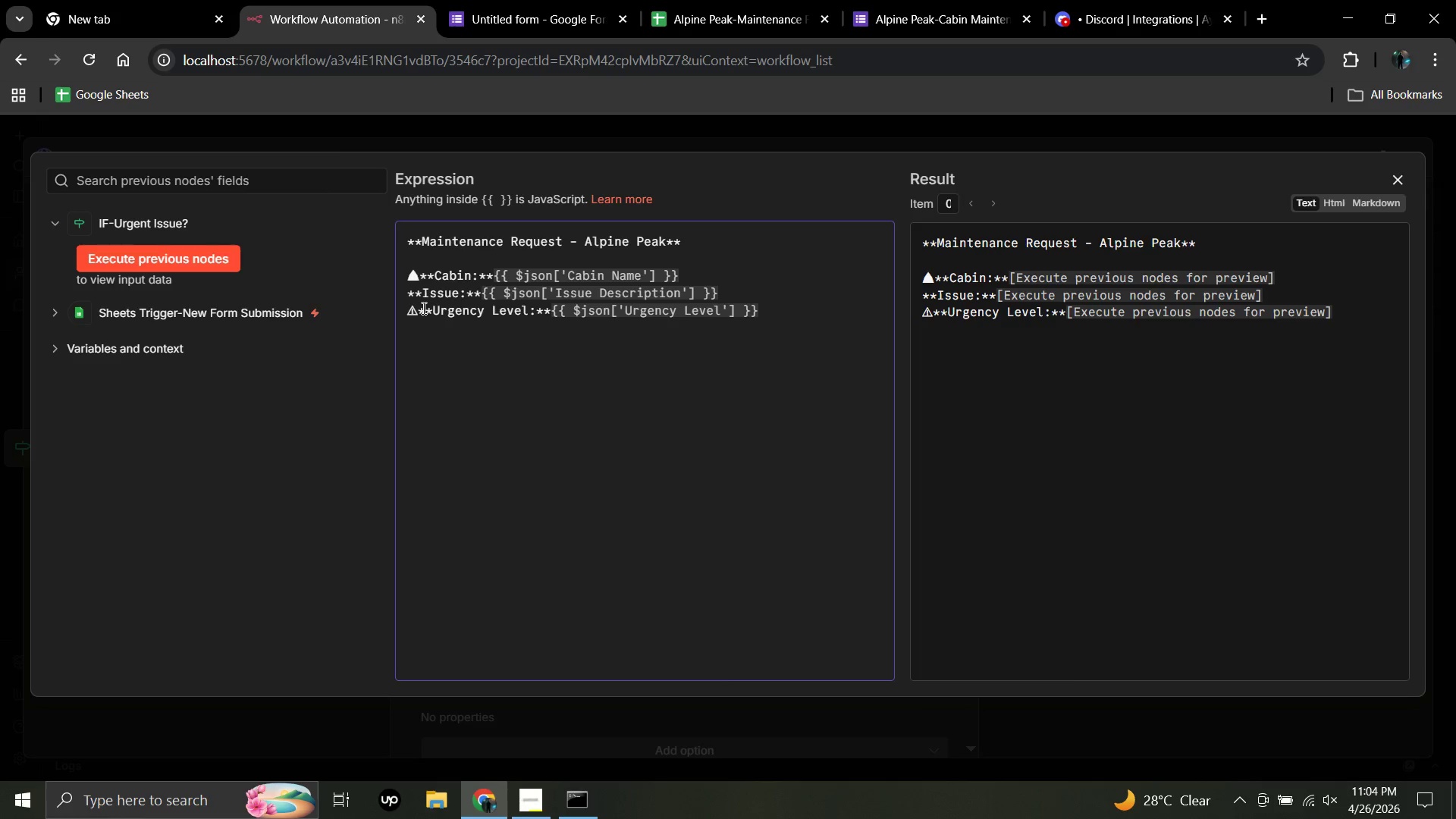 
left_click([761, 309])
 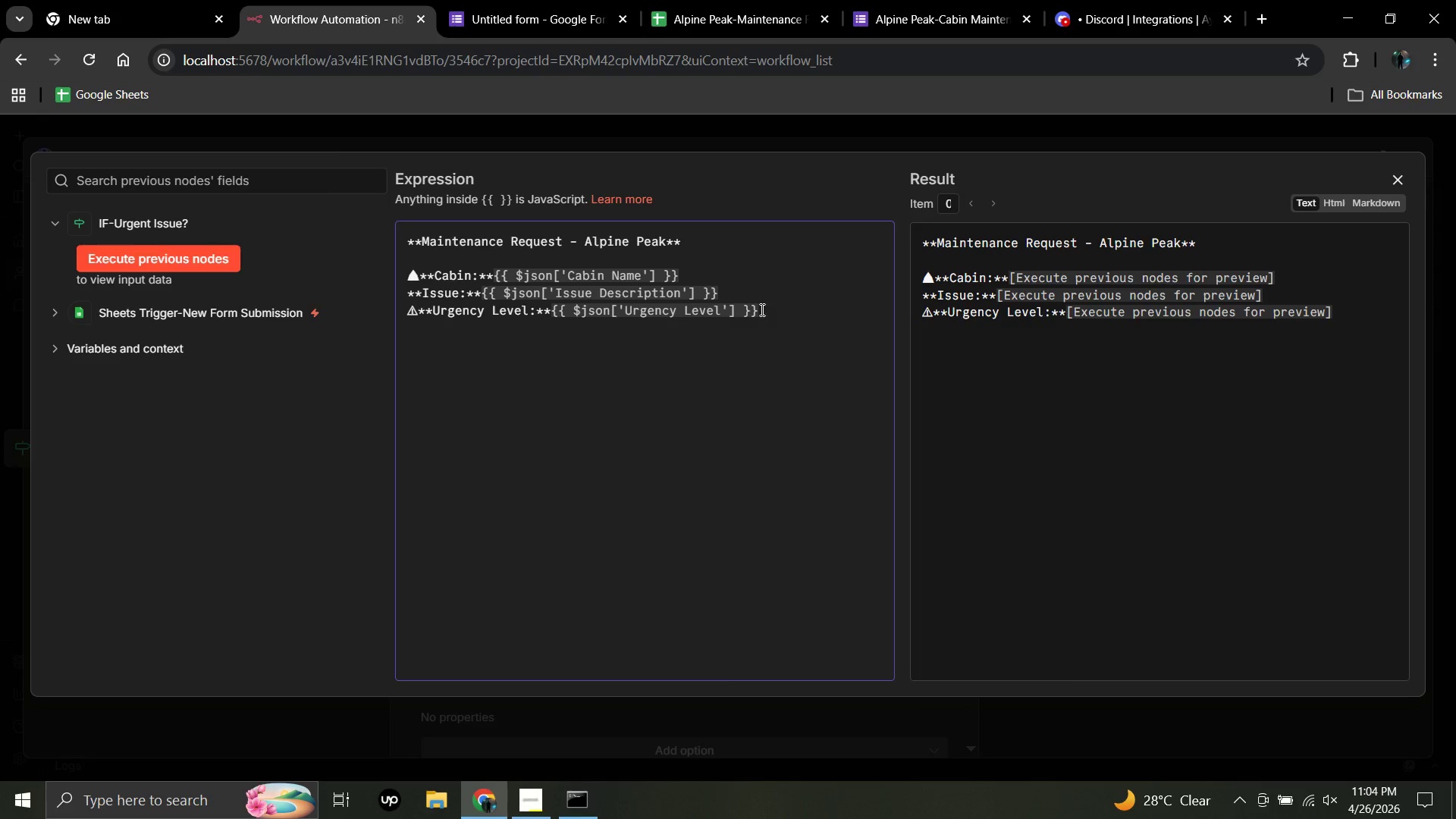 
key(Enter)
 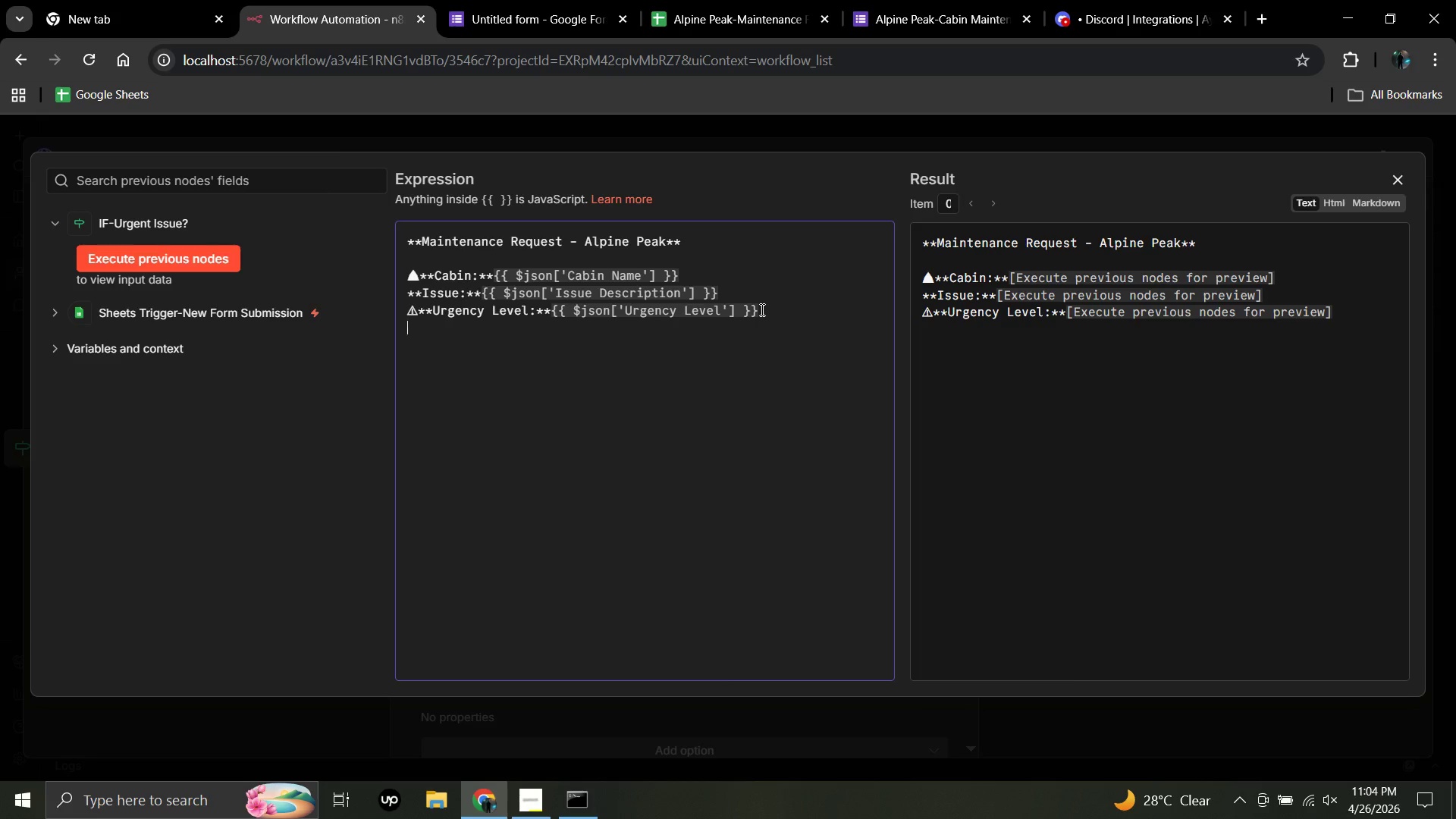 
right_click([761, 309])
 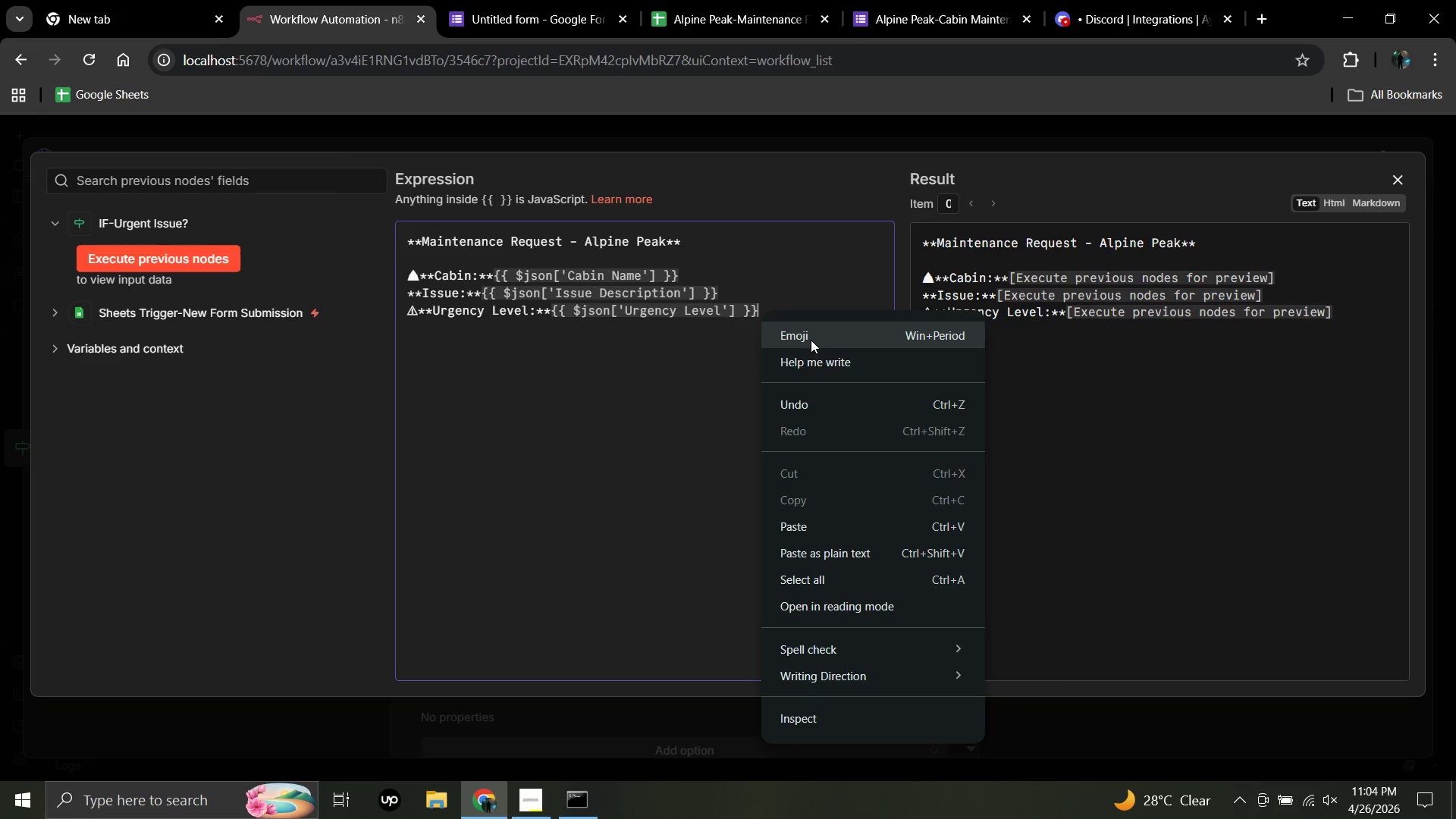 
left_click([811, 339])
 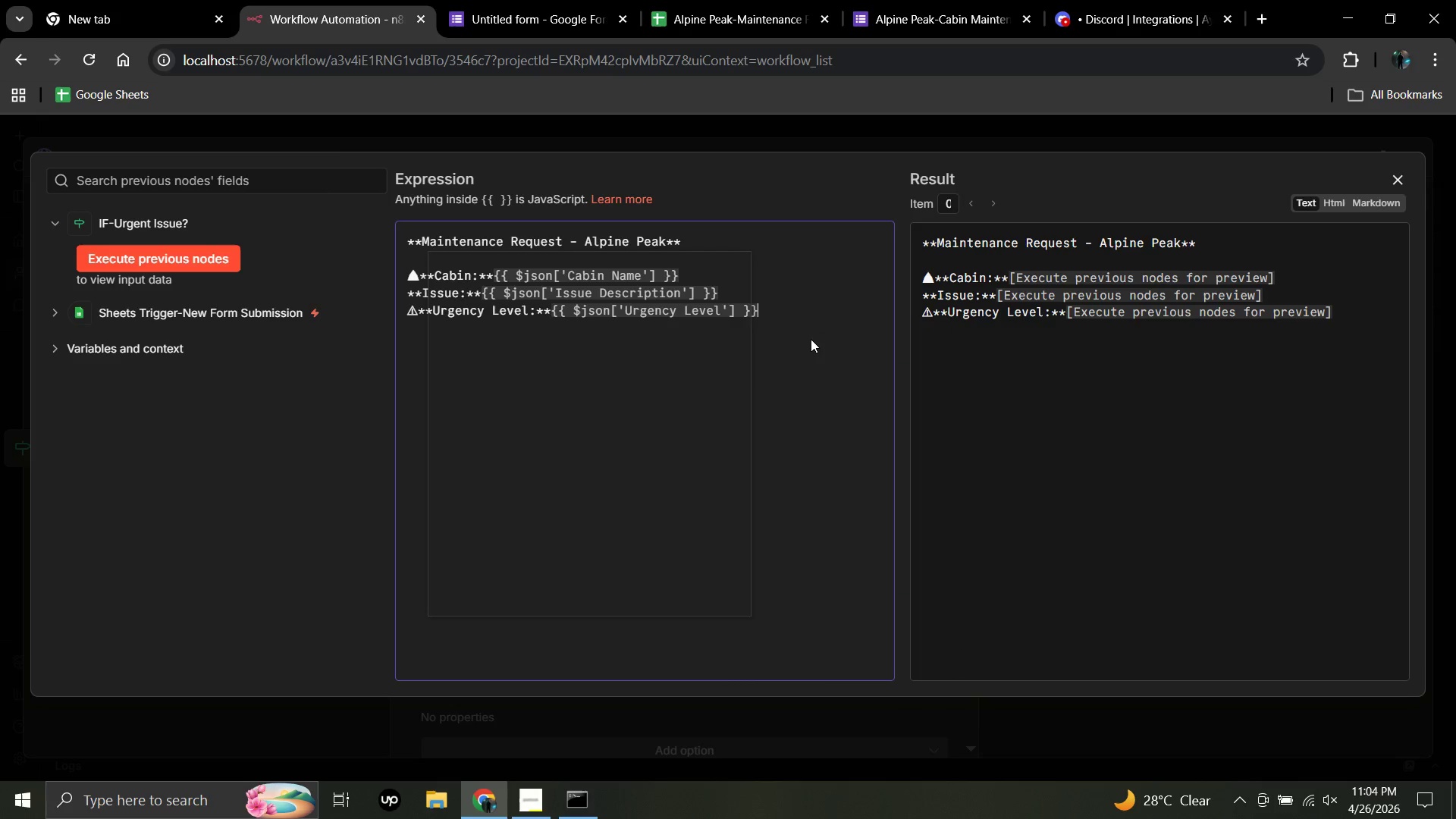 
key(Meta+MetaLeft)
 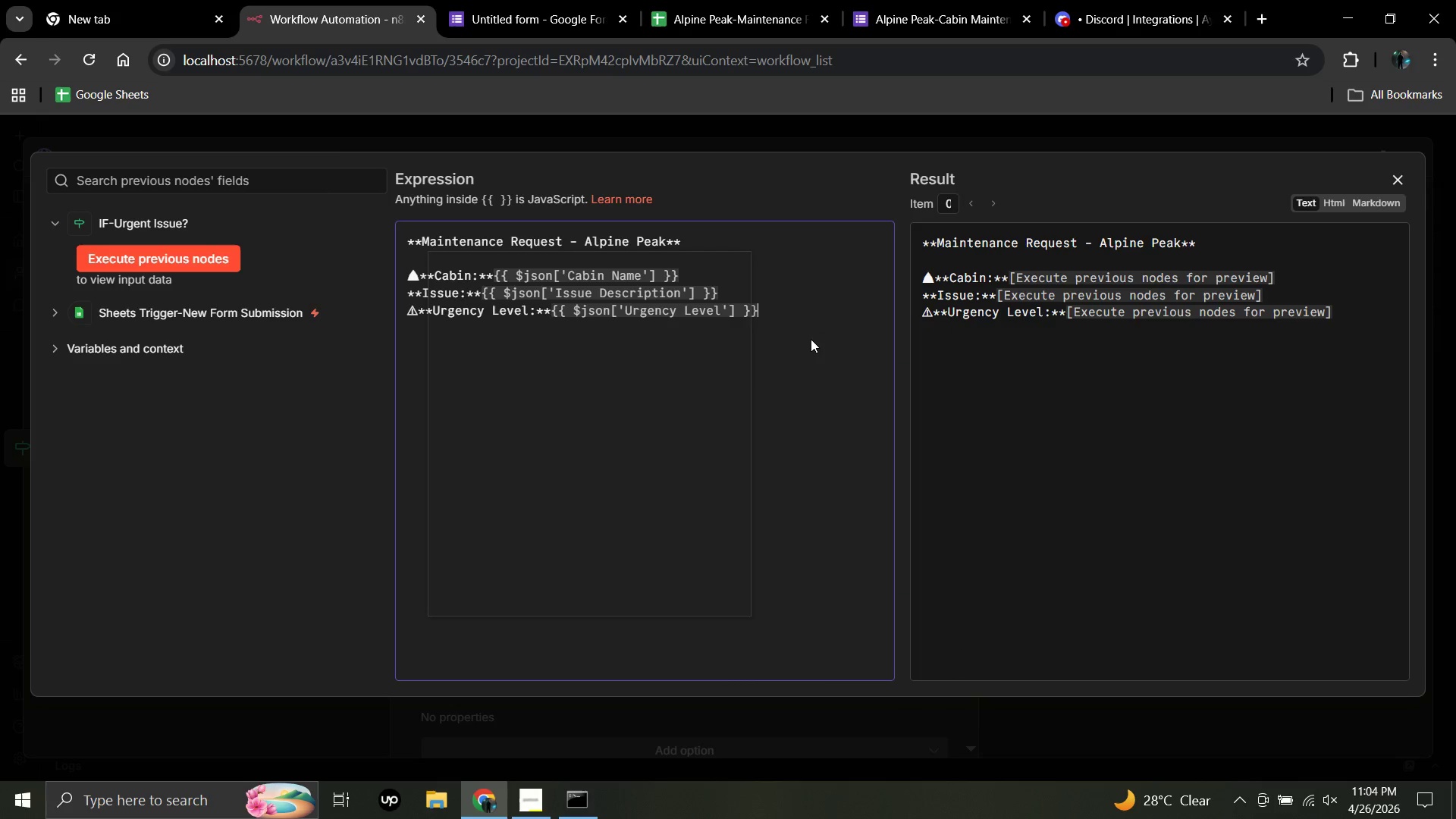 
left_click([533, 359])
 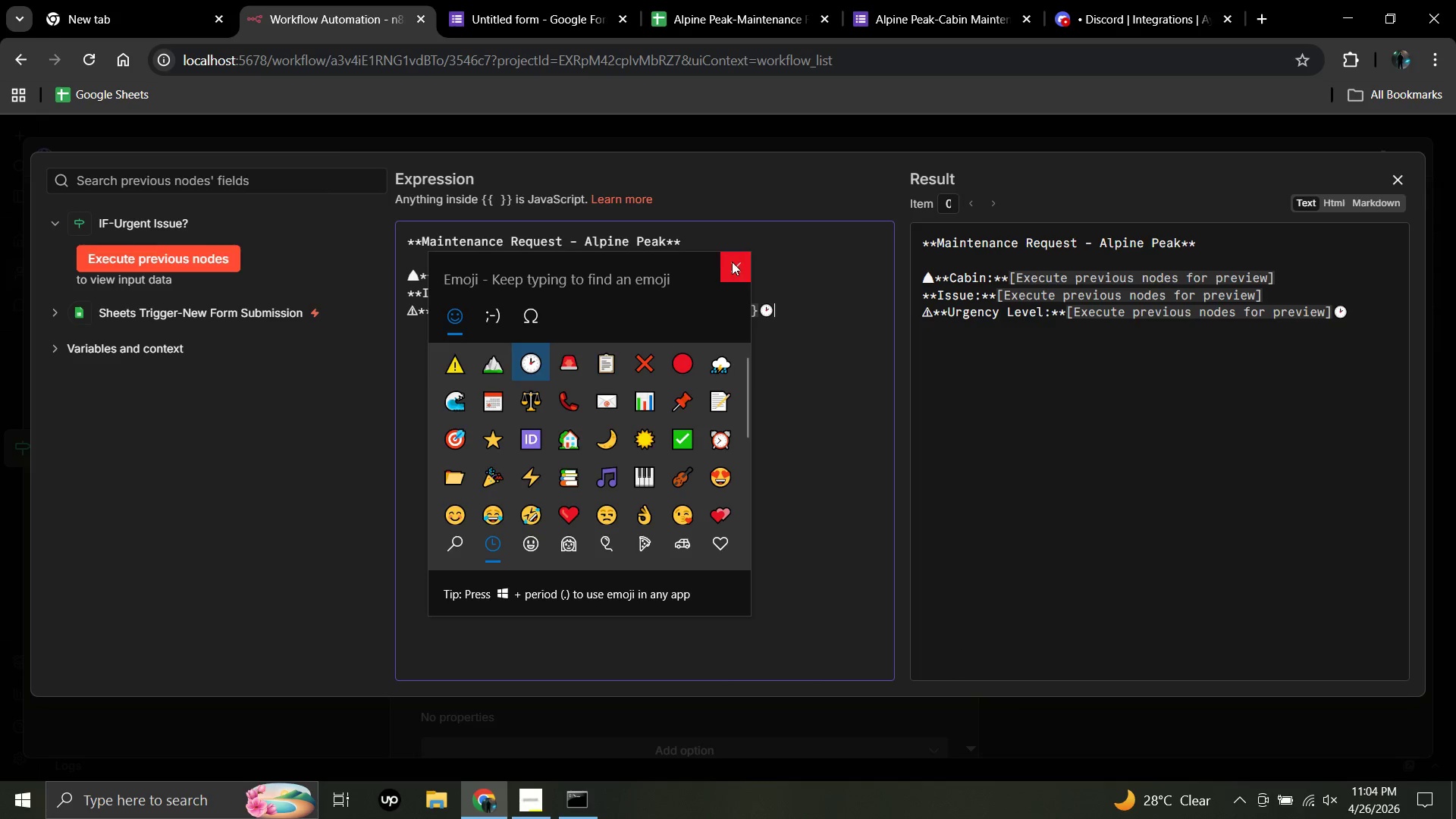 
left_click([737, 264])
 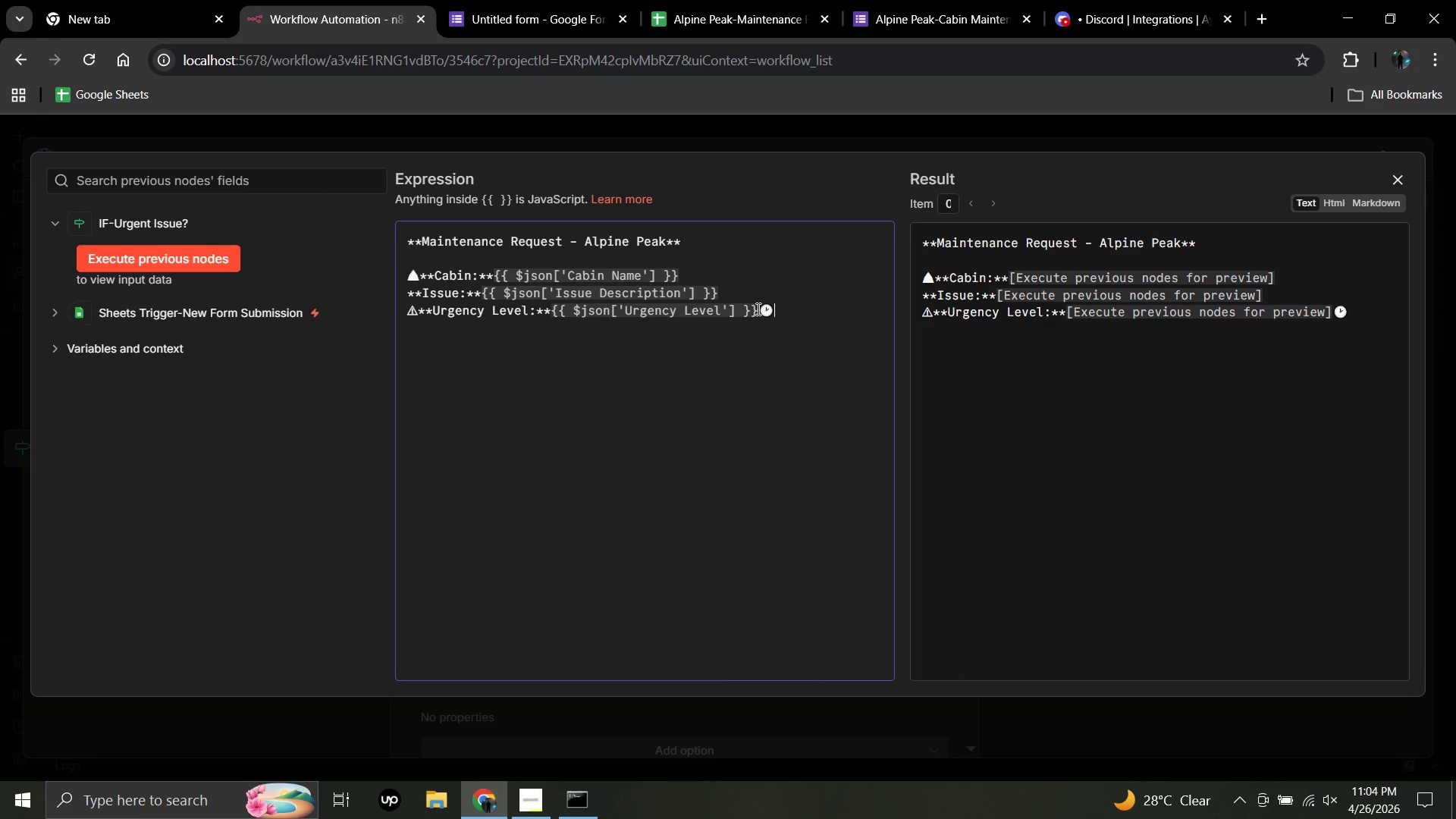 
left_click([757, 309])
 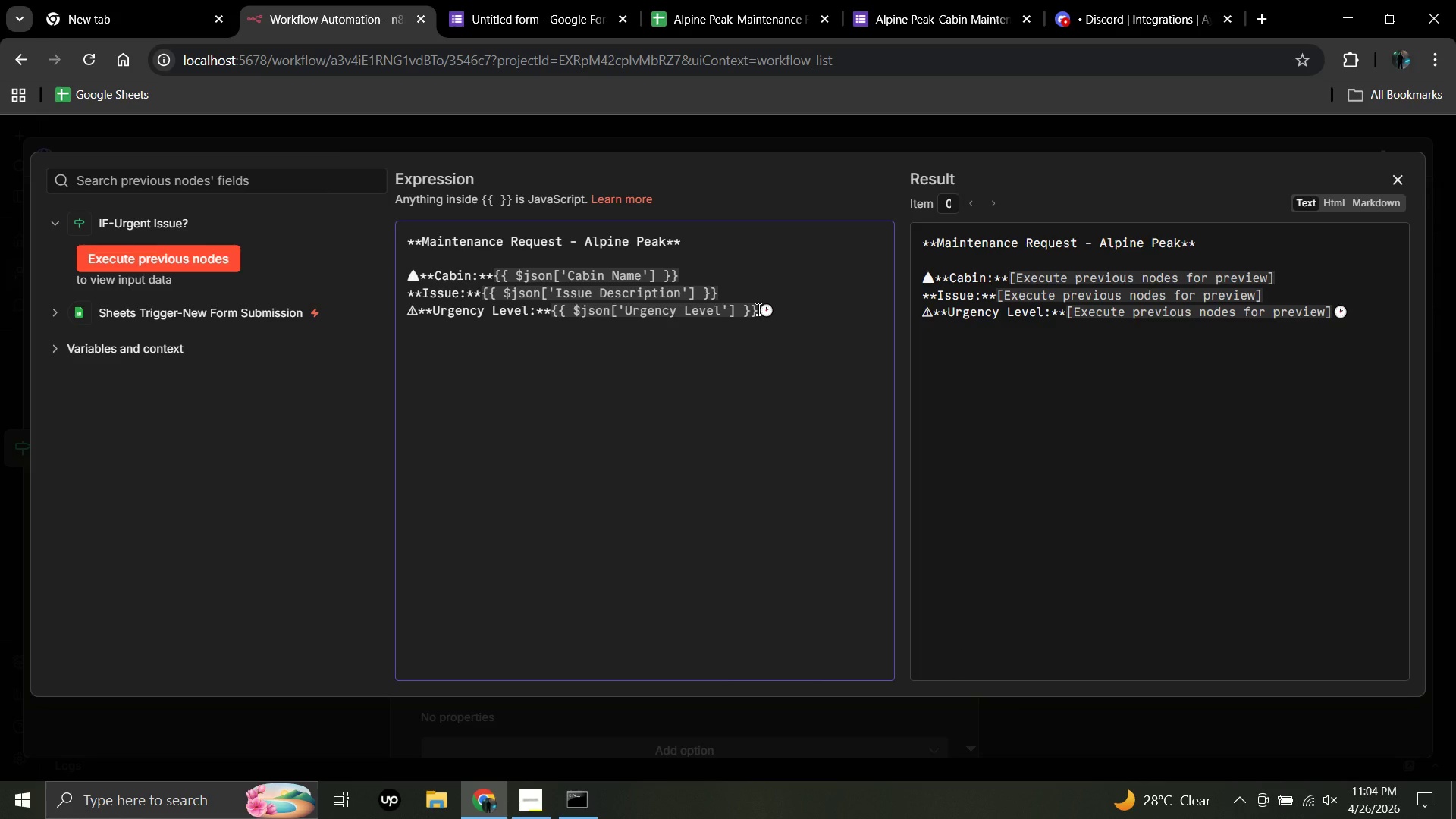 
key(Enter)
 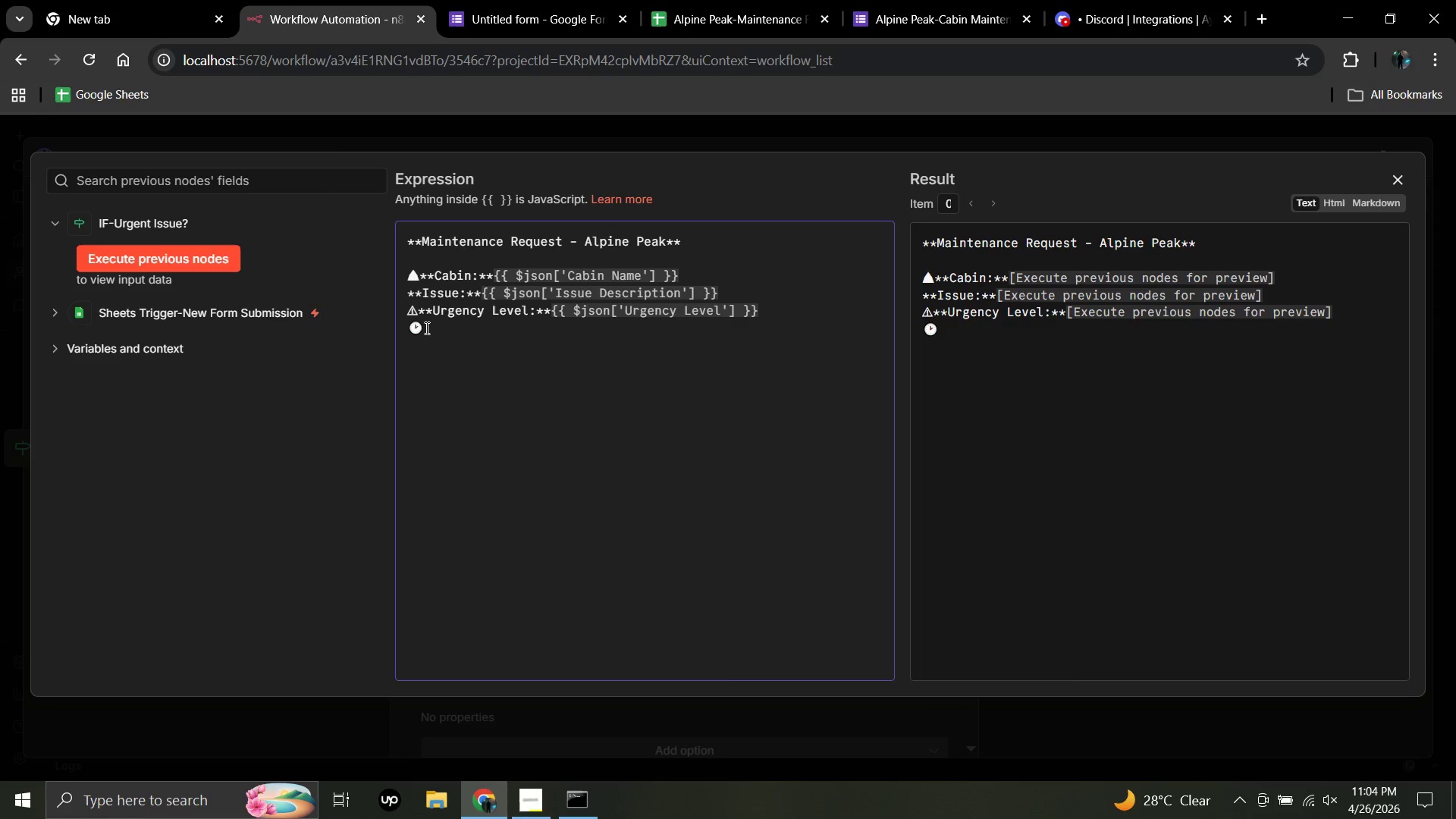 
left_click([425, 326])
 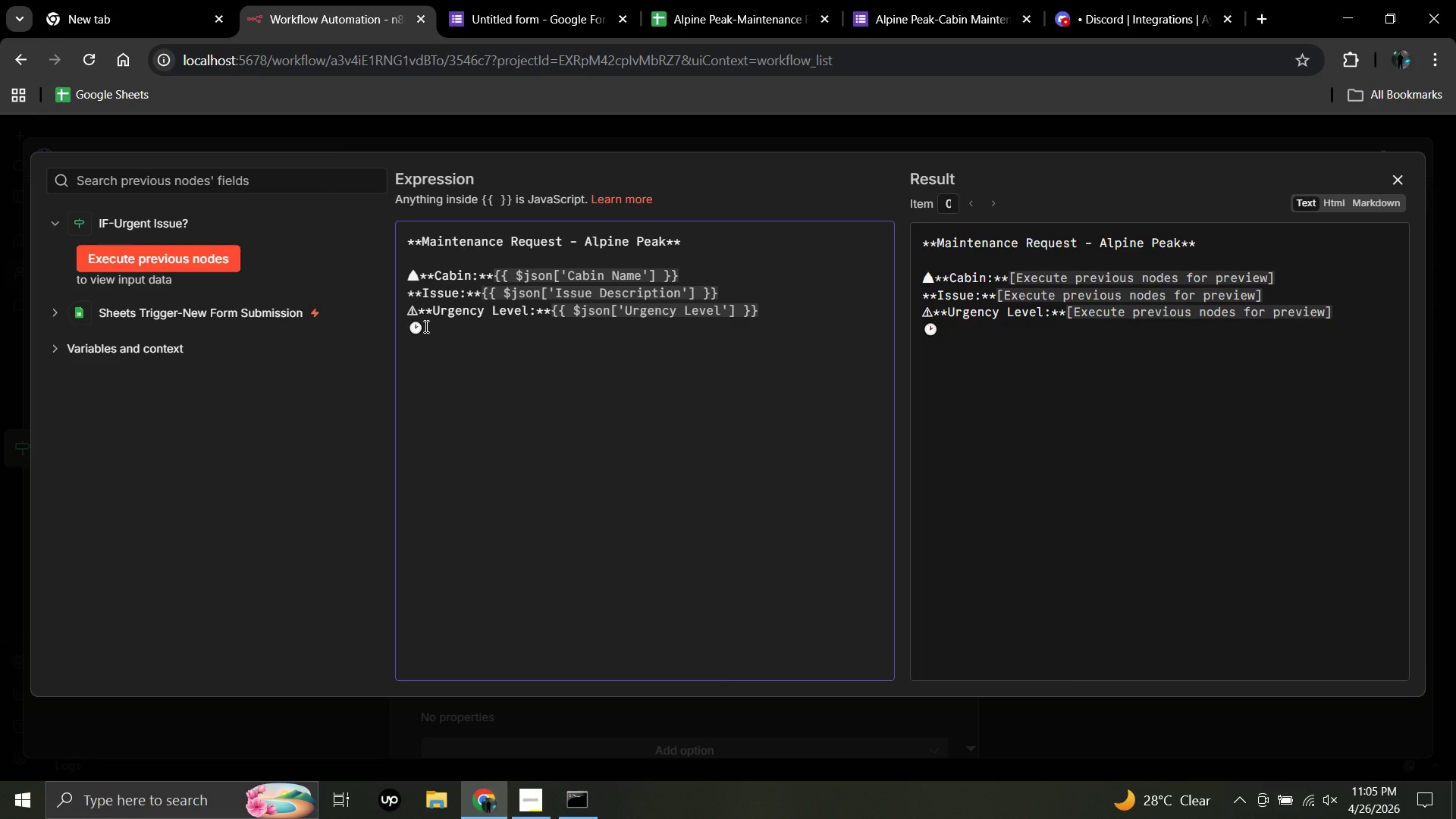 
type(**)
 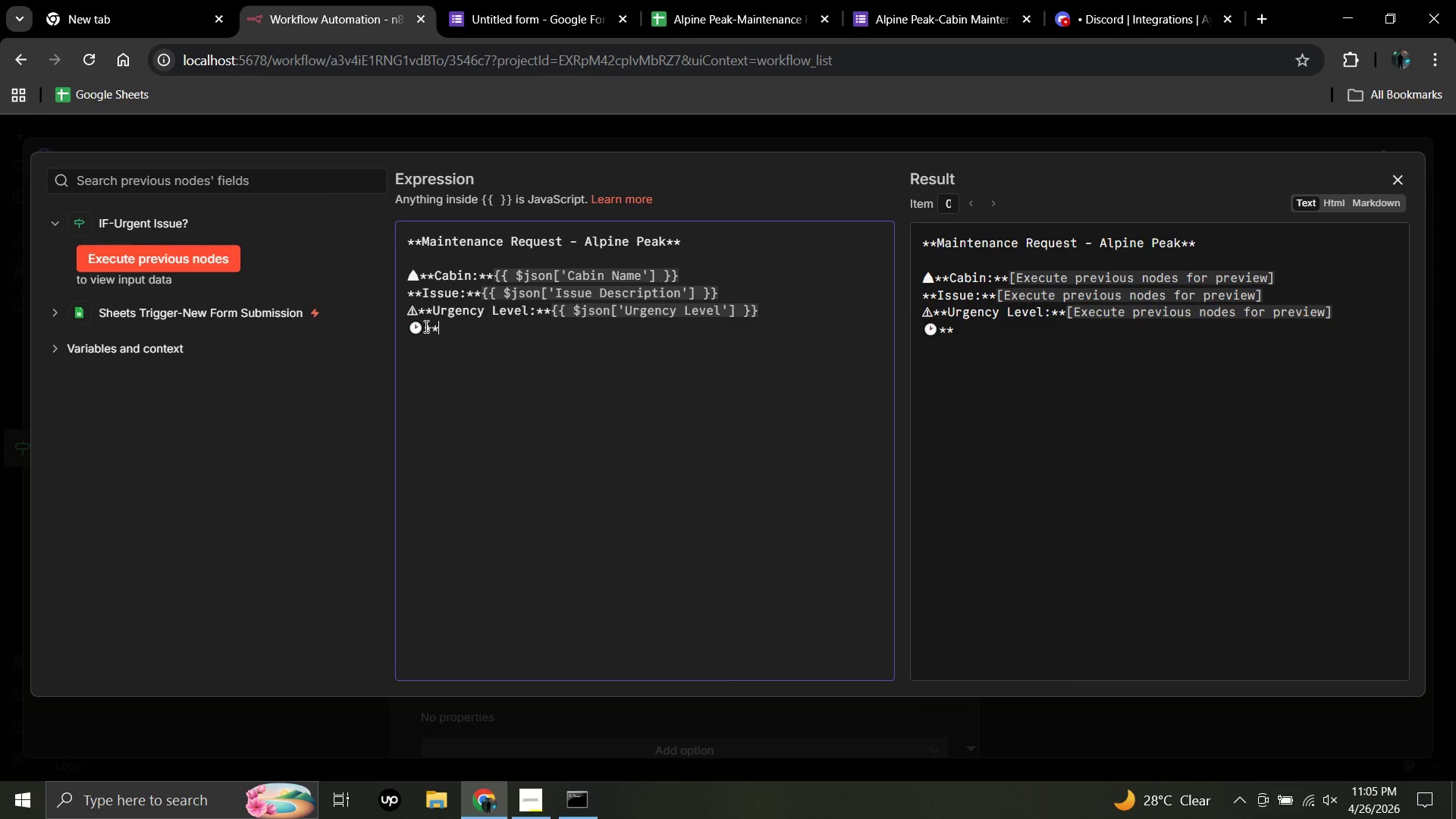 
type(Reported:**)
 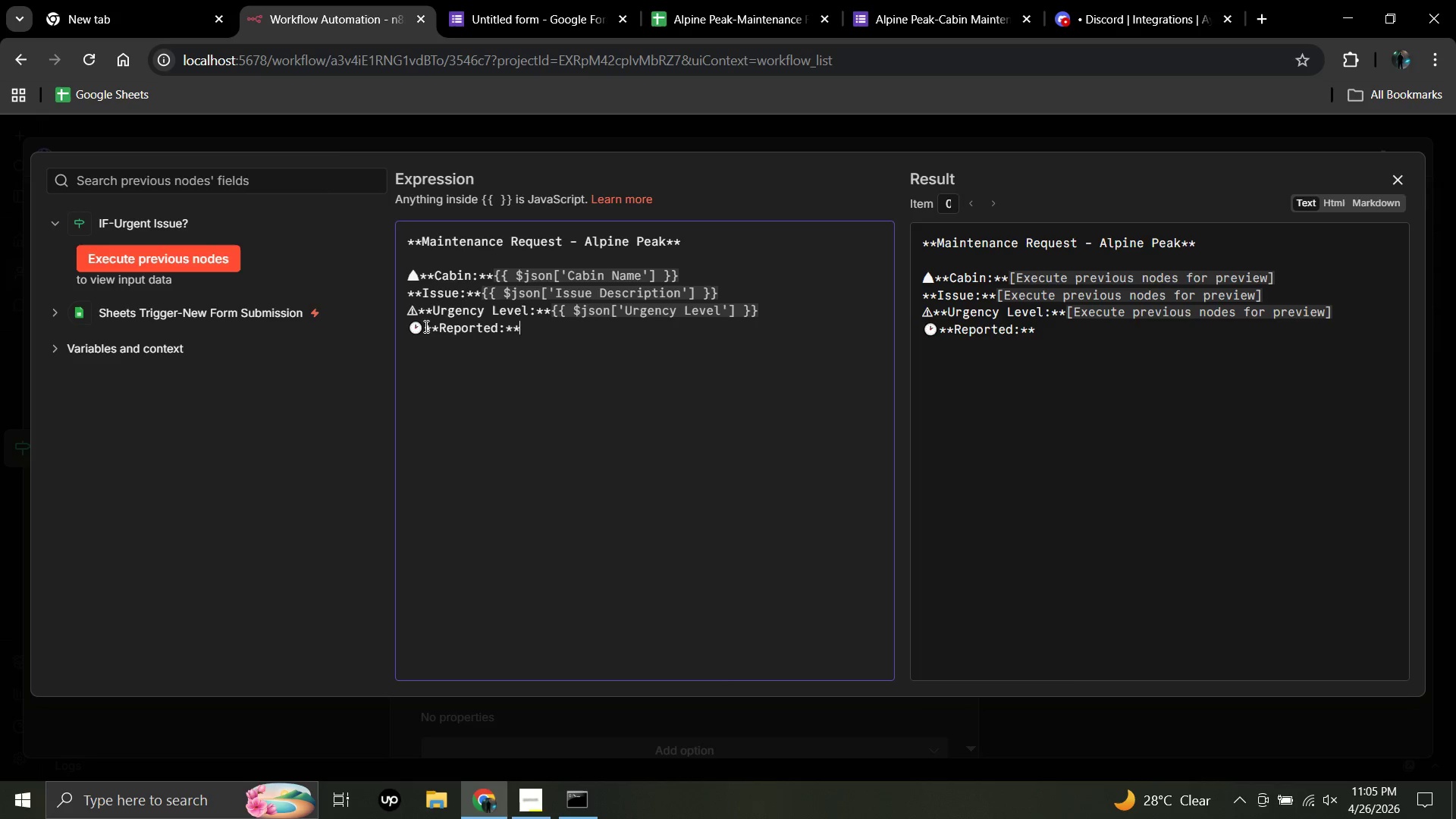 
type({{$json)
 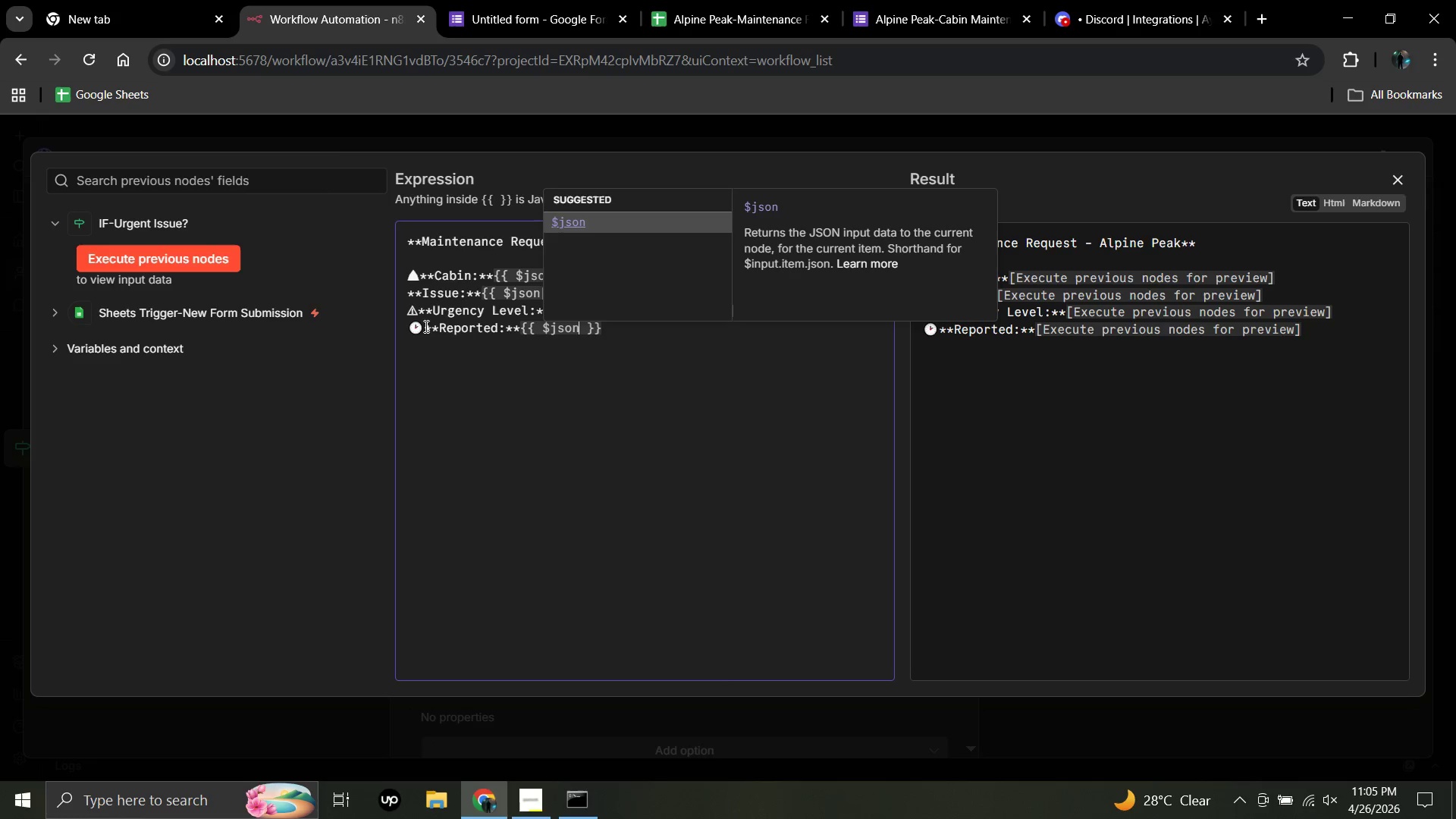 
type(['Timestamp)
 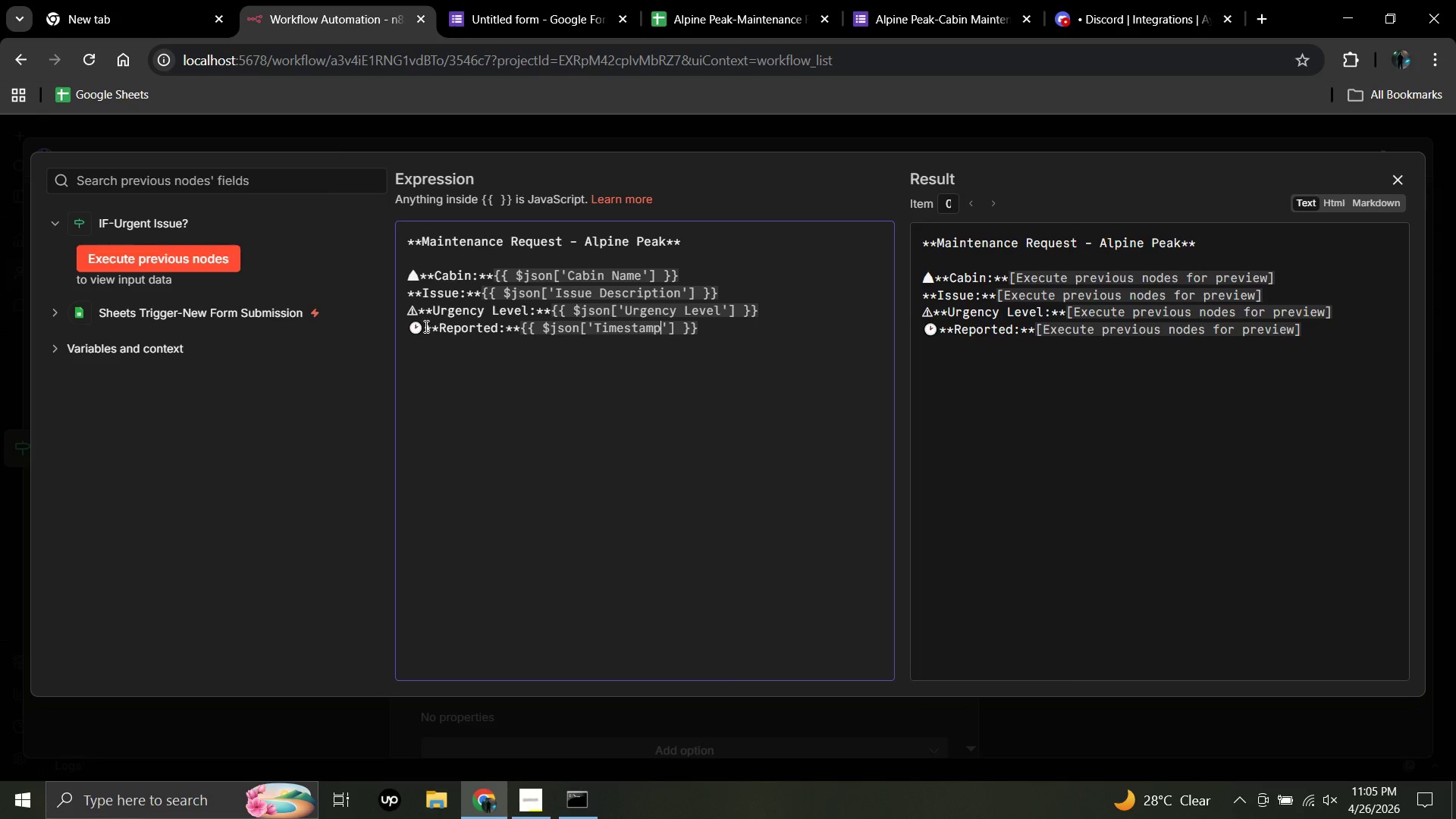 
wait(13.02)
 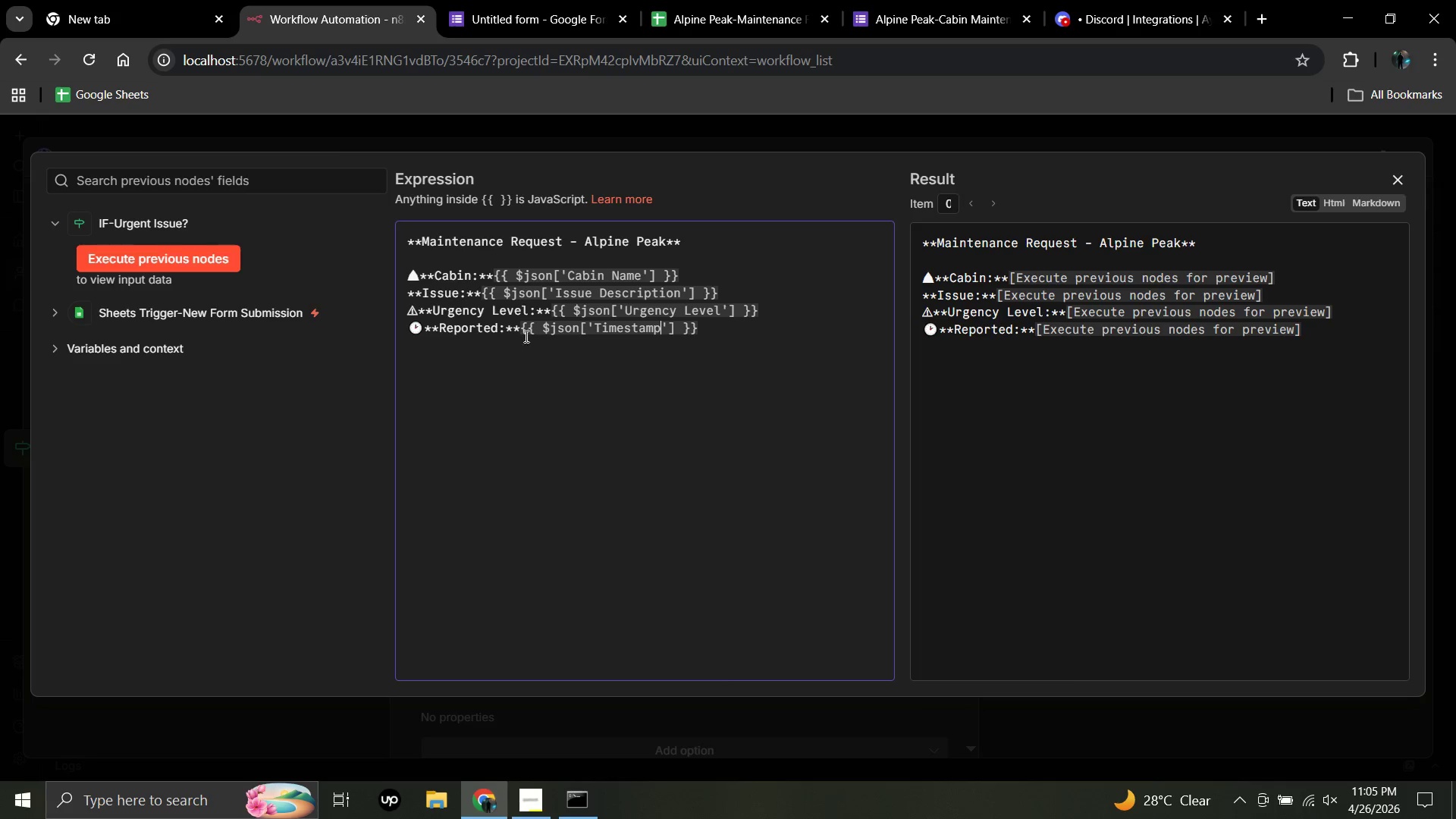 
left_click([1397, 177])
 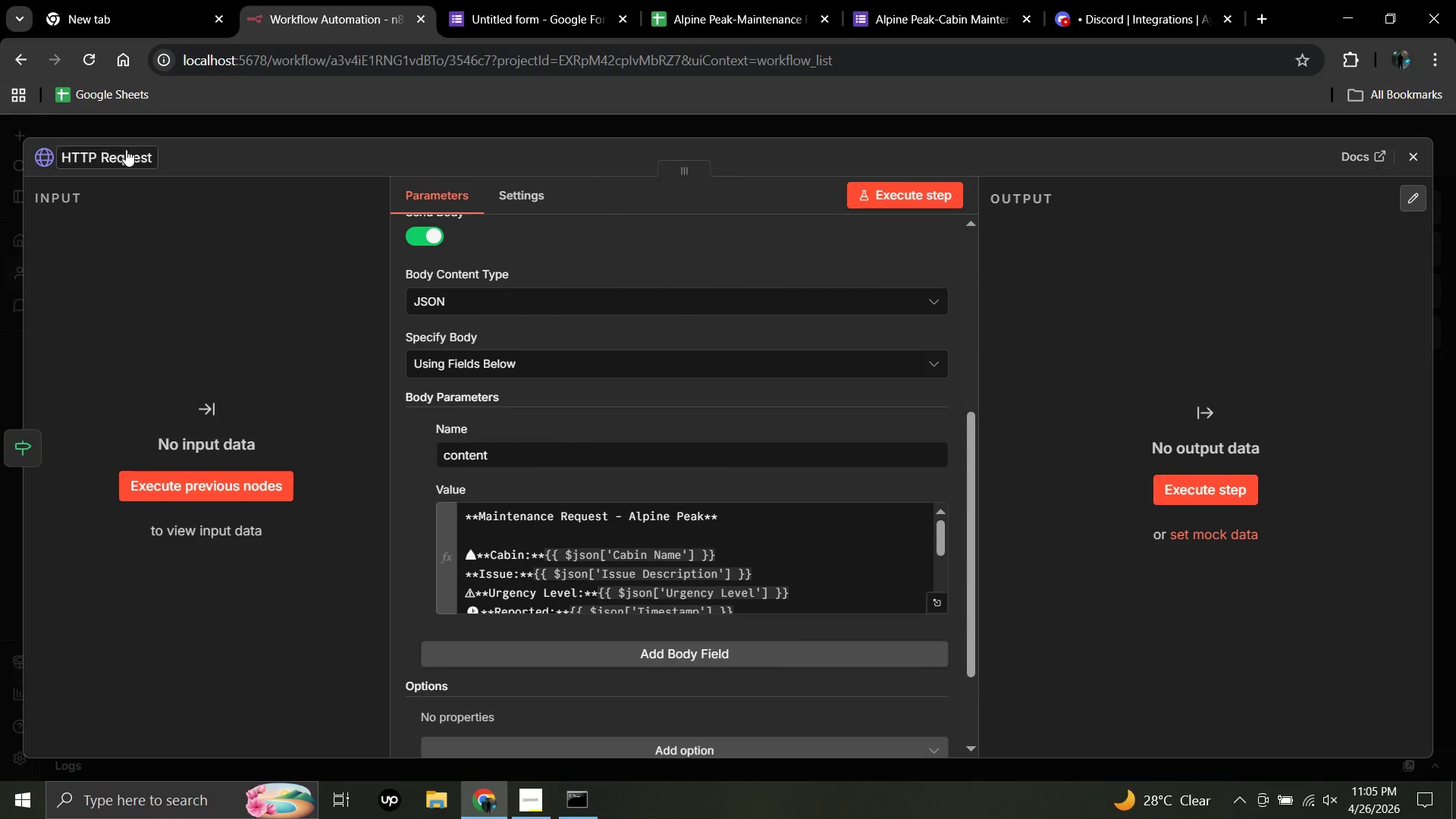 
left_click([135, 152])
 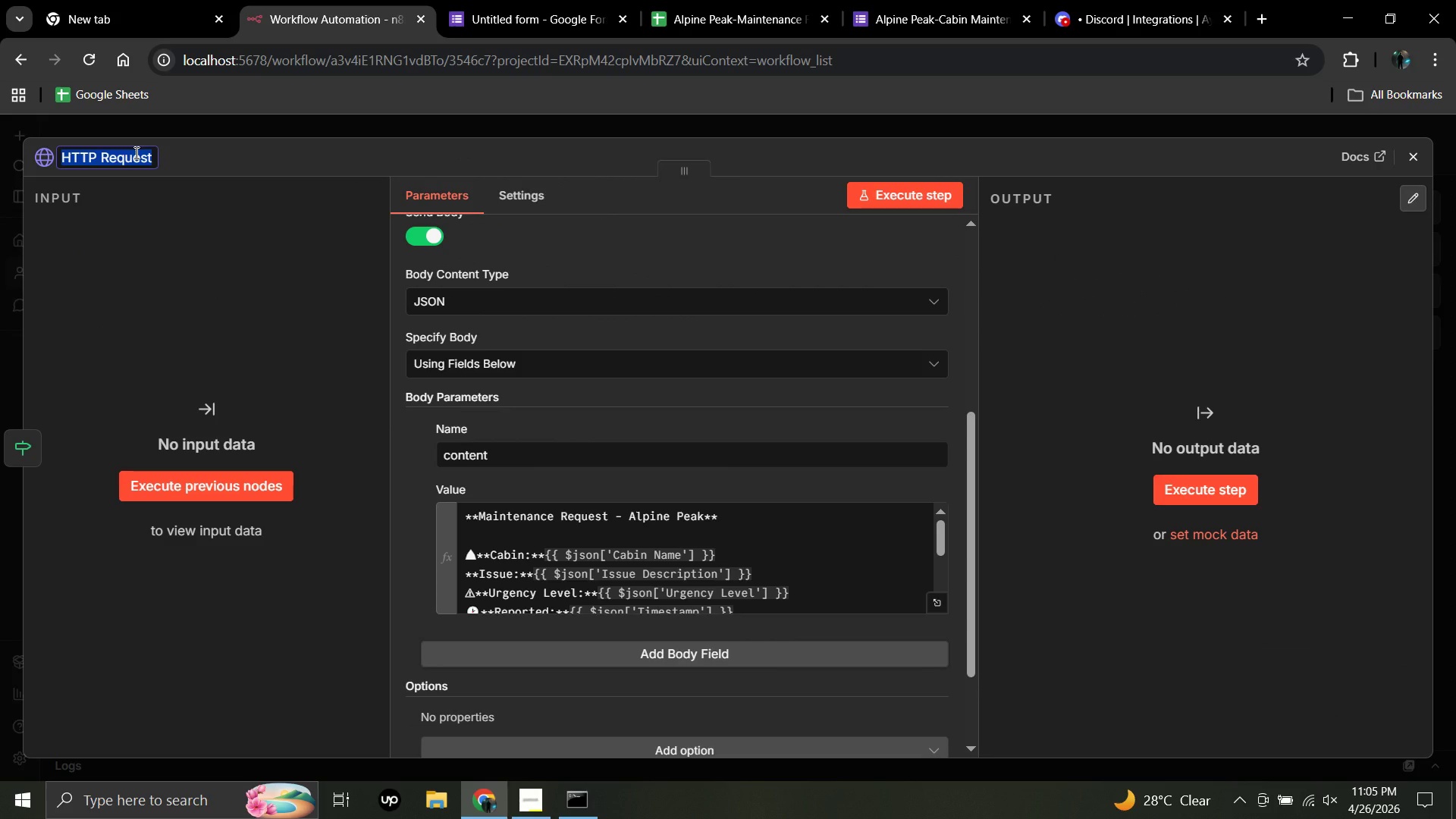 
key(Backspace)
type(Discord-)
 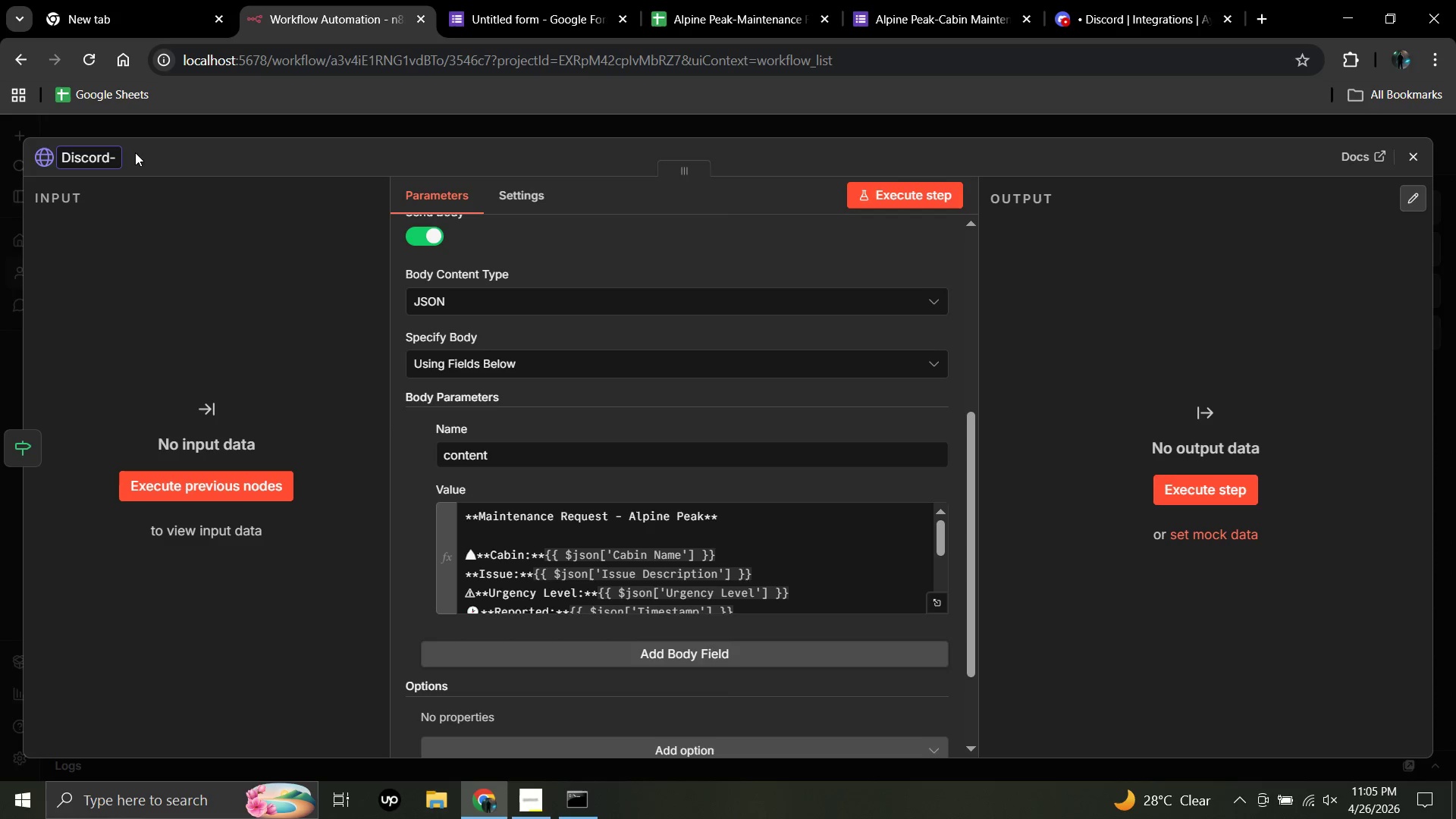 
type(Standard)
 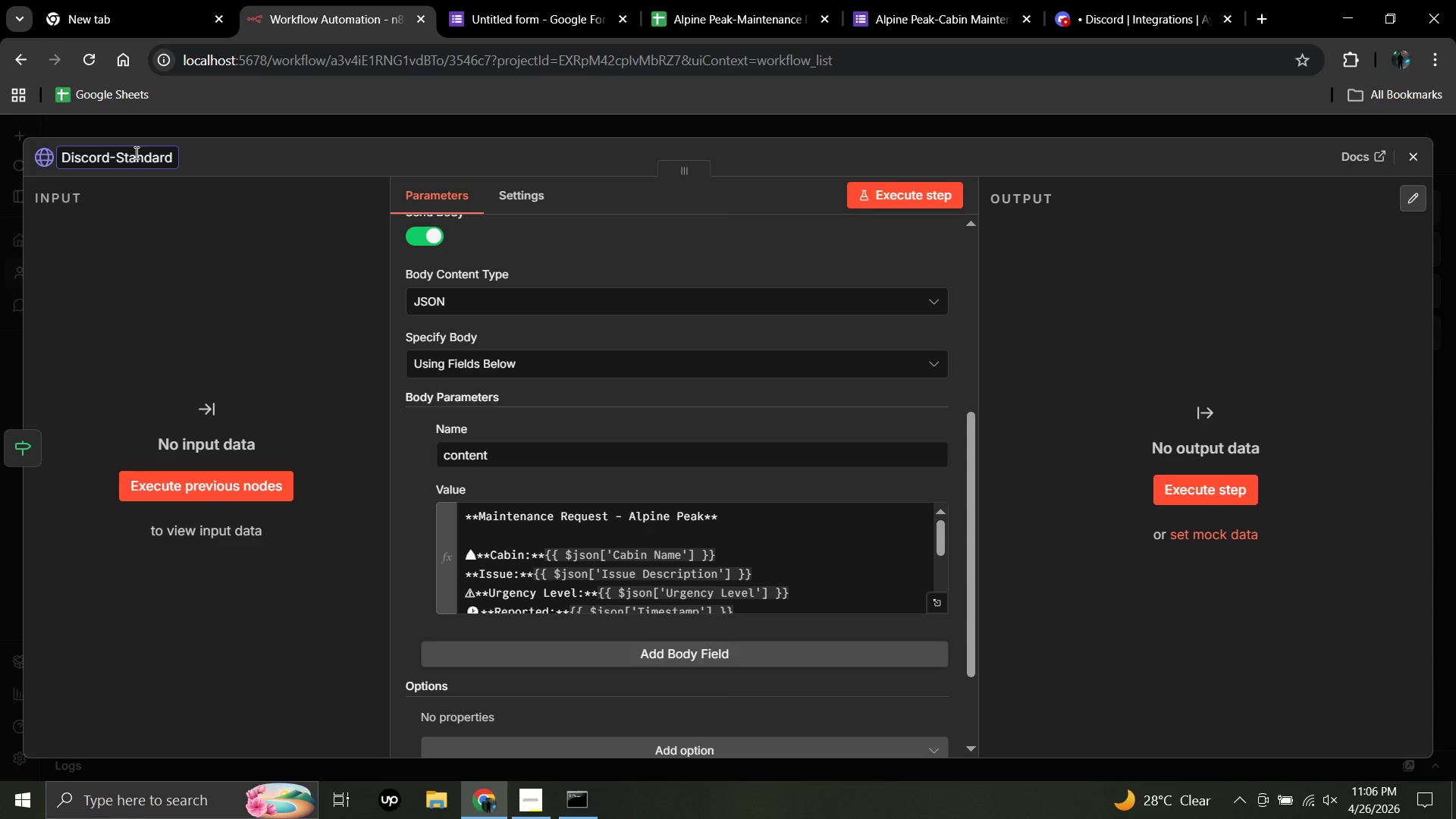 
type( Notification)
 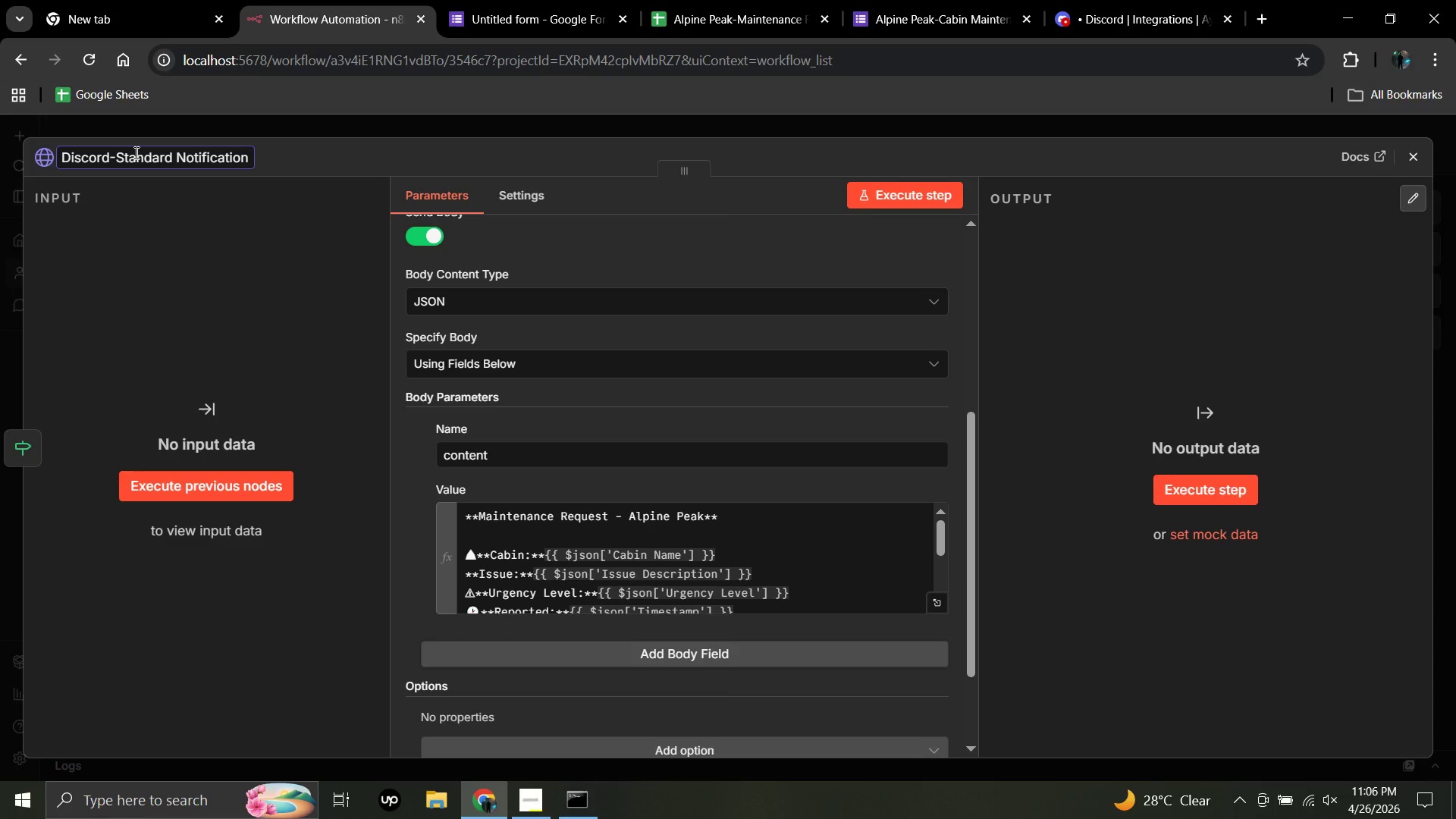 
wait(36.81)
 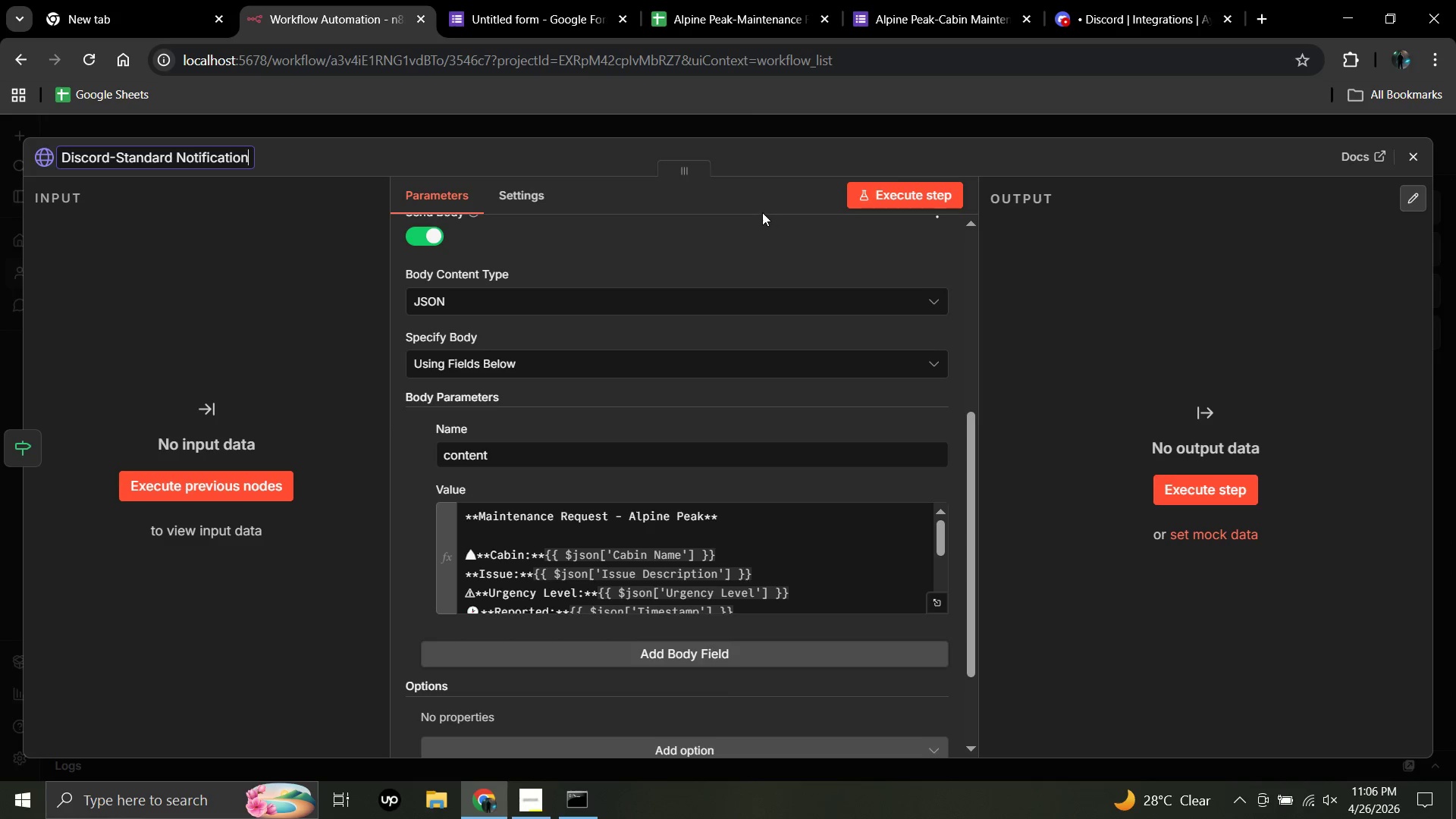 
left_click([532, 796])